 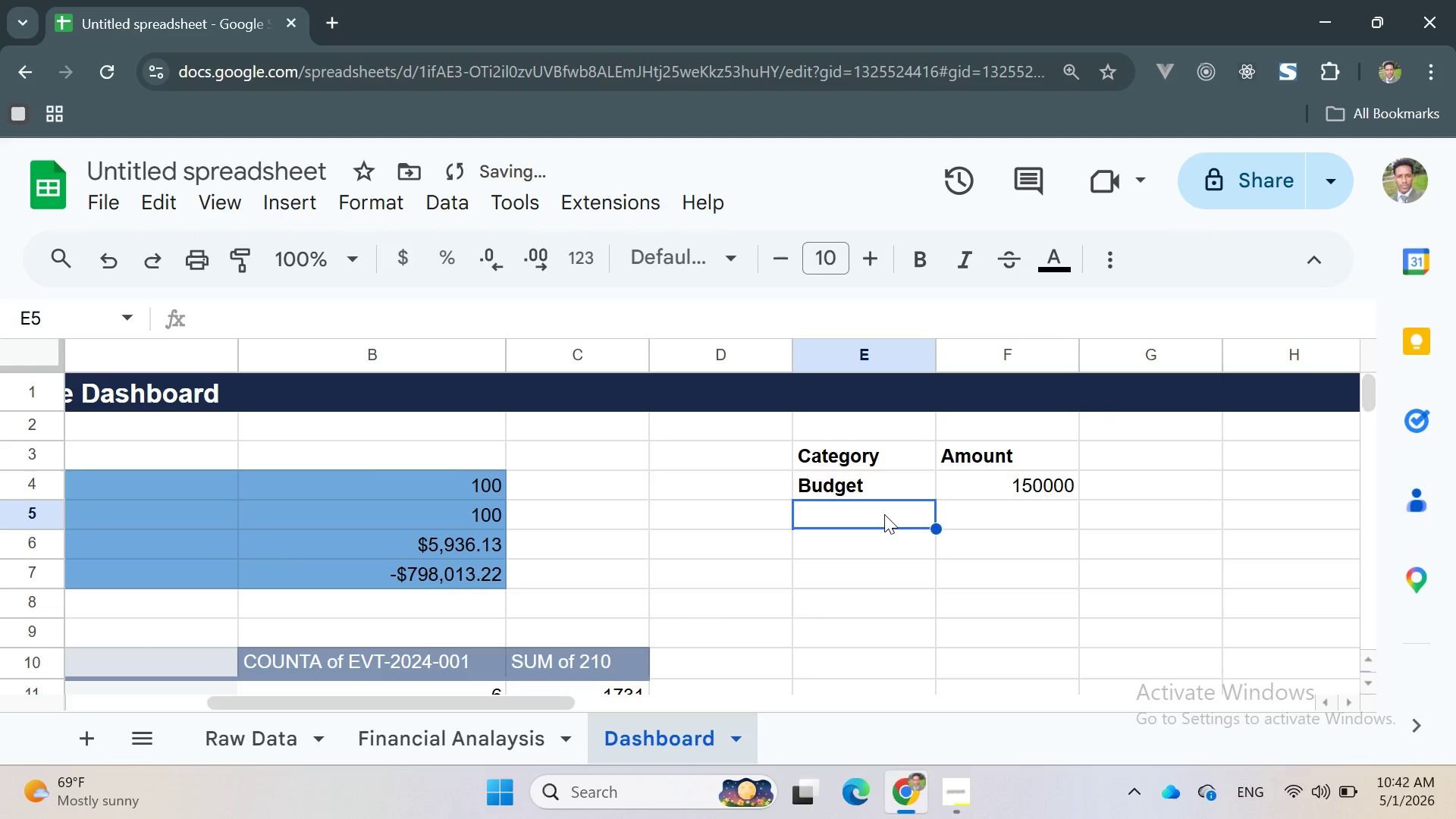 
type(Actual Speed)
 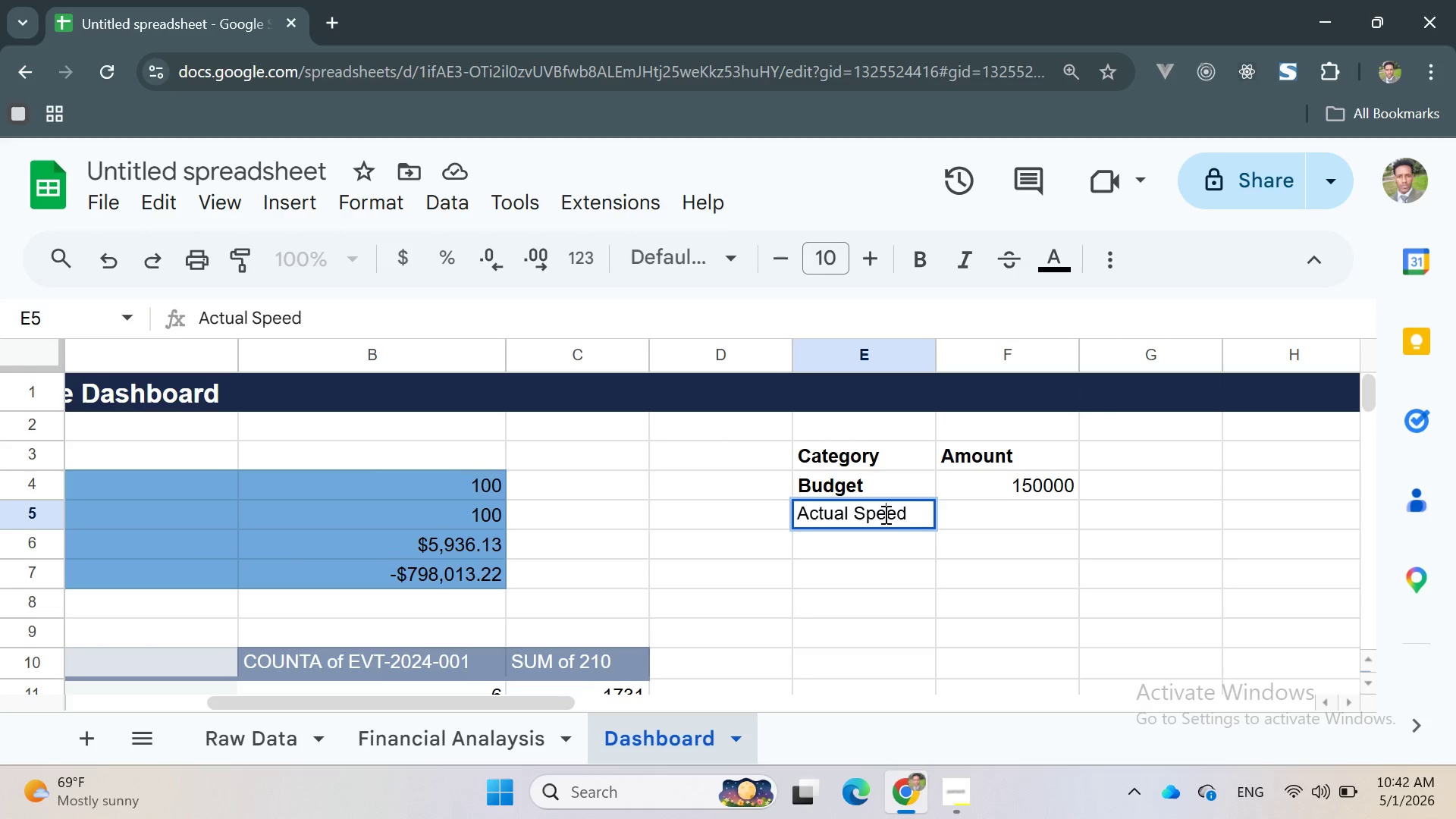 
double_click([884, 514])
 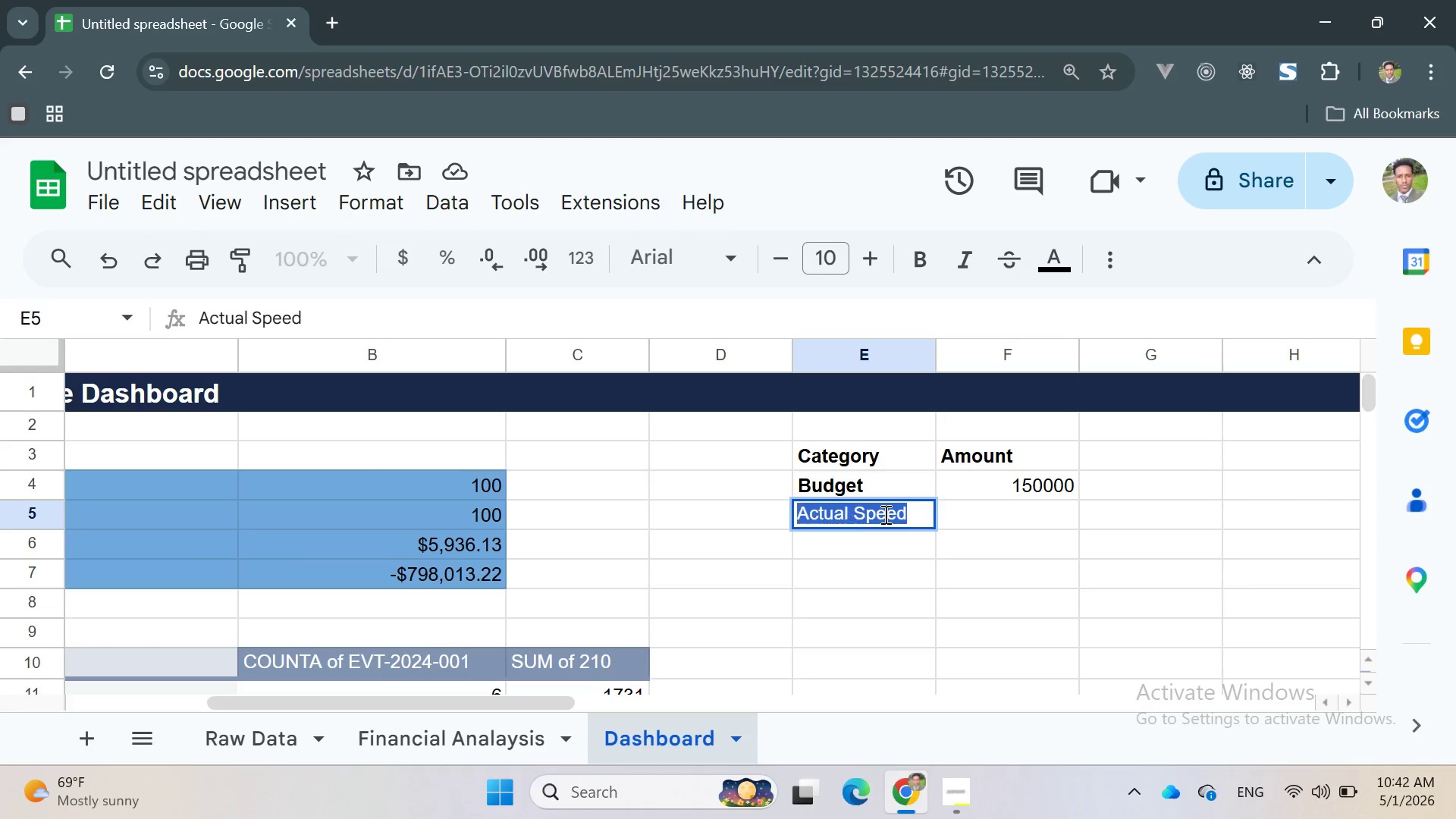 
triple_click([884, 514])
 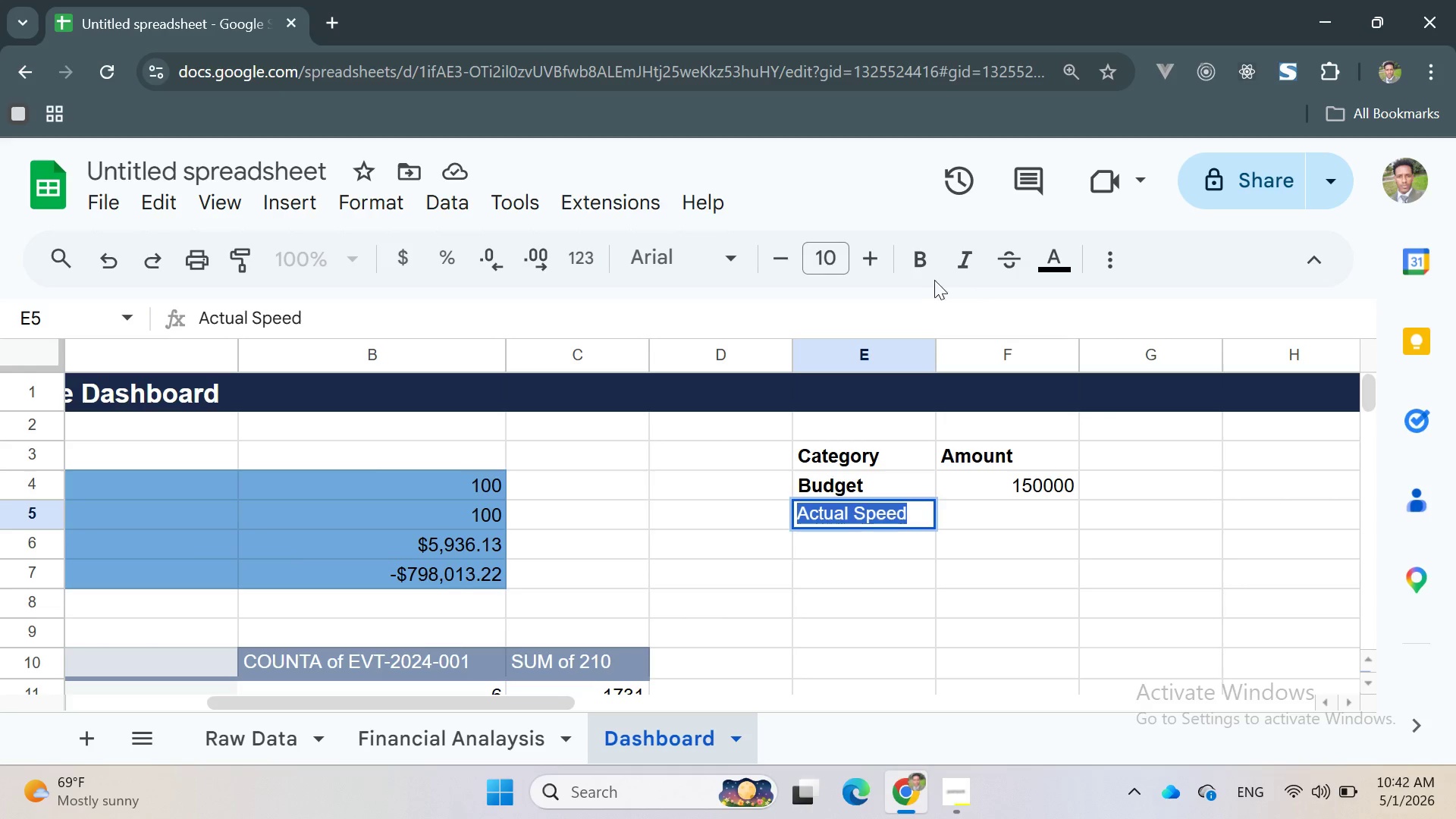 
left_click([927, 260])
 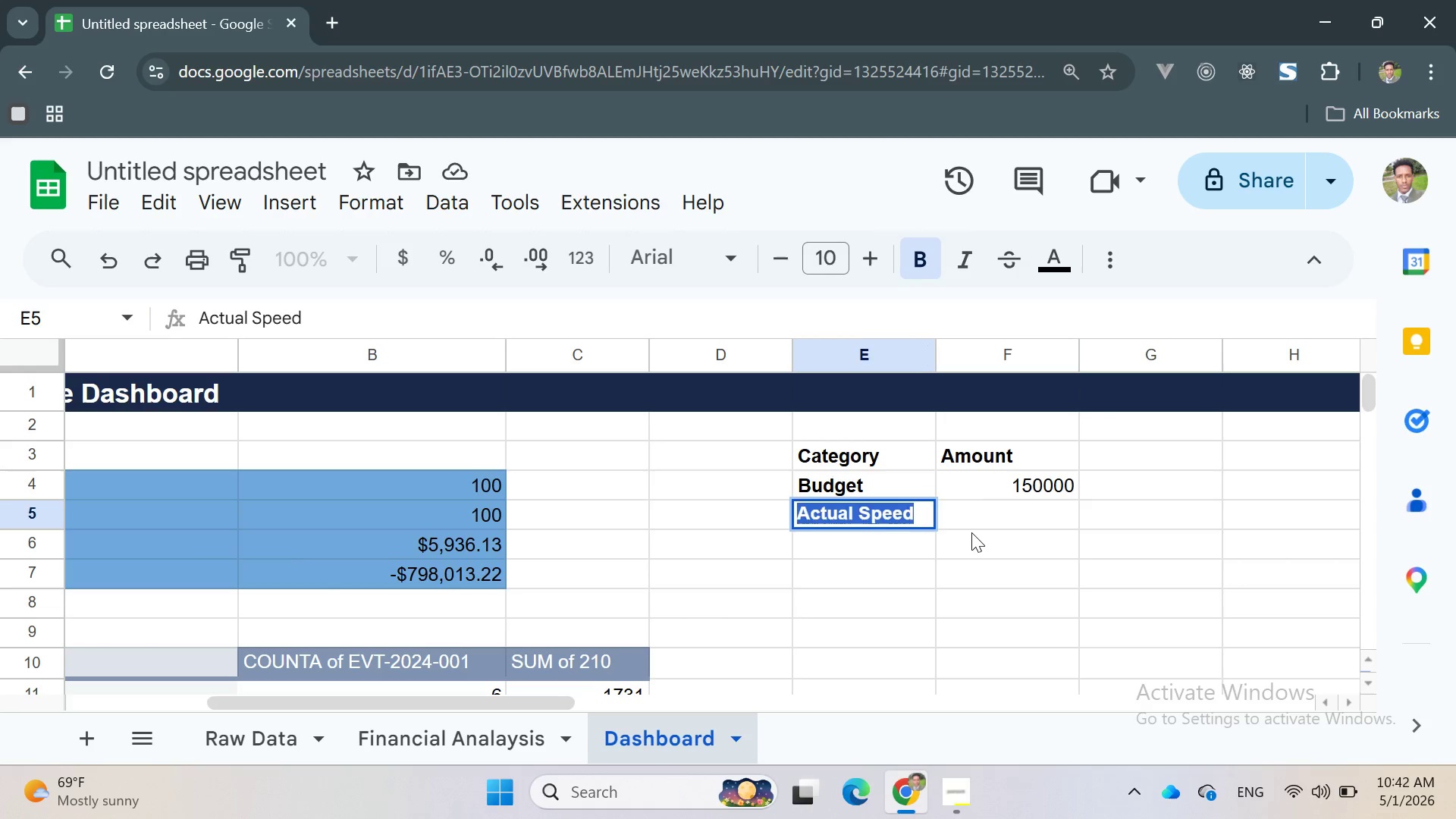 
left_click([972, 533])
 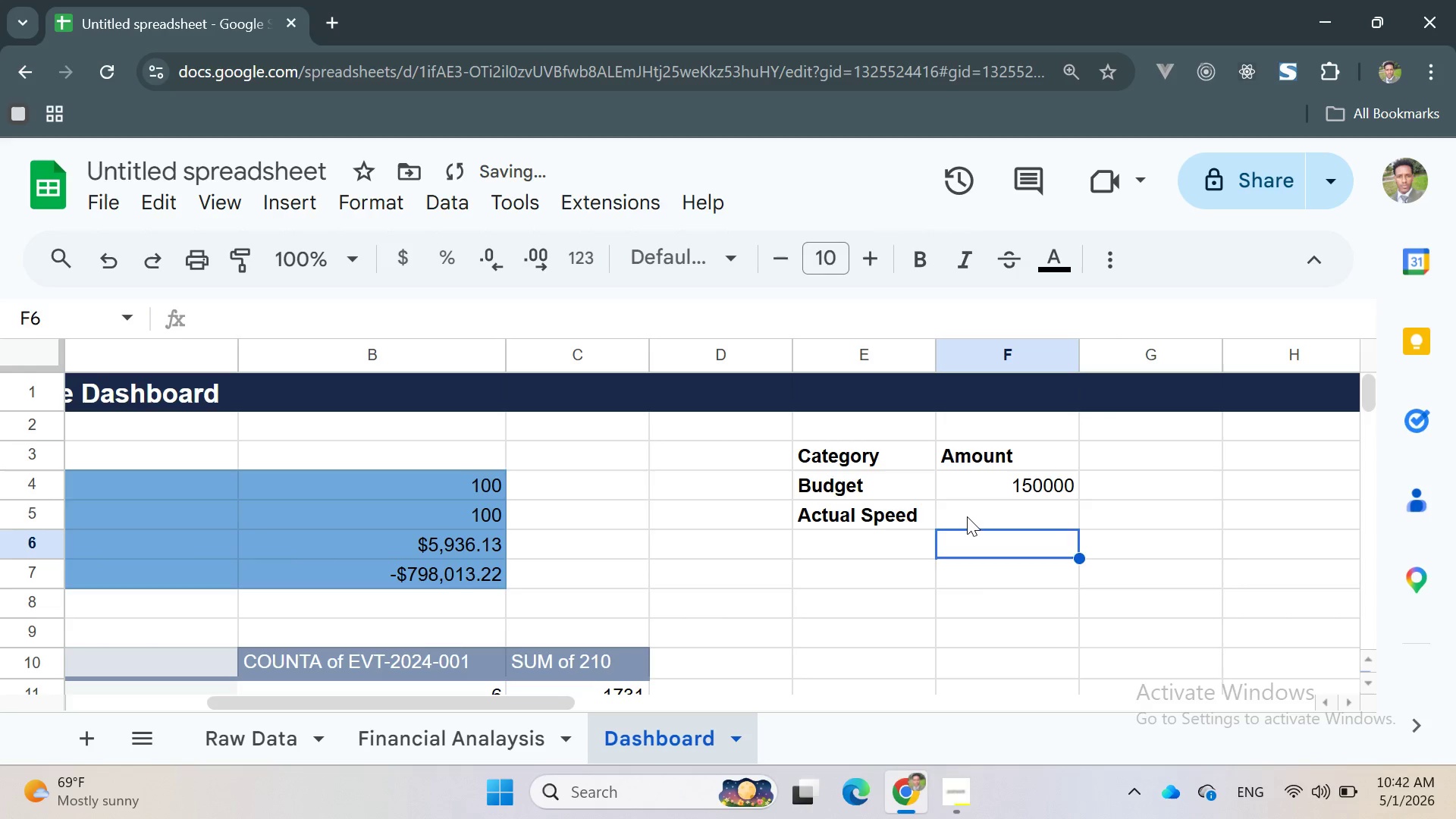 
left_click([967, 516])
 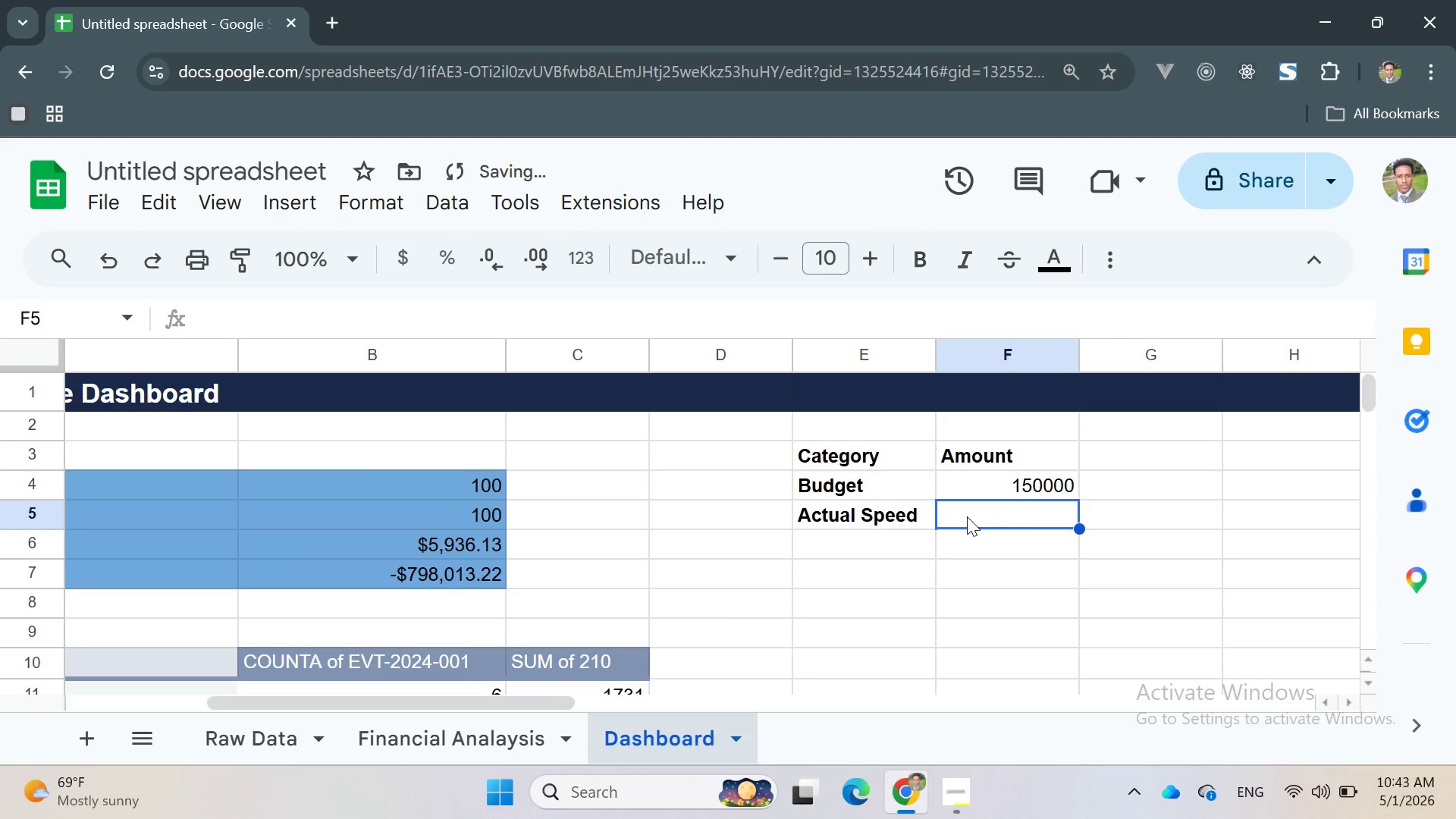 
key(Equal)
 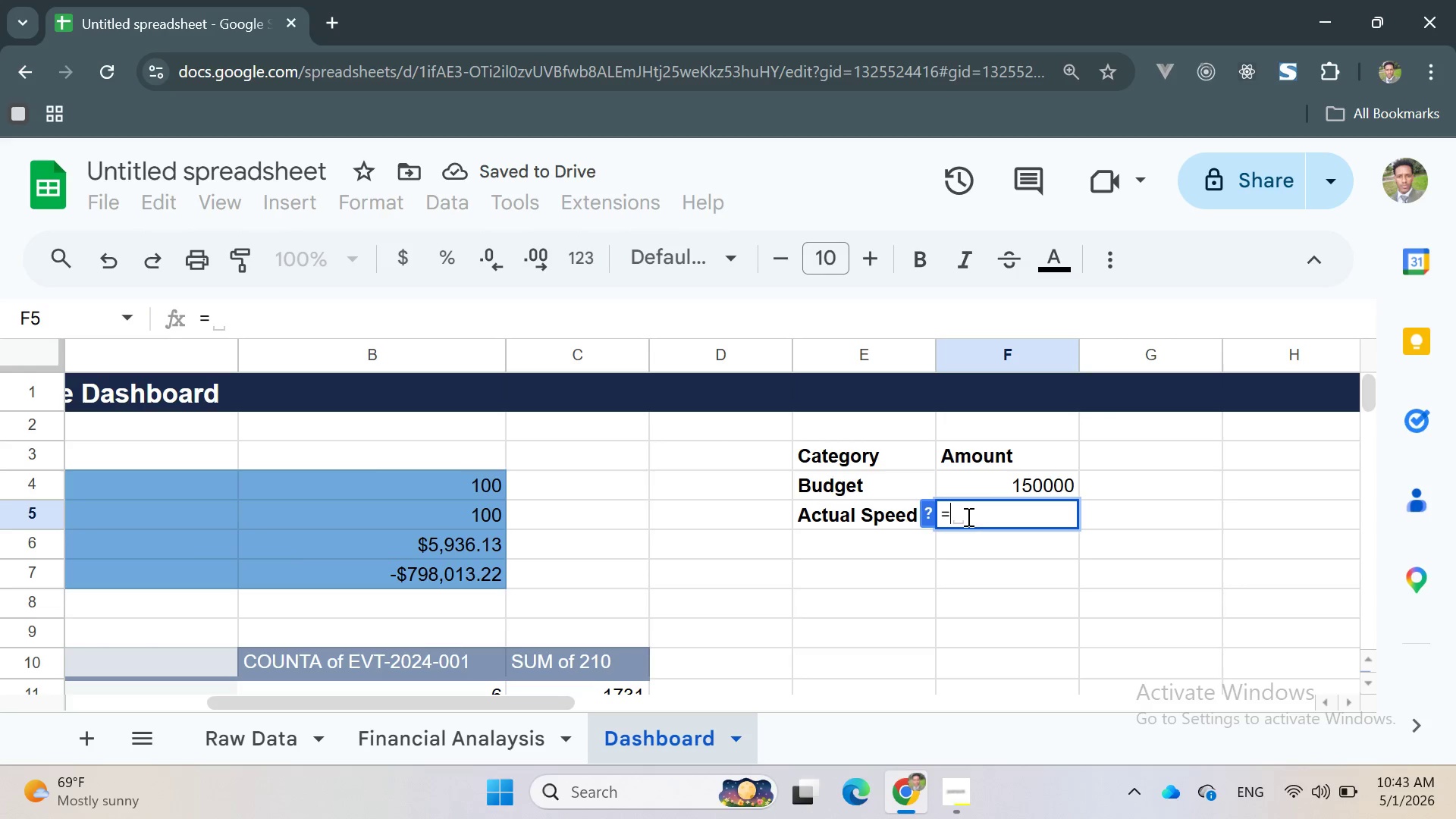 
key(Quote)
 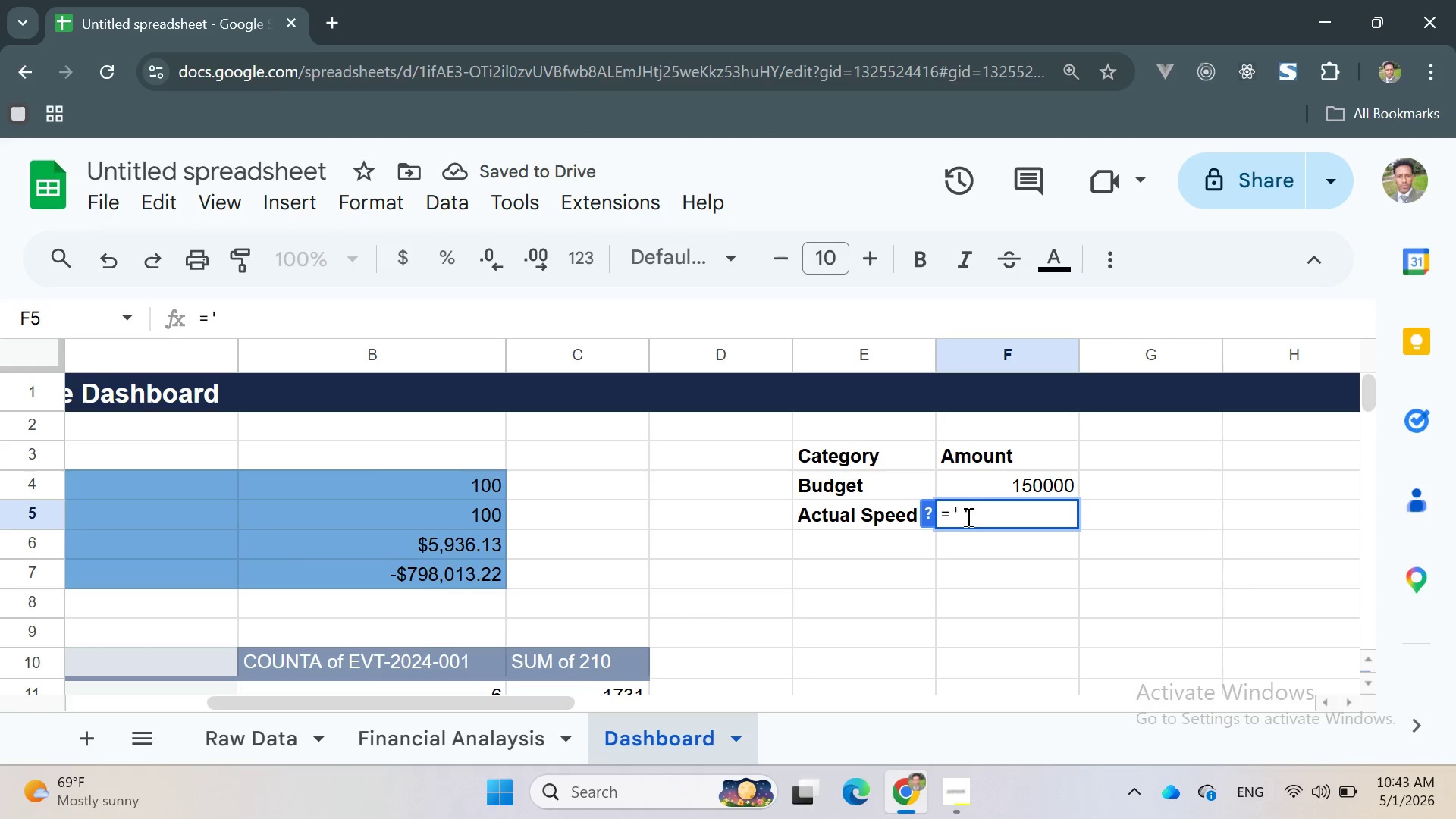 
key(Quote)
 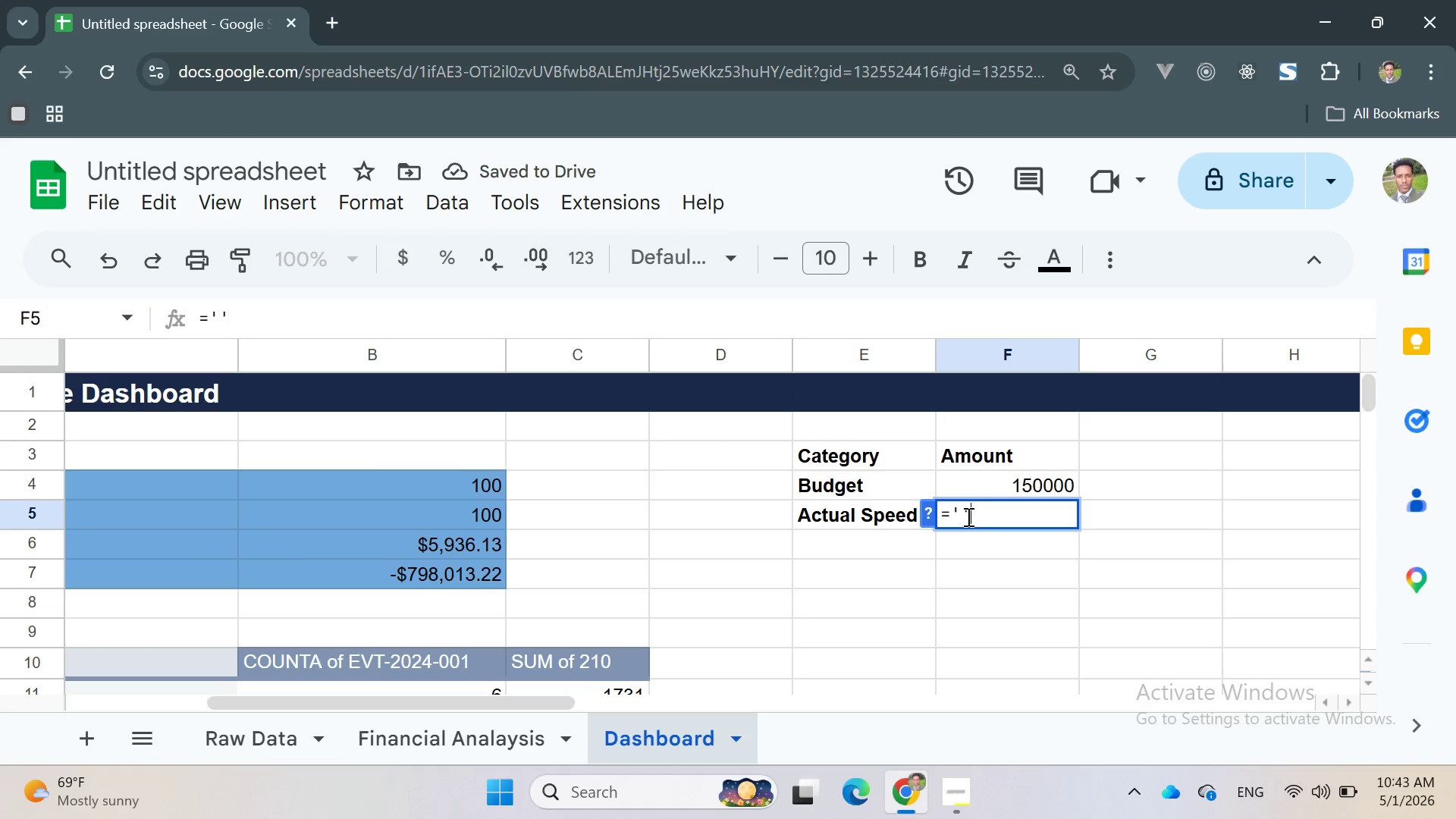 
key(ArrowLeft)
 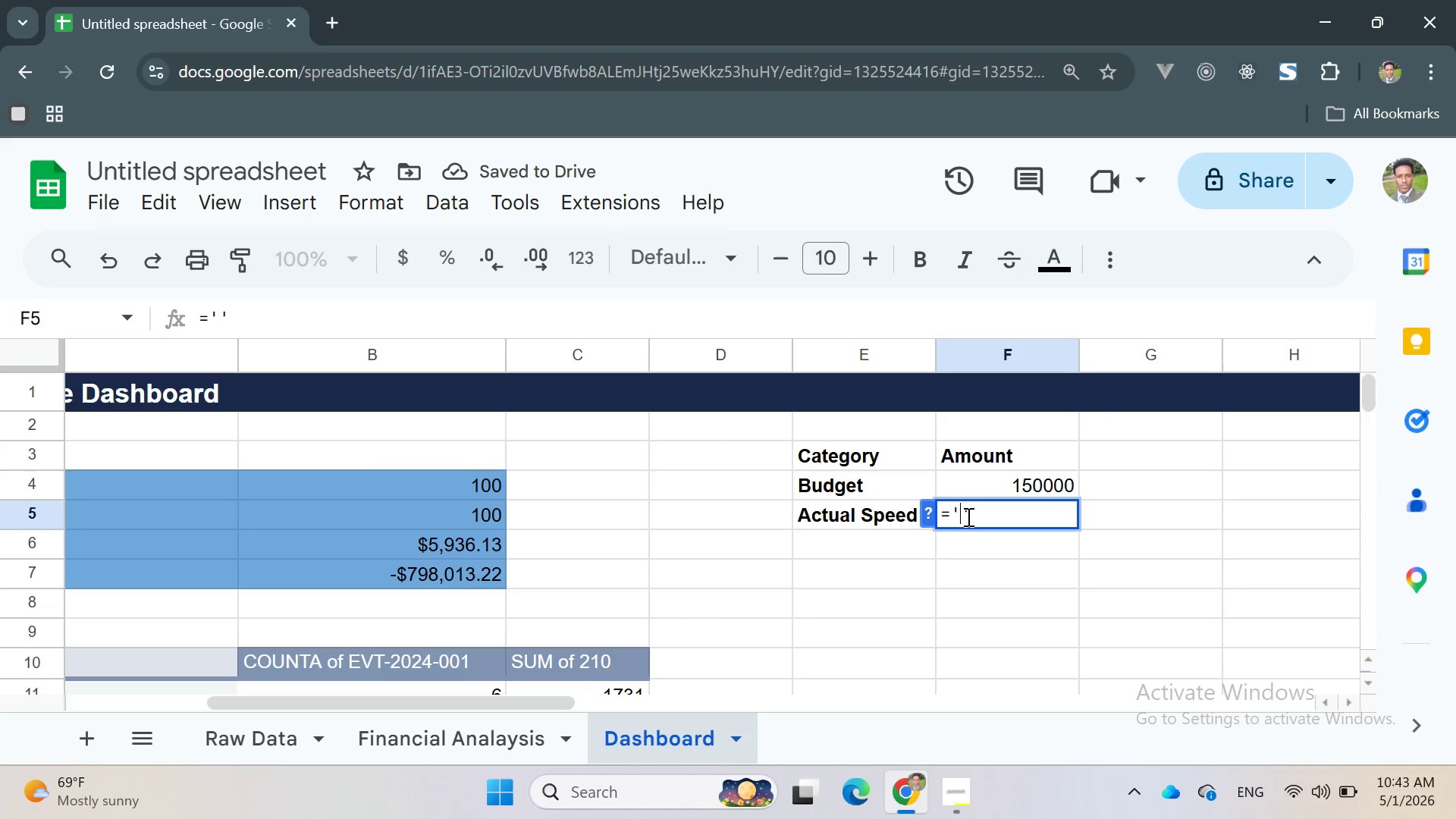 
key(Control+V)
 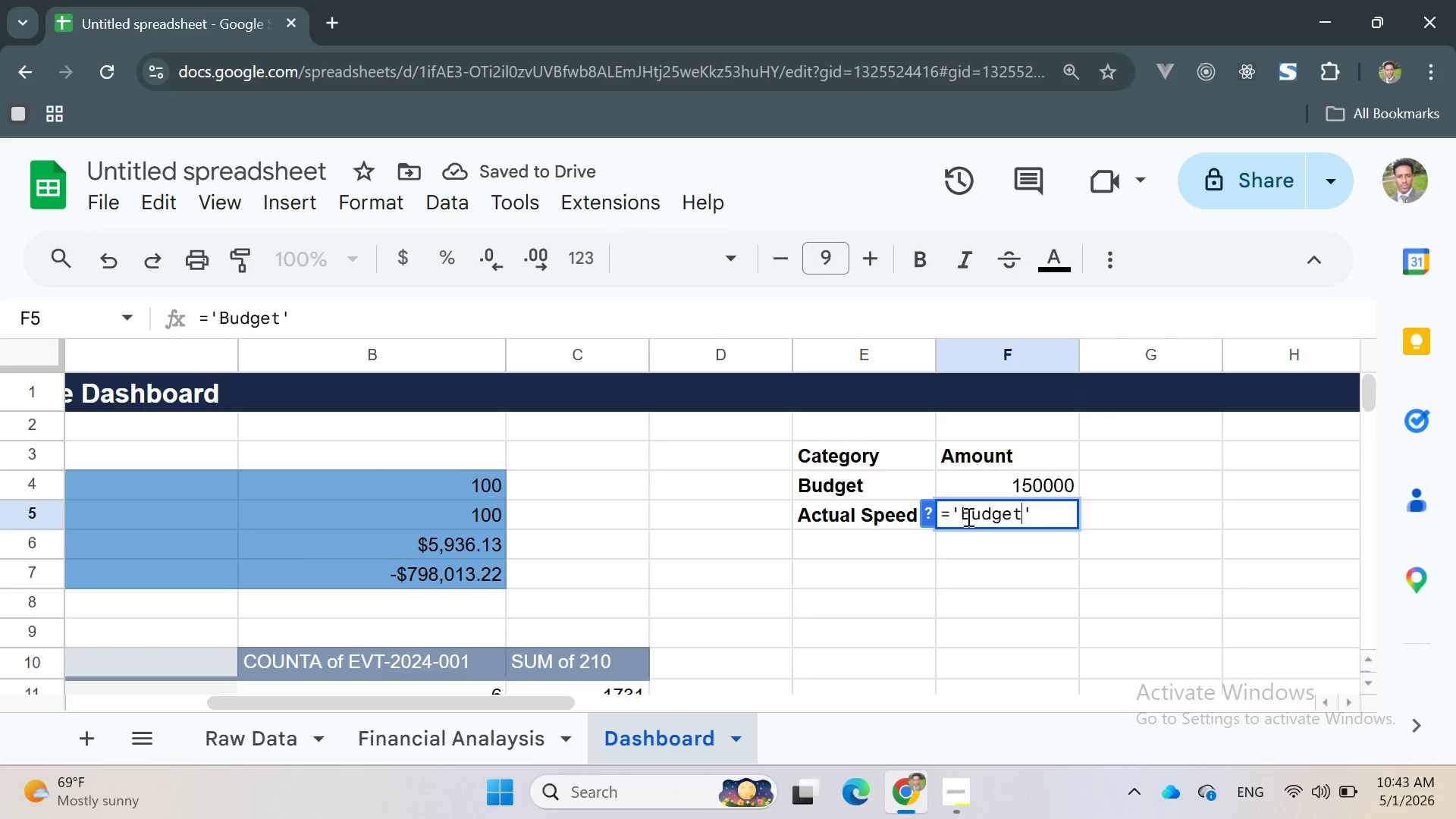 
key(Control+Z)
 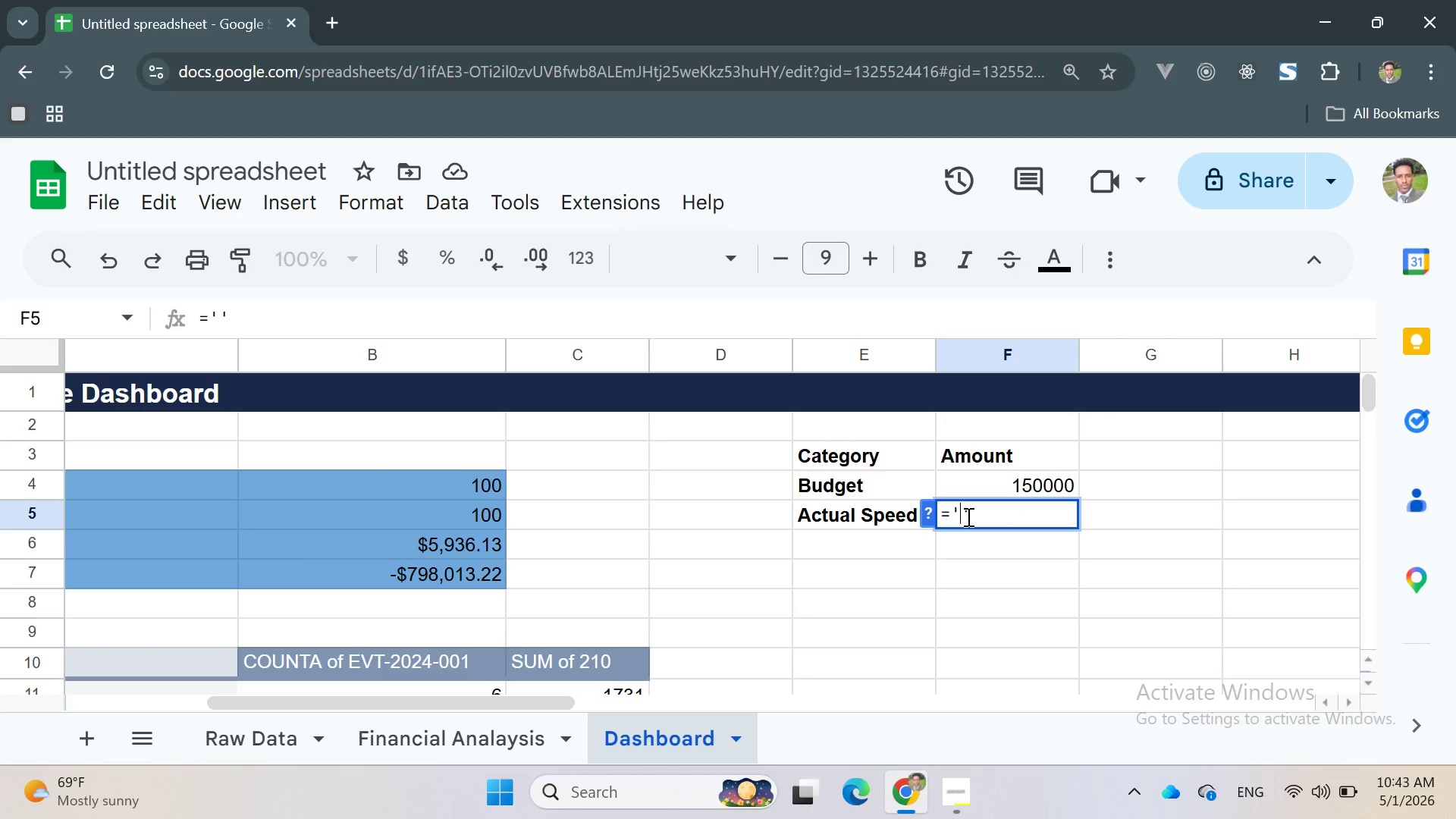 
type(Finan)
 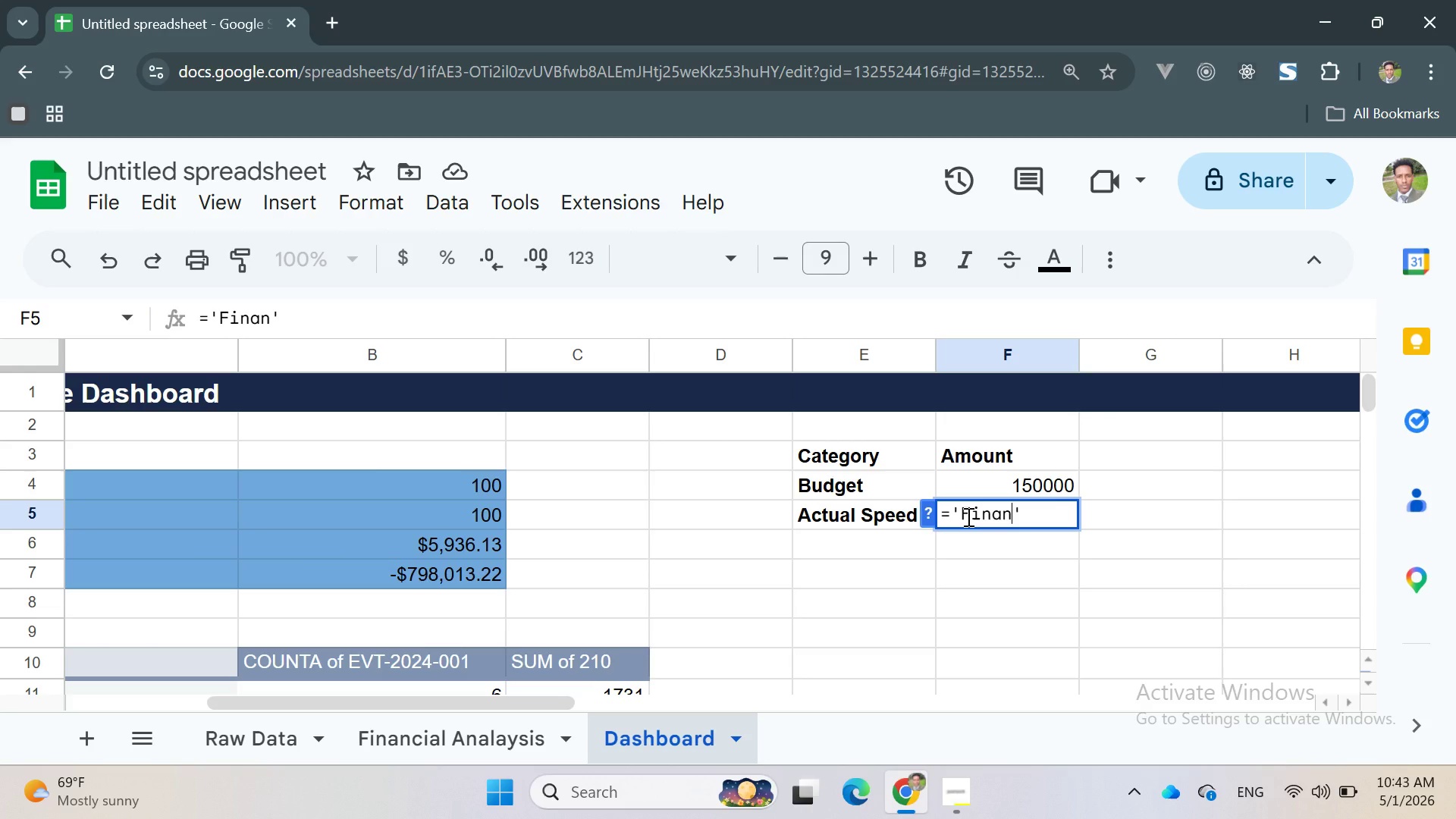 
type(cial Anala)
key(Backspace)
type(layis)
key(Backspace)
key(Backspace)
type(sis)
 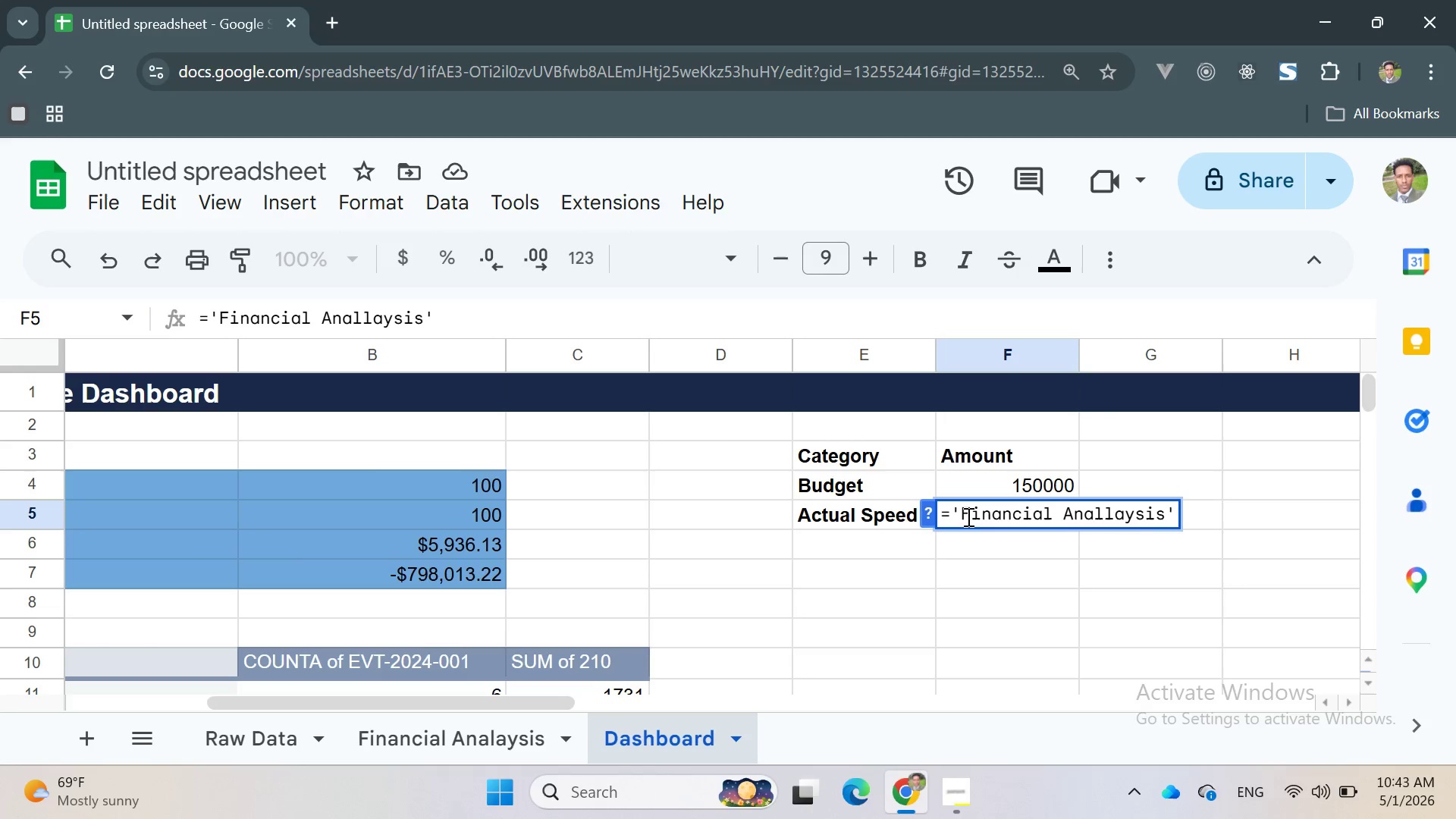 
key(ArrowRight)
 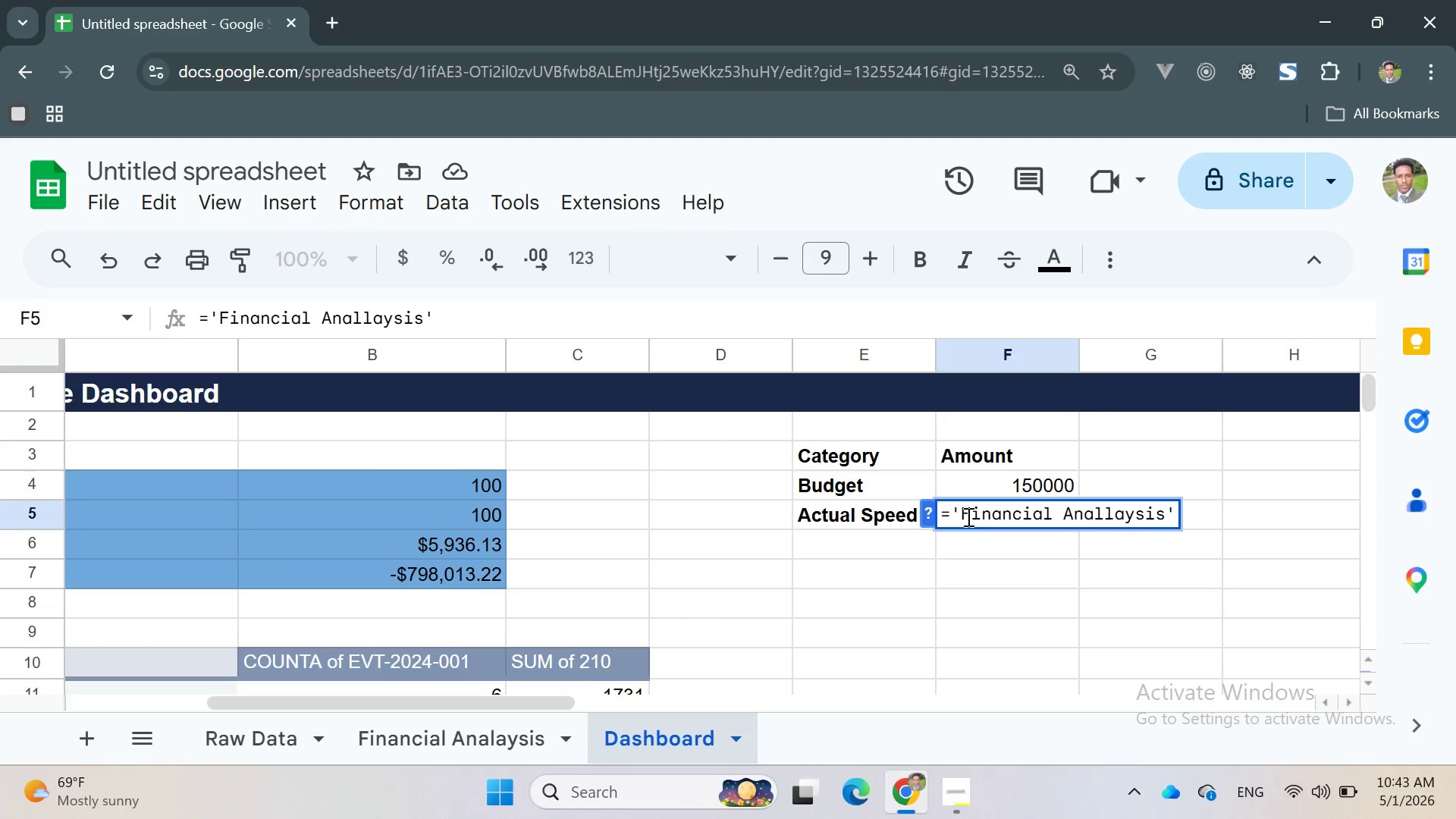 
type(!B9)
key(Backspace)
type(8)
 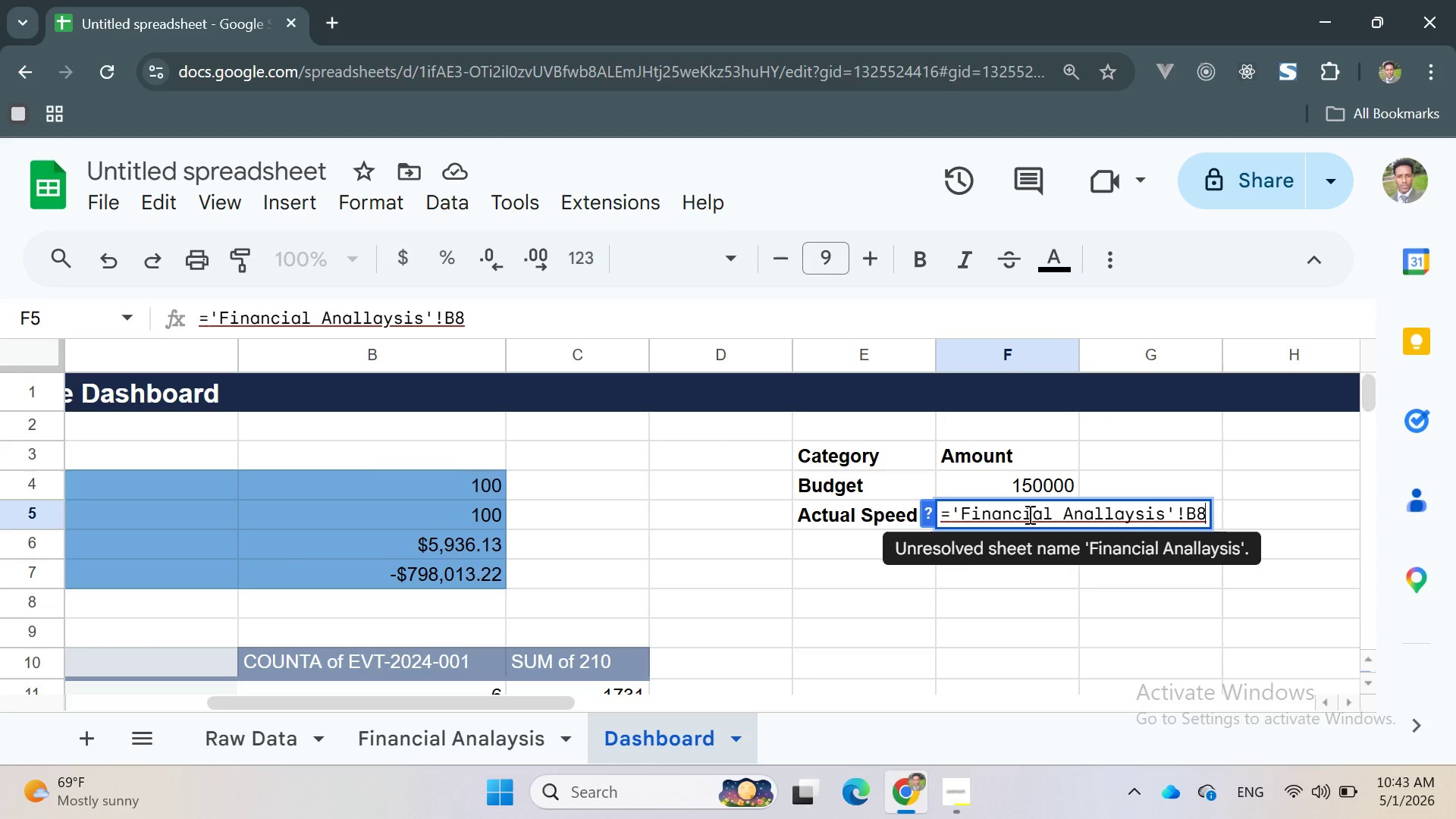 
double_click([1029, 512])
 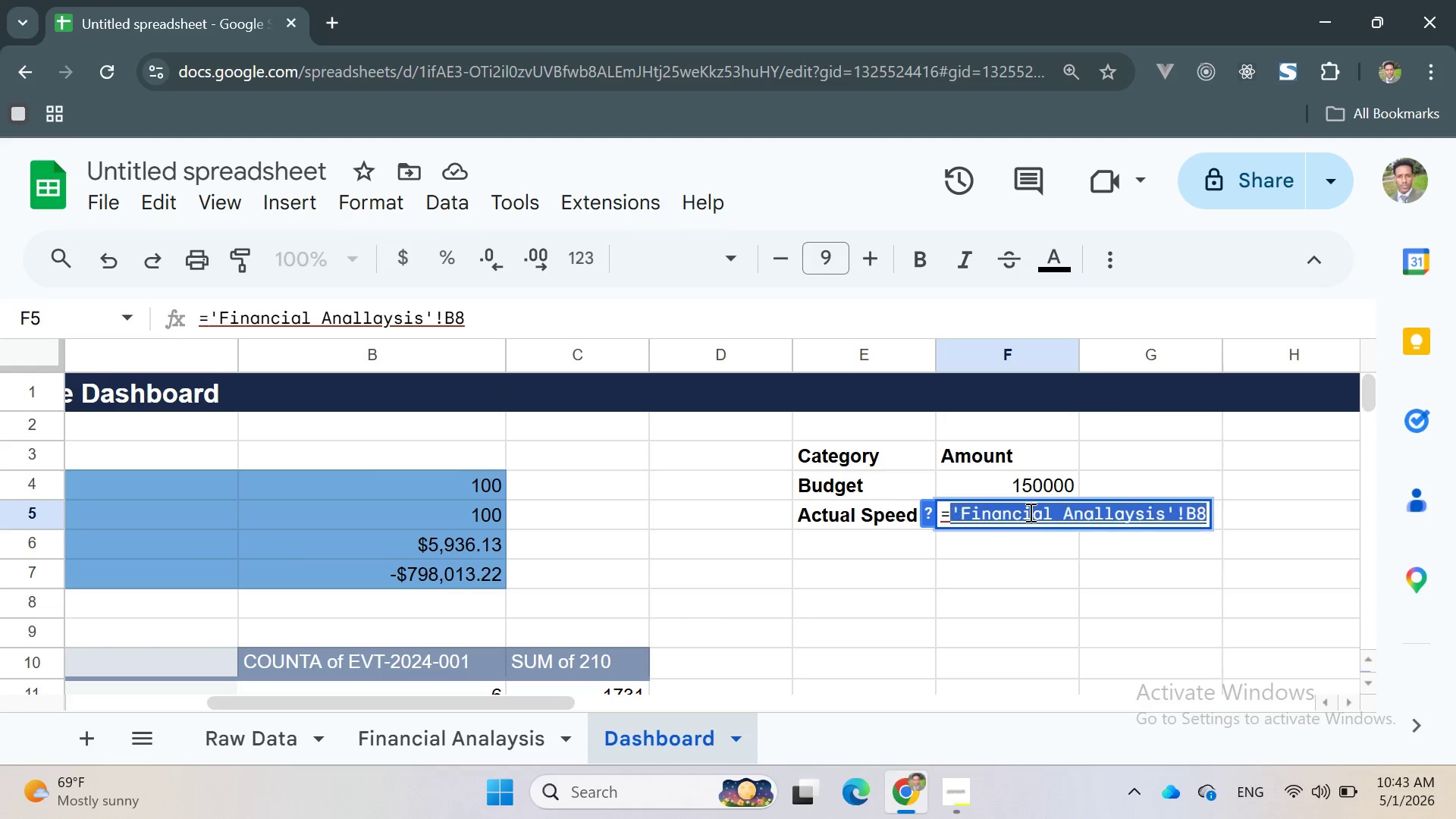 
triple_click([1029, 512])
 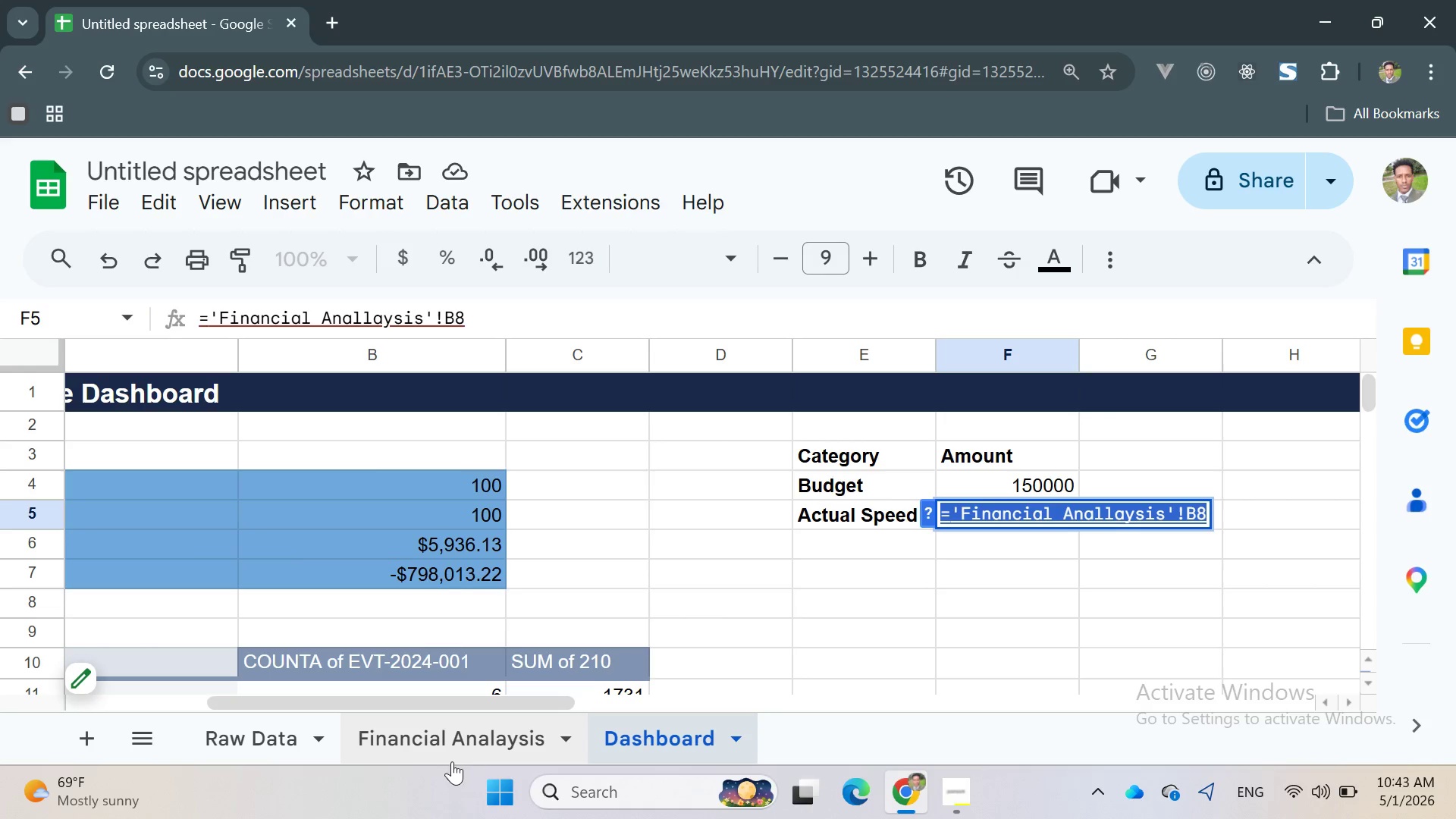 
right_click([479, 730])
 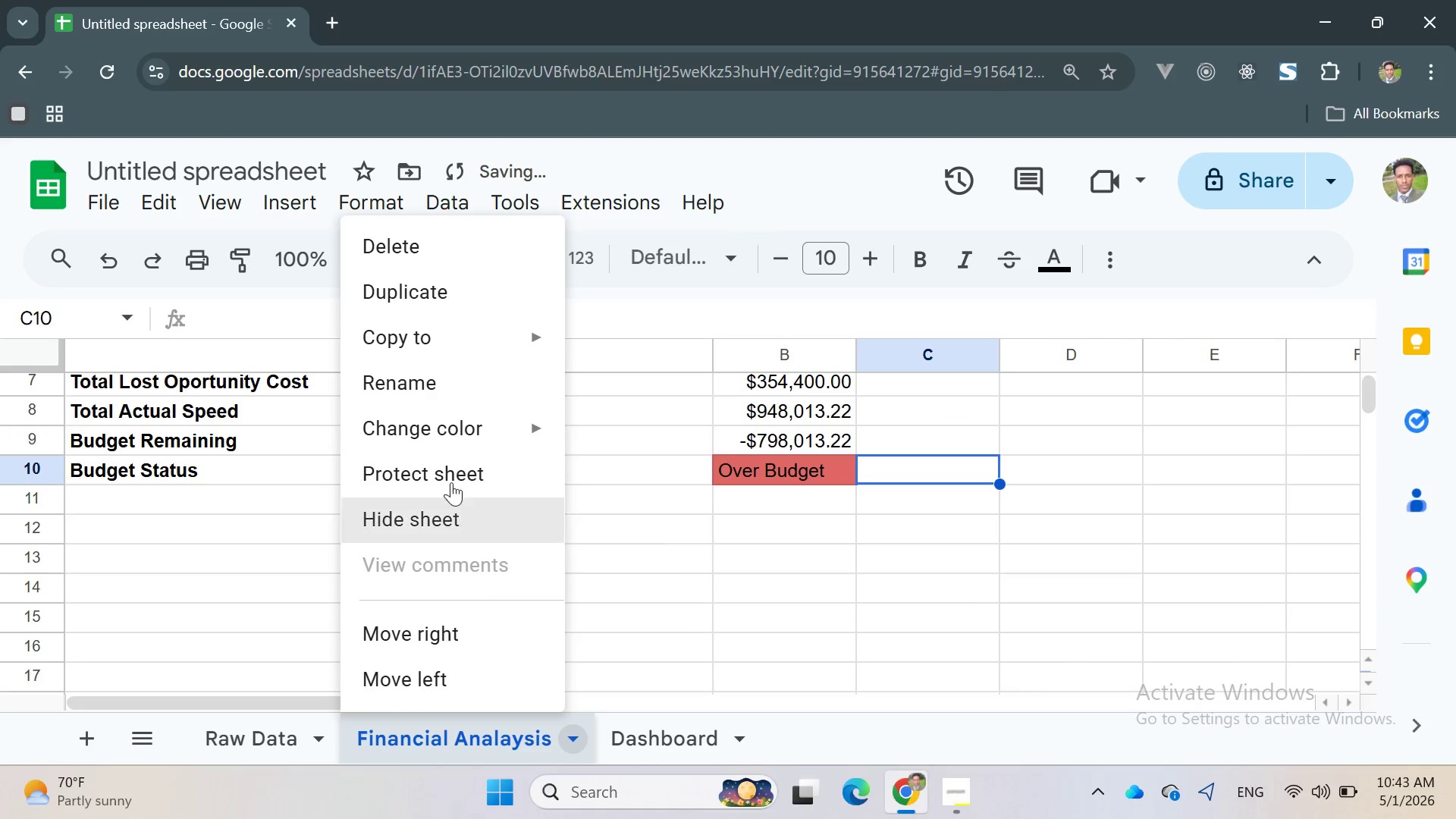 
left_click([428, 384])
 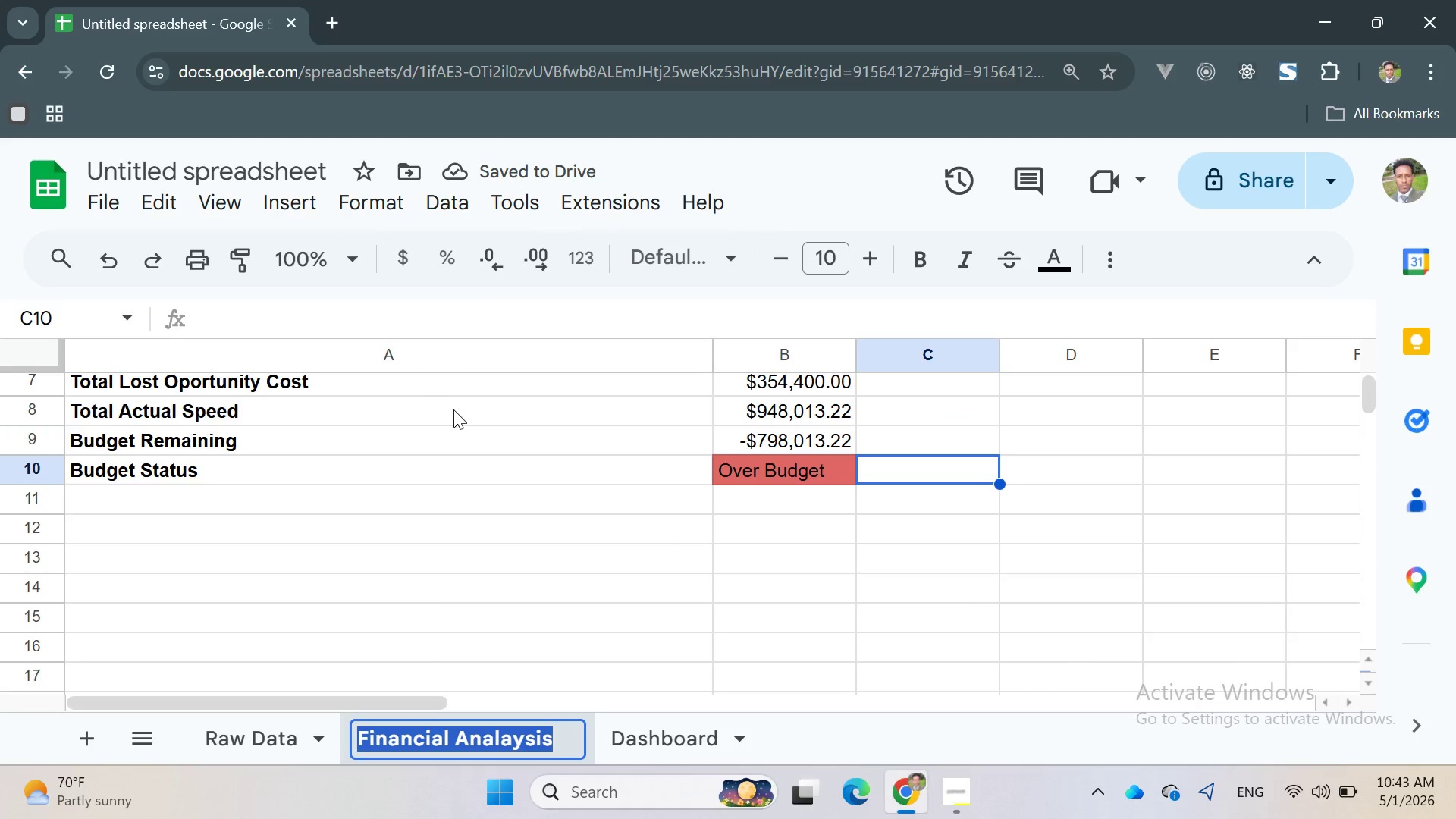 
key(Control+C)
 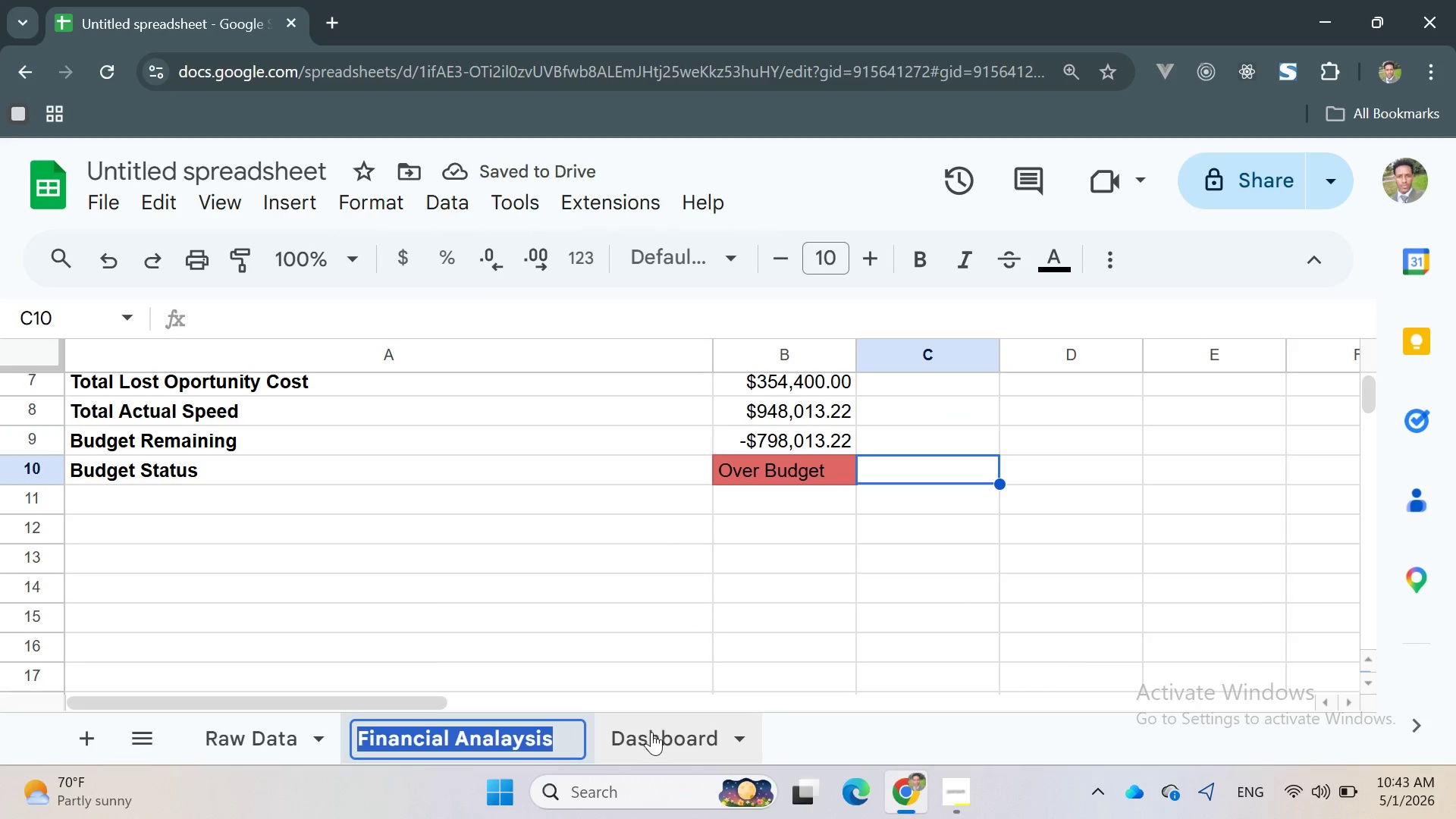 
left_click([651, 732])
 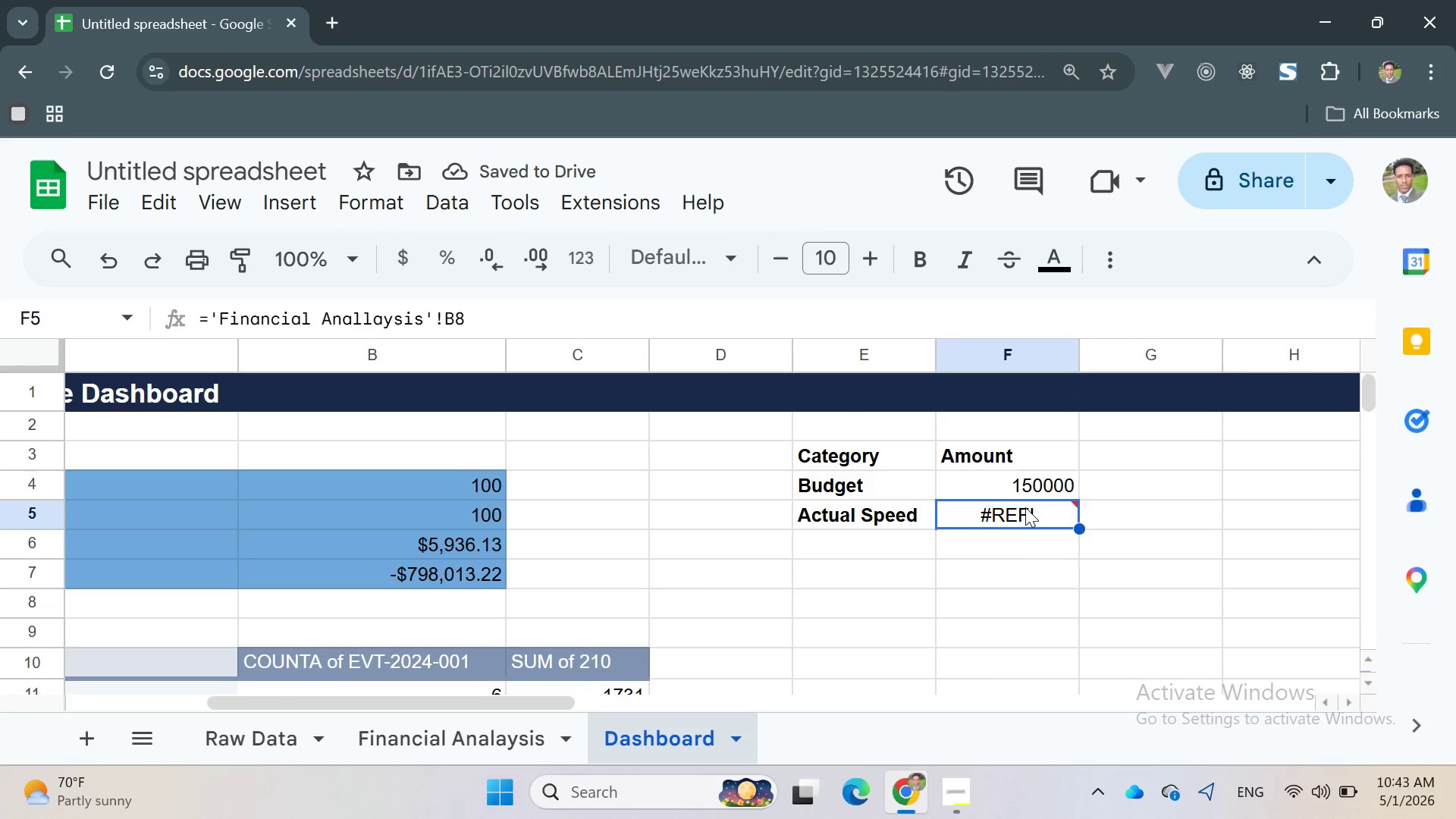 
double_click([1025, 507])
 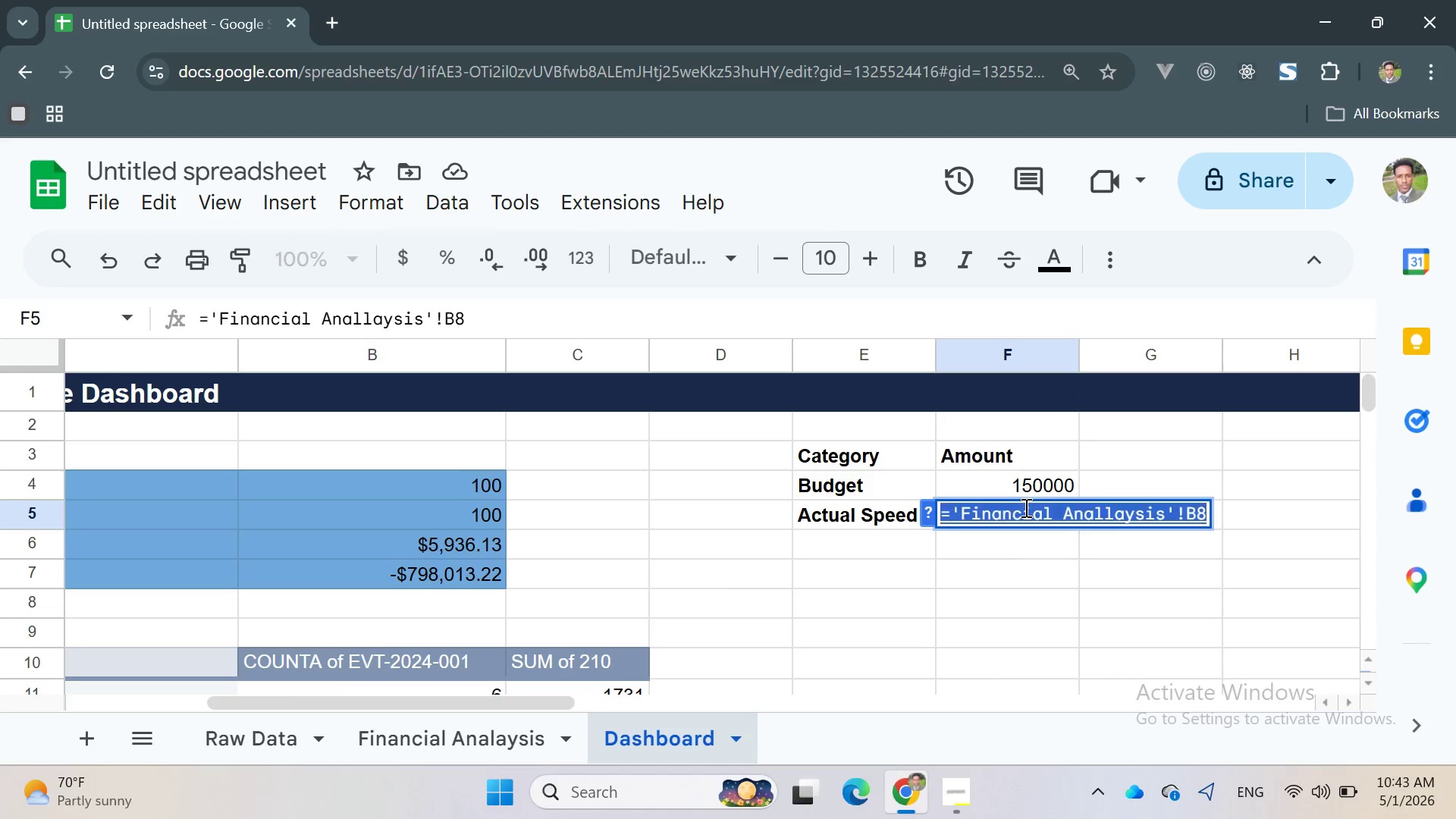 
triple_click([1025, 507])
 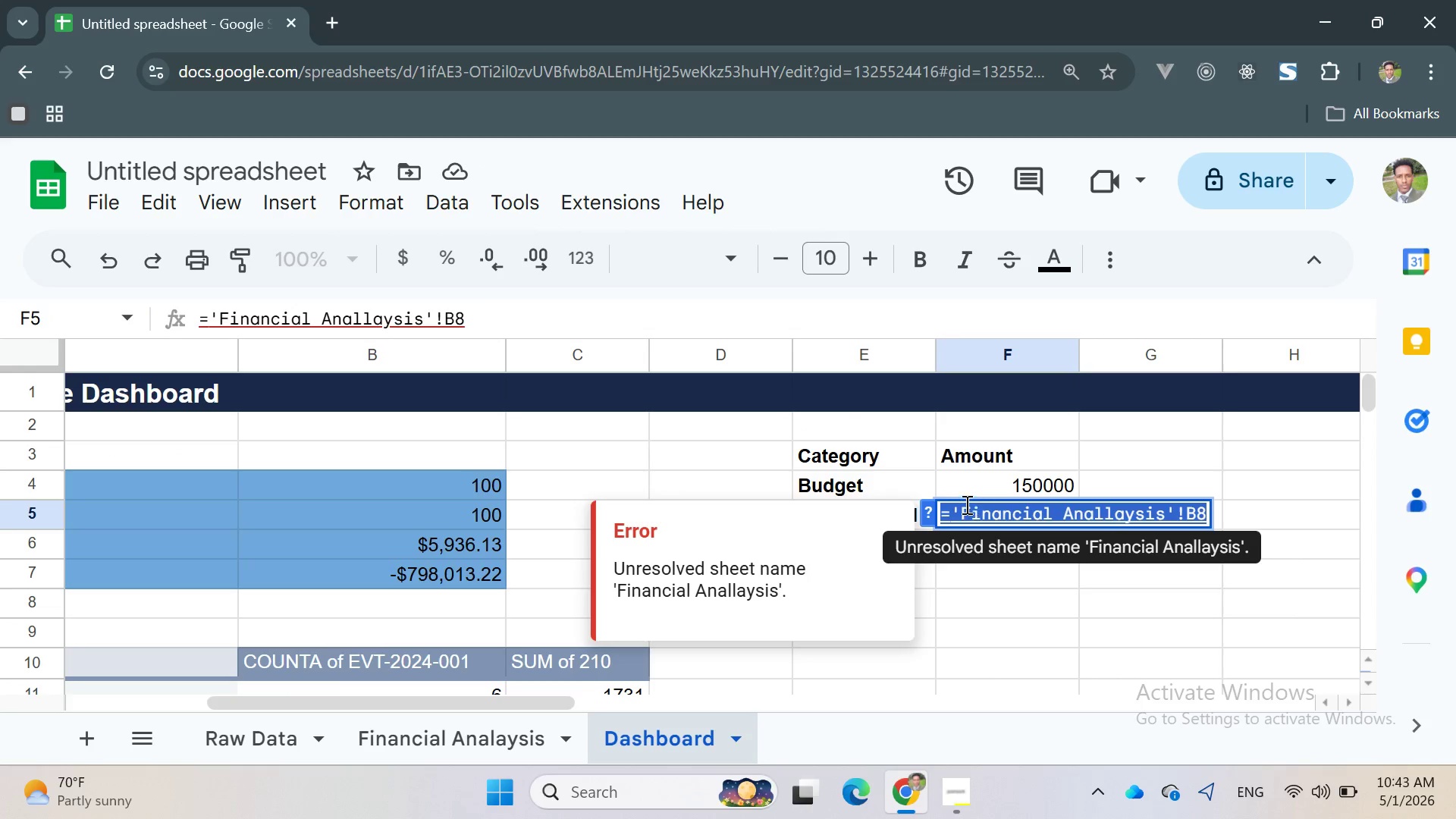 
left_click([965, 504])
 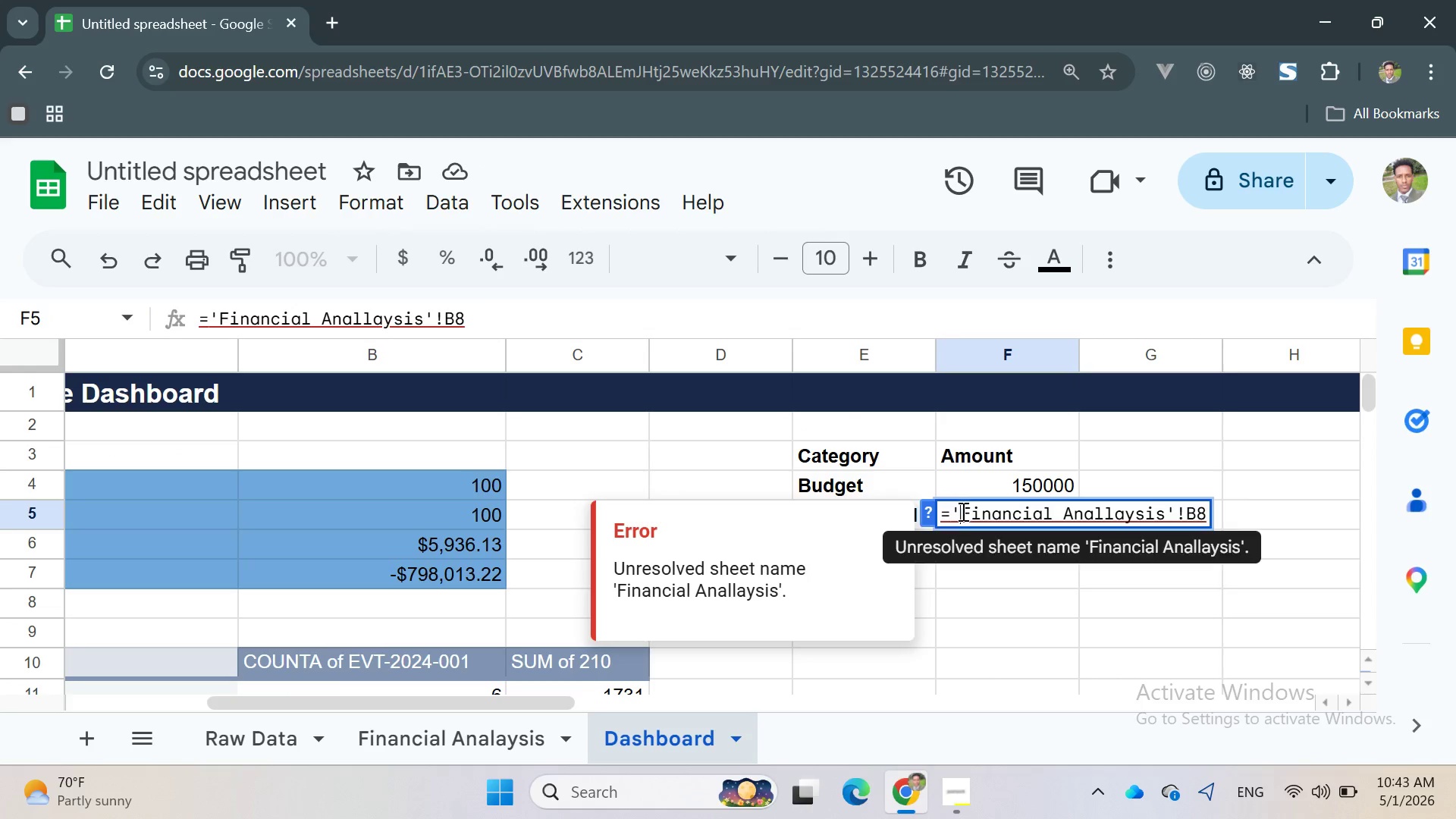 
left_click_drag(start_coordinate=[962, 511], to_coordinate=[1163, 516])
 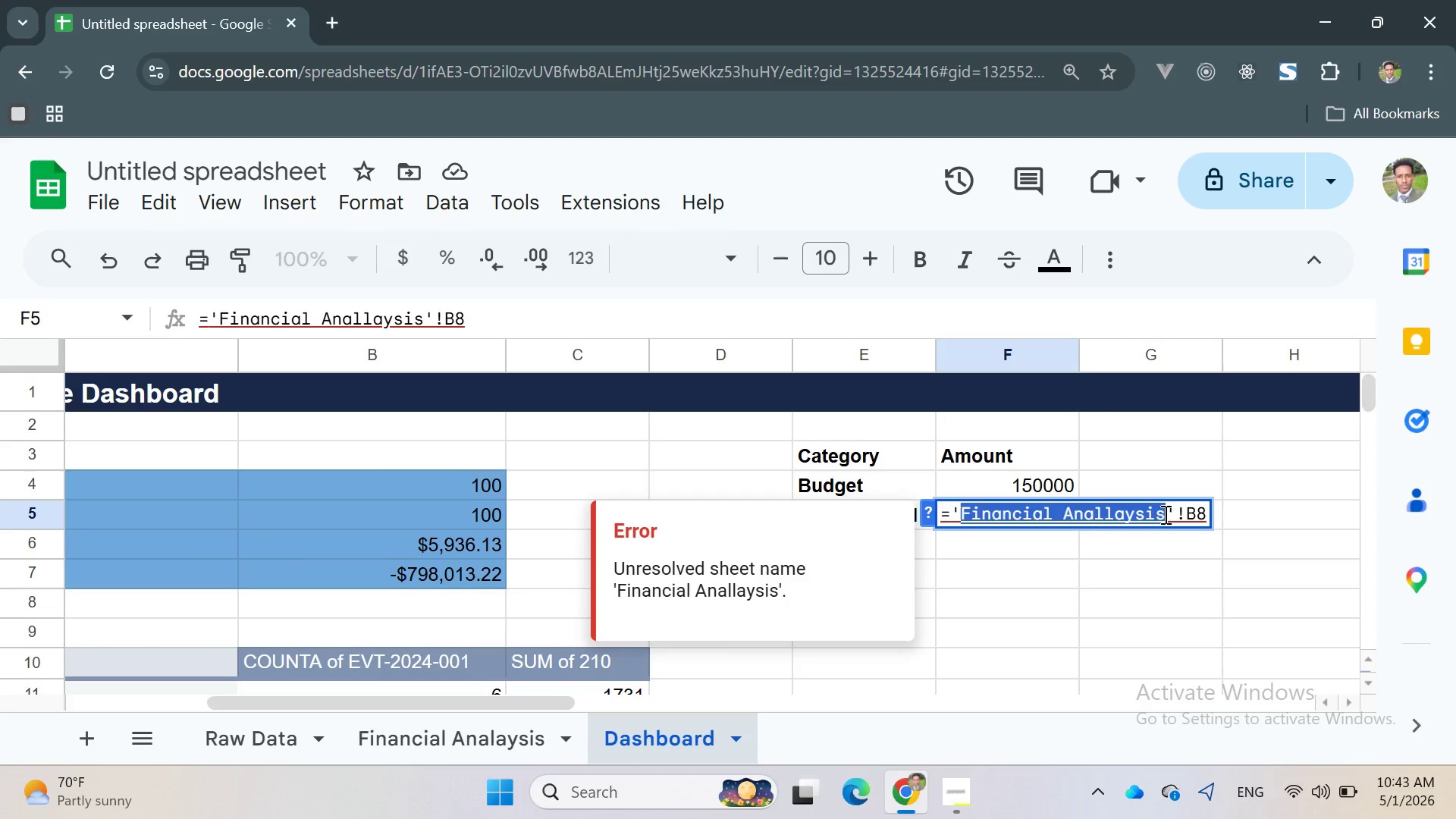 
hold_key(key=ControlLeft, duration=0.66)
 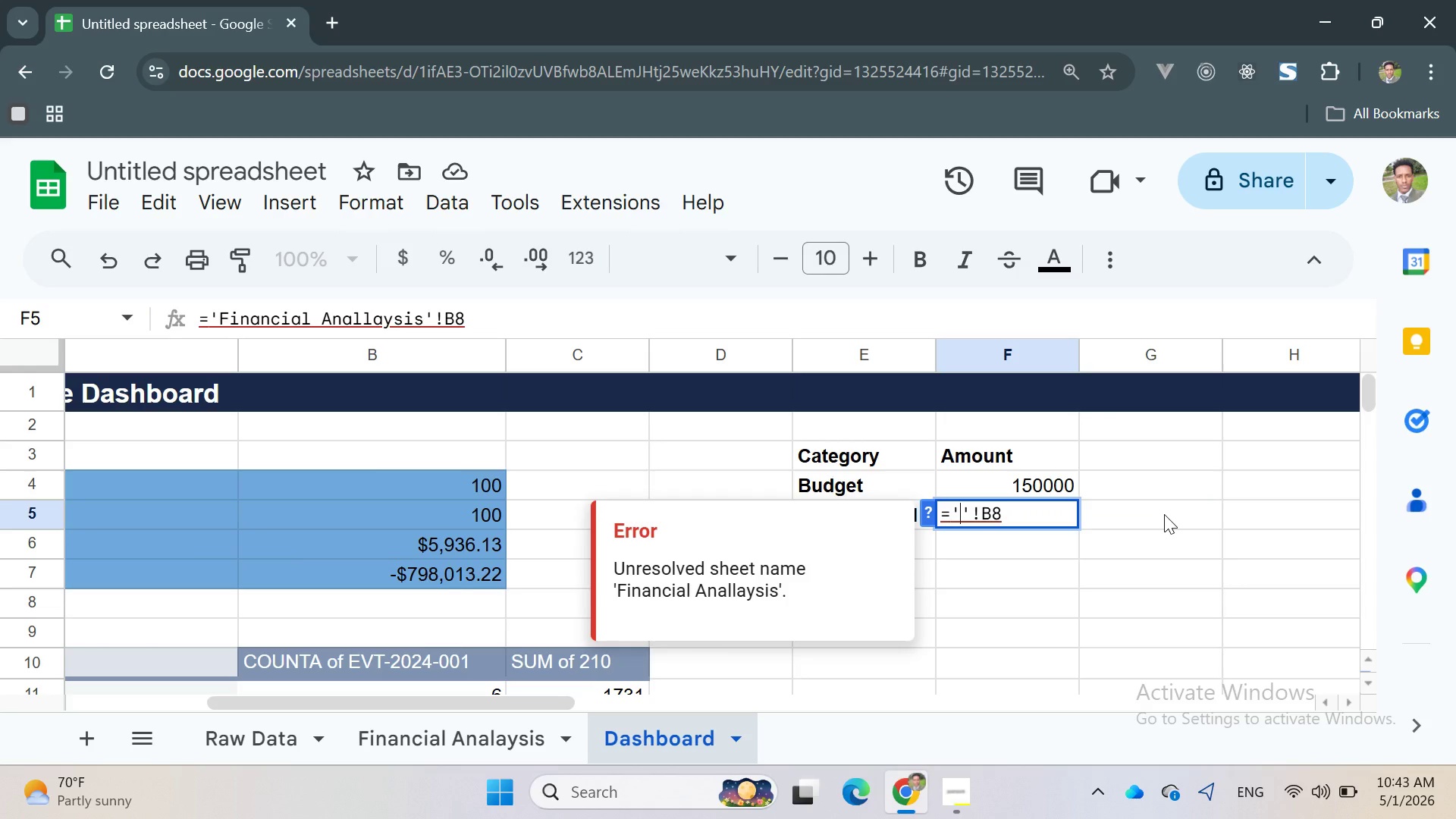 
key(Backspace)
 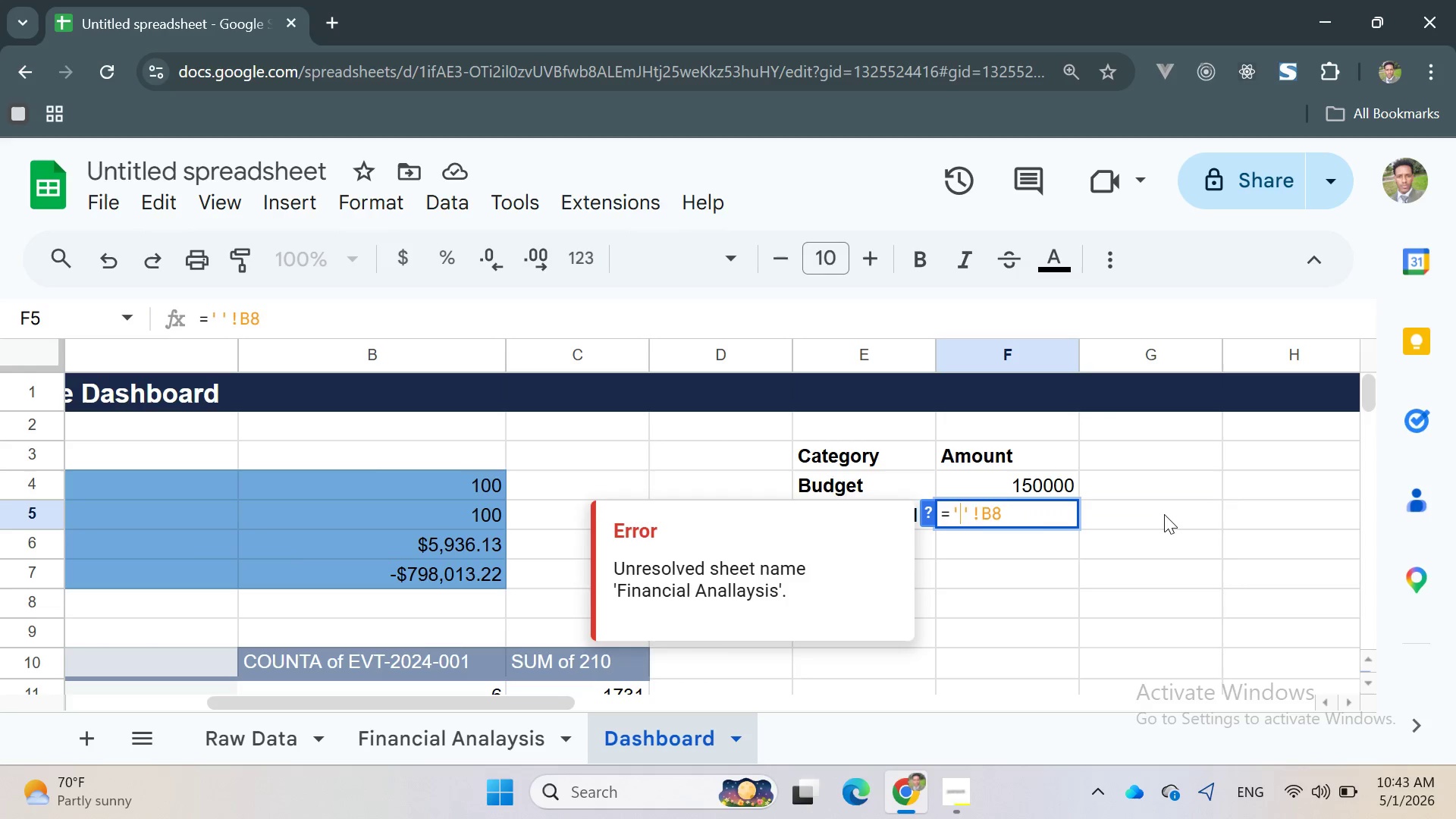 
key(Control+V)
 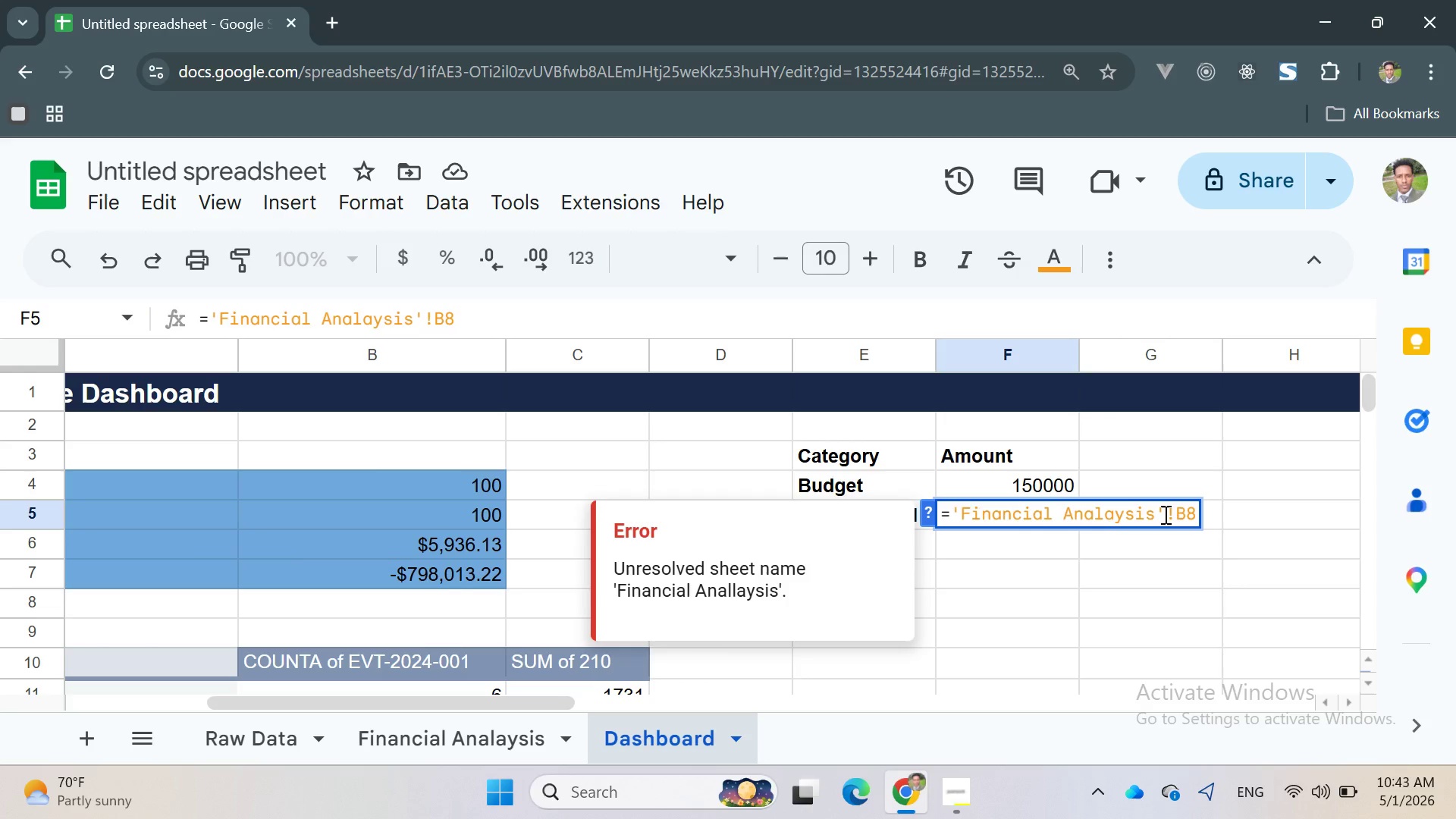 
left_click([1164, 514])
 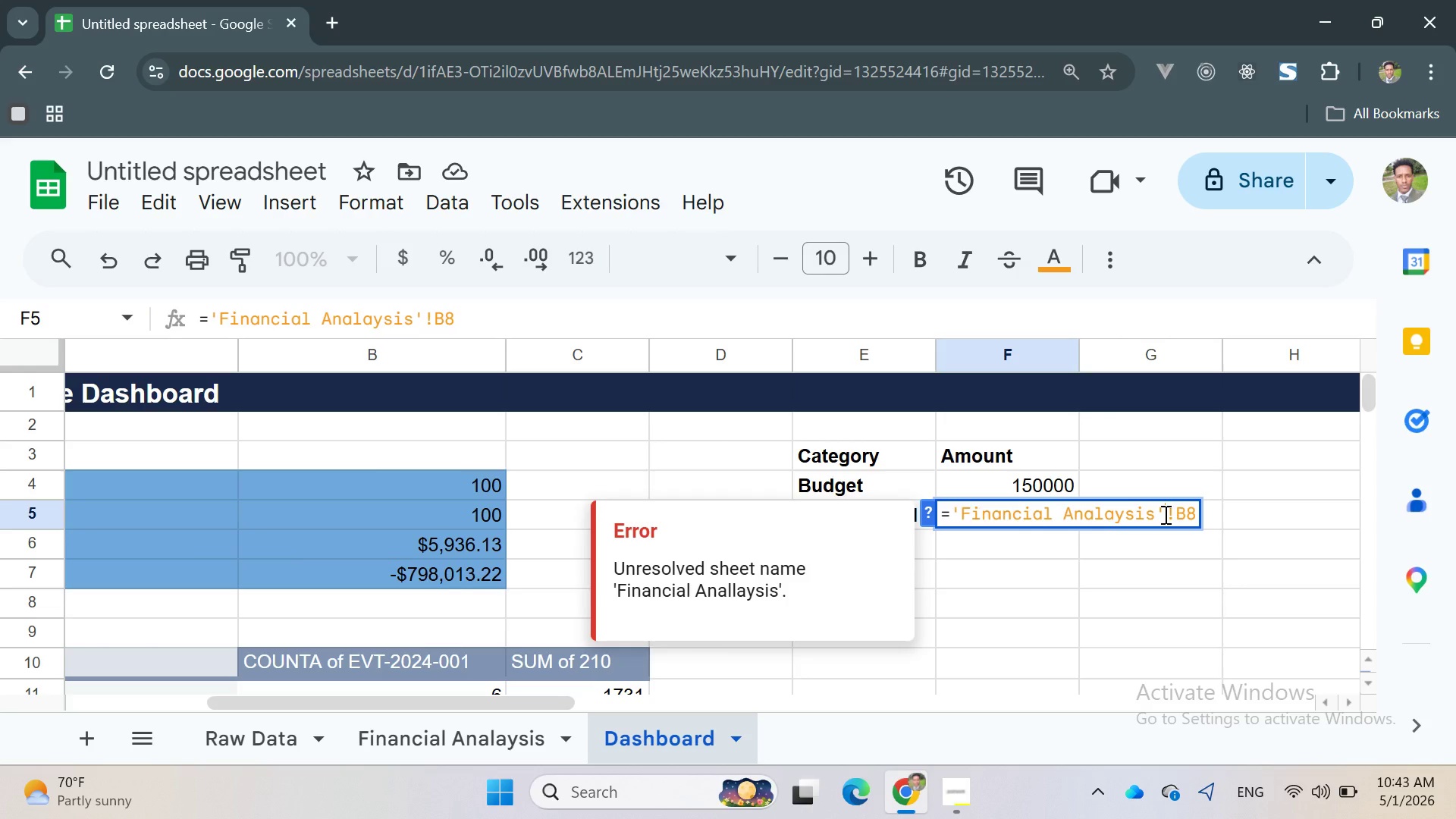 
key(Enter)
 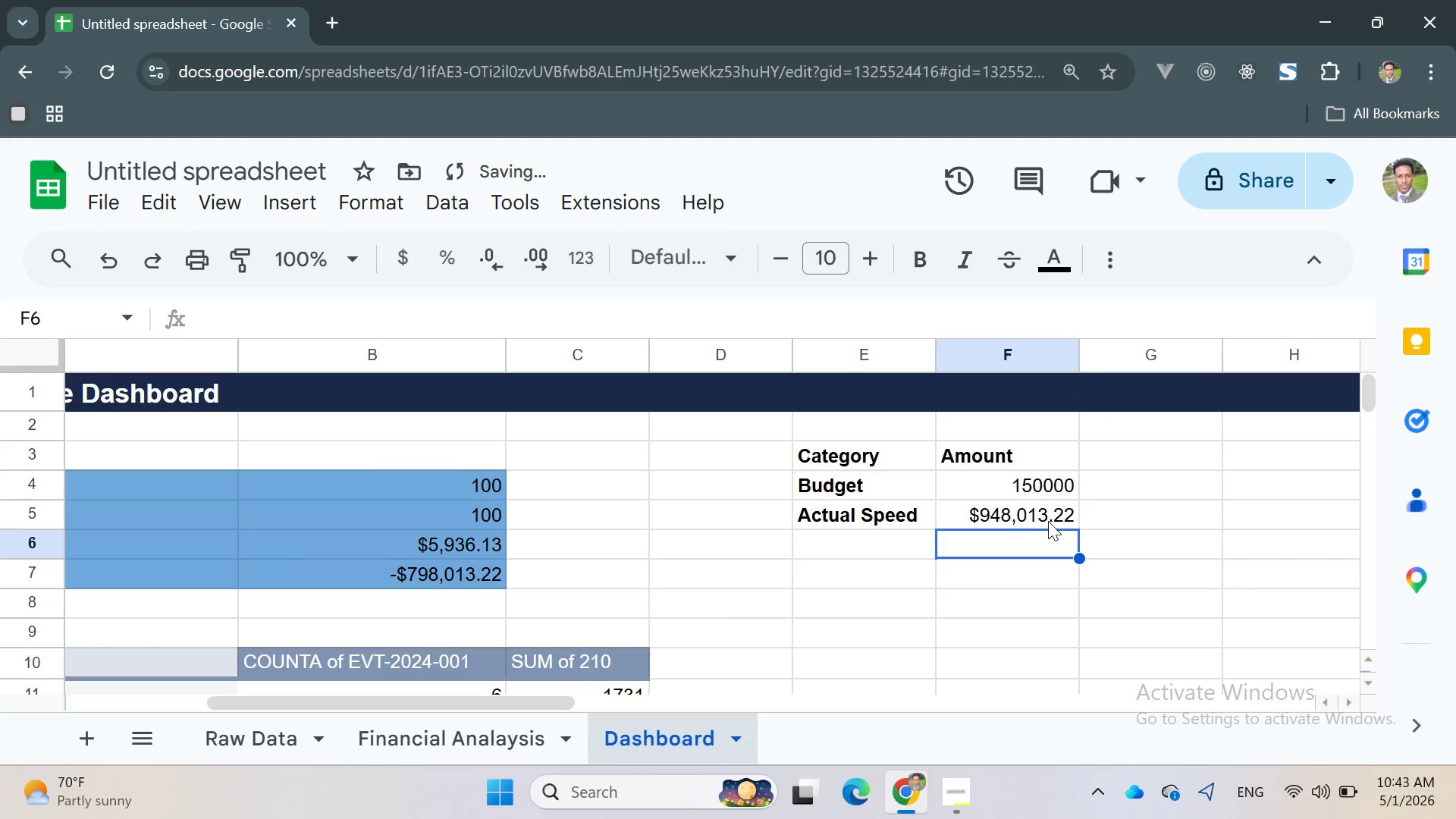 
left_click([1037, 512])
 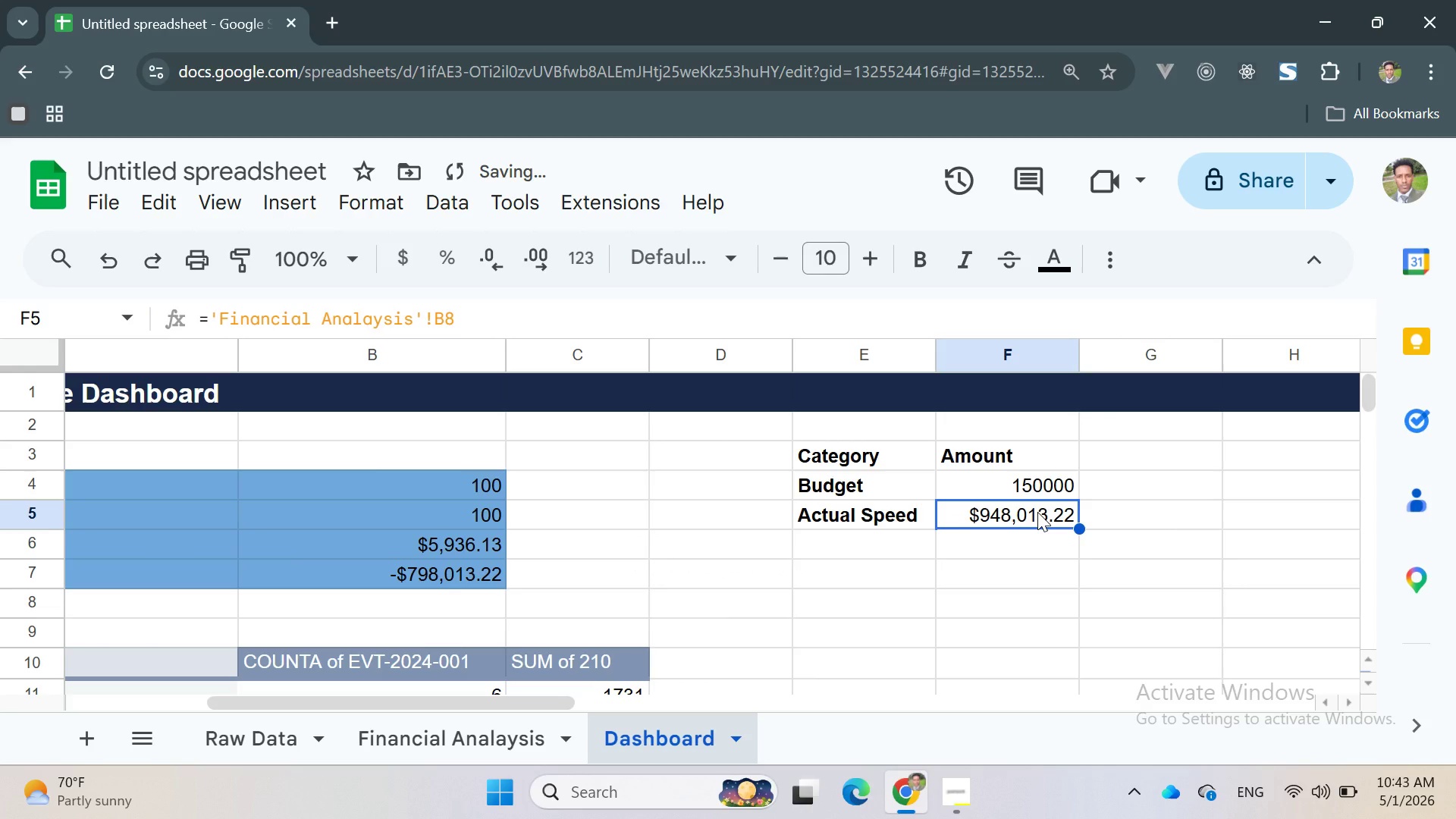 
double_click([1037, 512])
 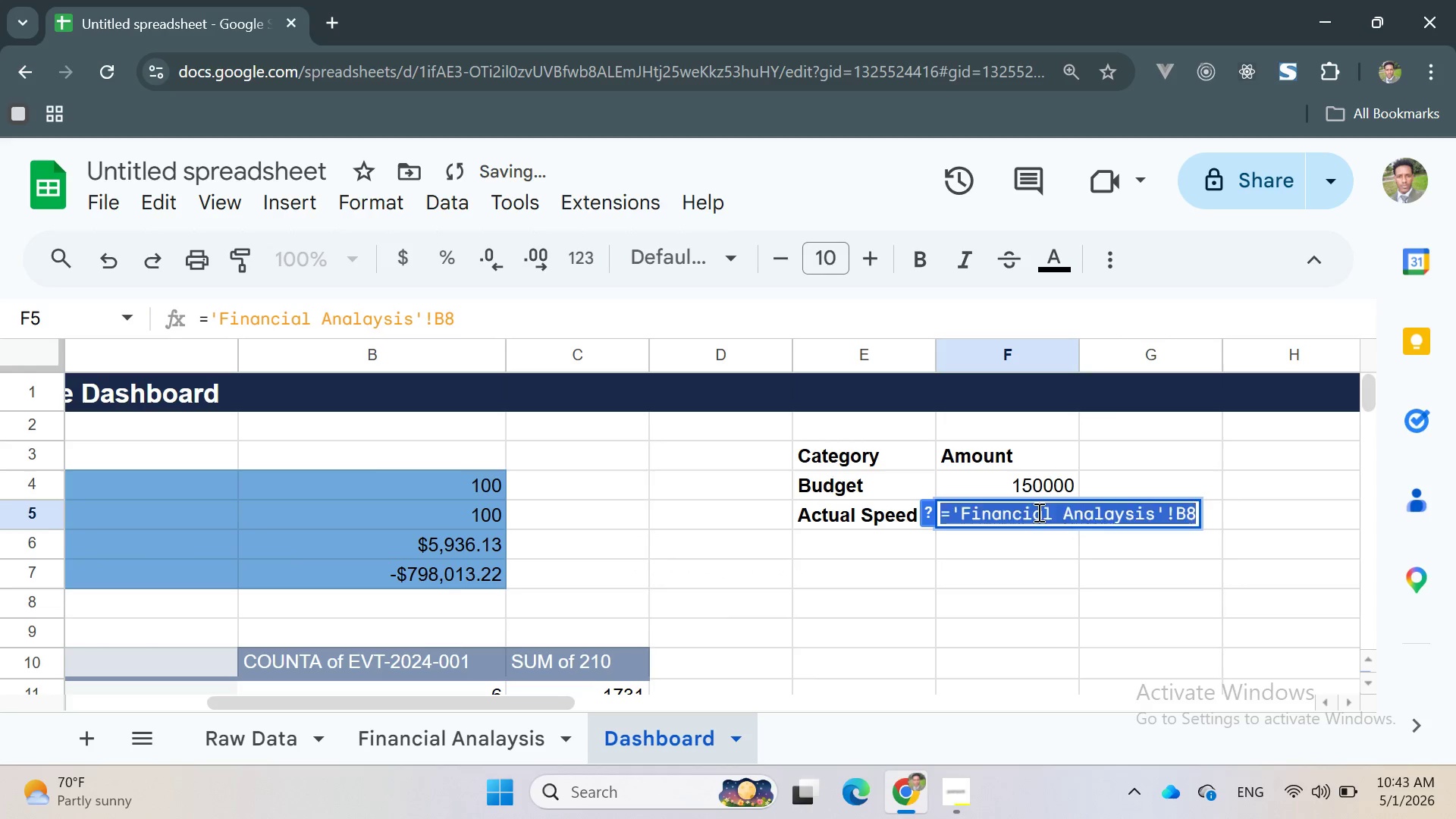 
triple_click([1037, 512])
 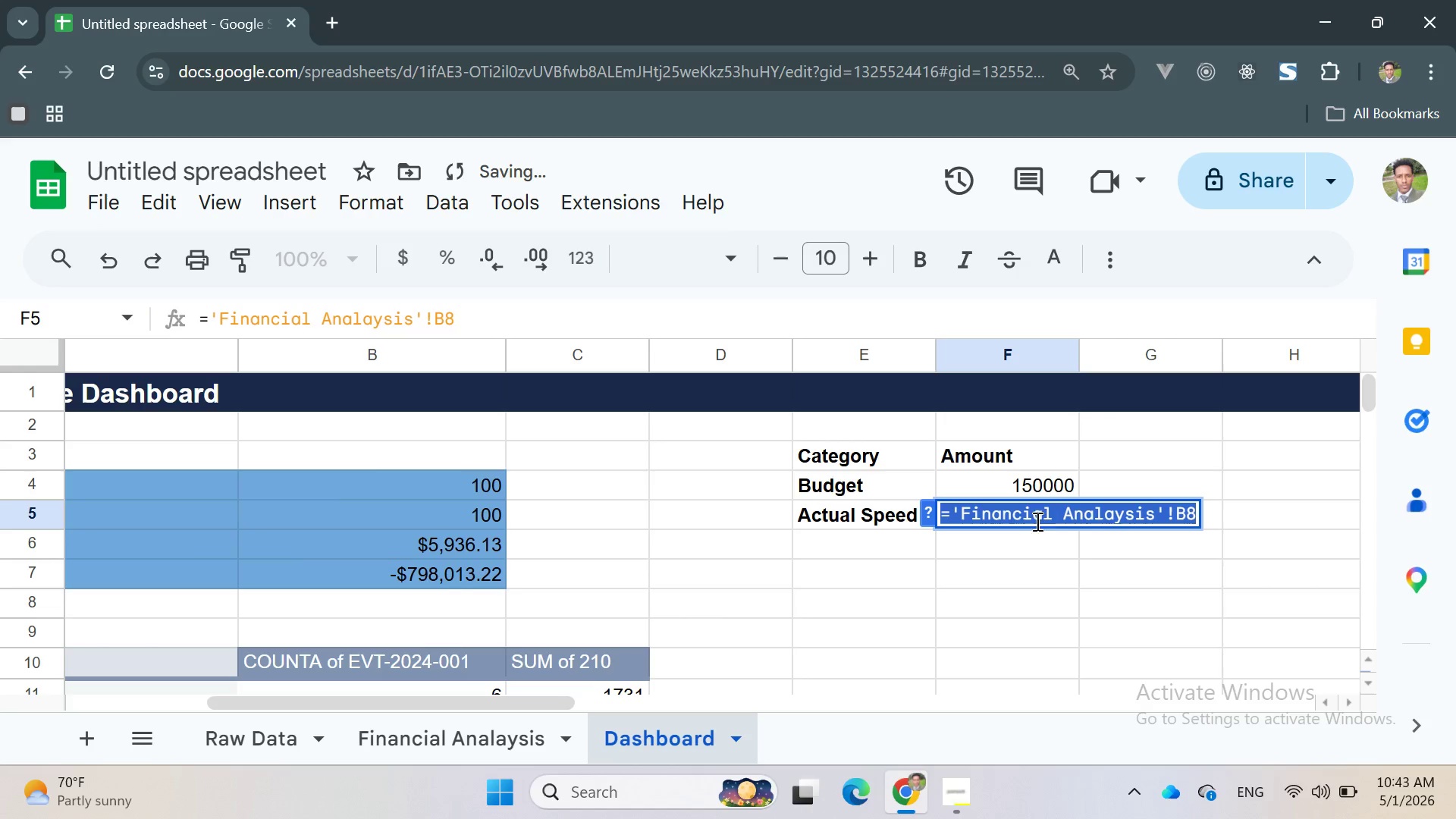 
left_click([1034, 540])
 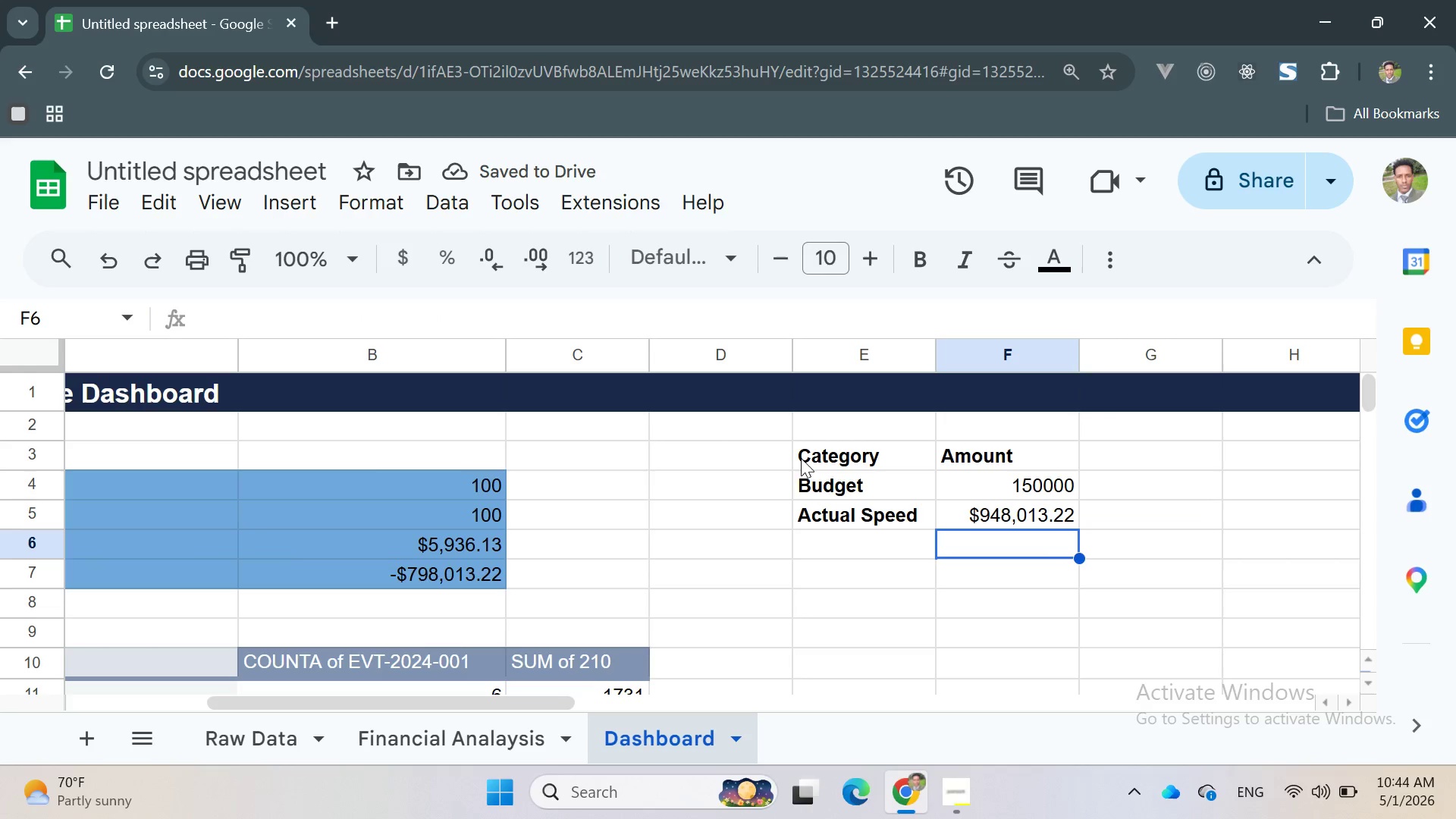 
left_click([837, 456])
 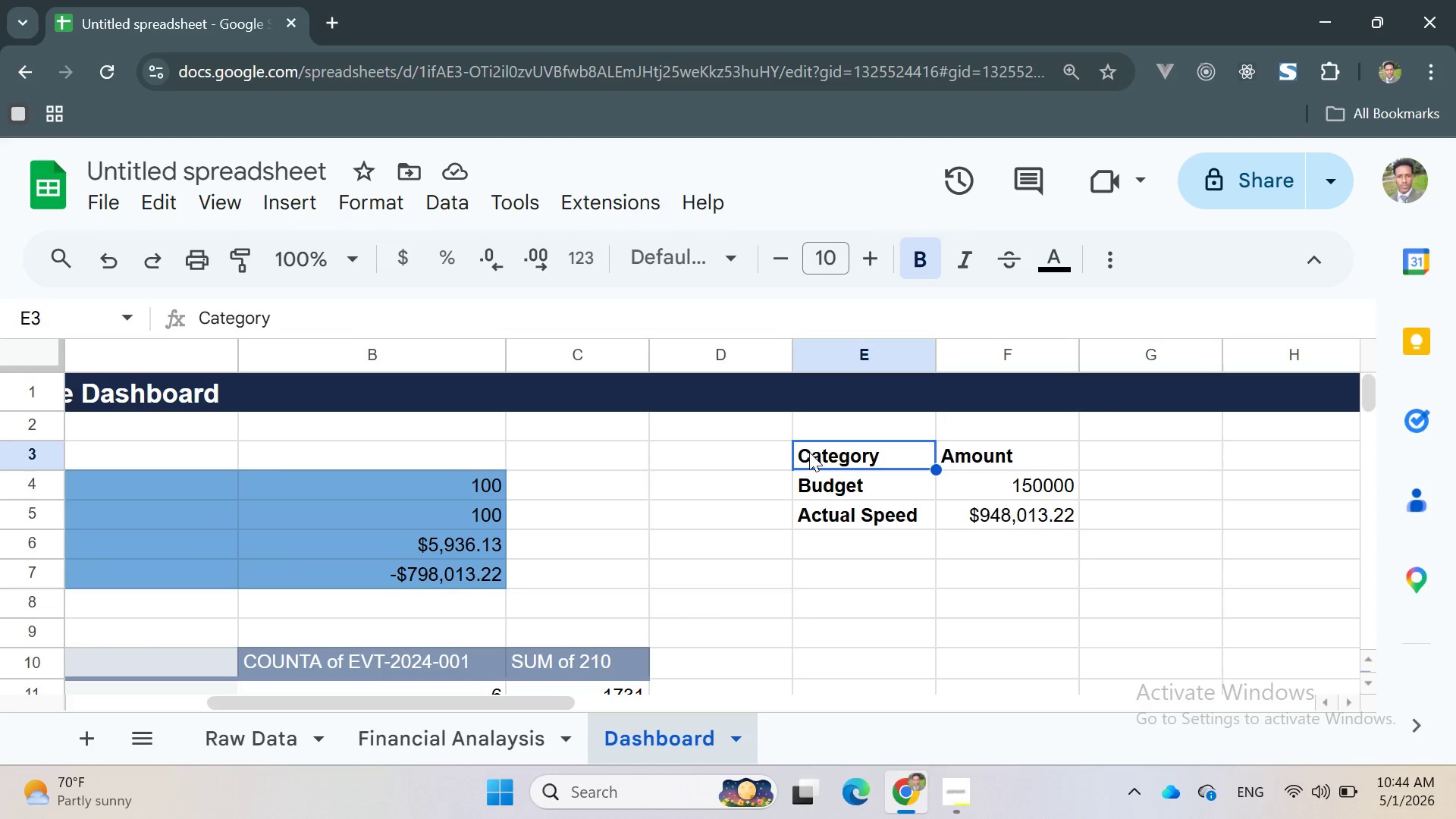 
left_click_drag(start_coordinate=[805, 450], to_coordinate=[1043, 524])
 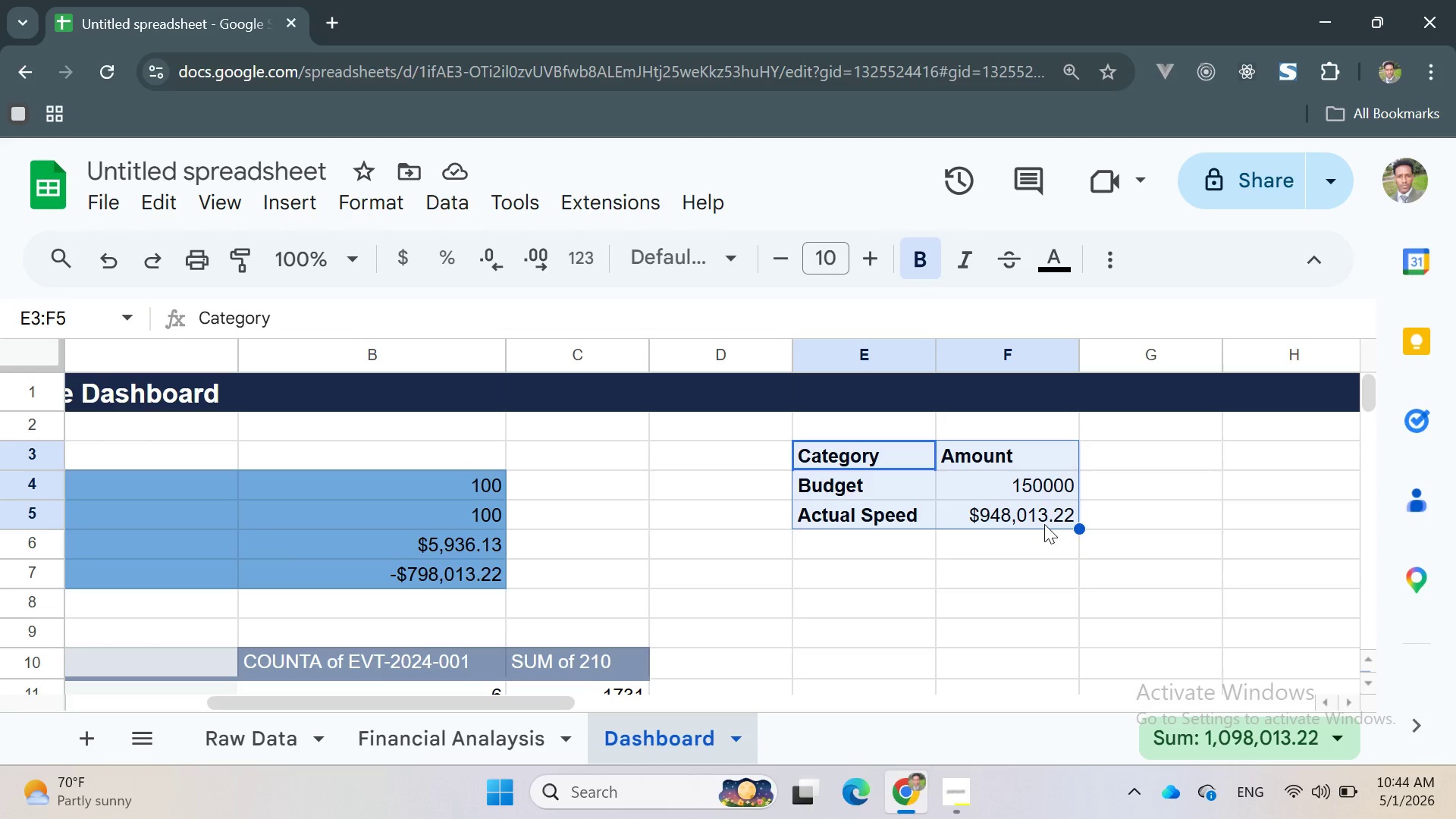 
wait(10.77)
 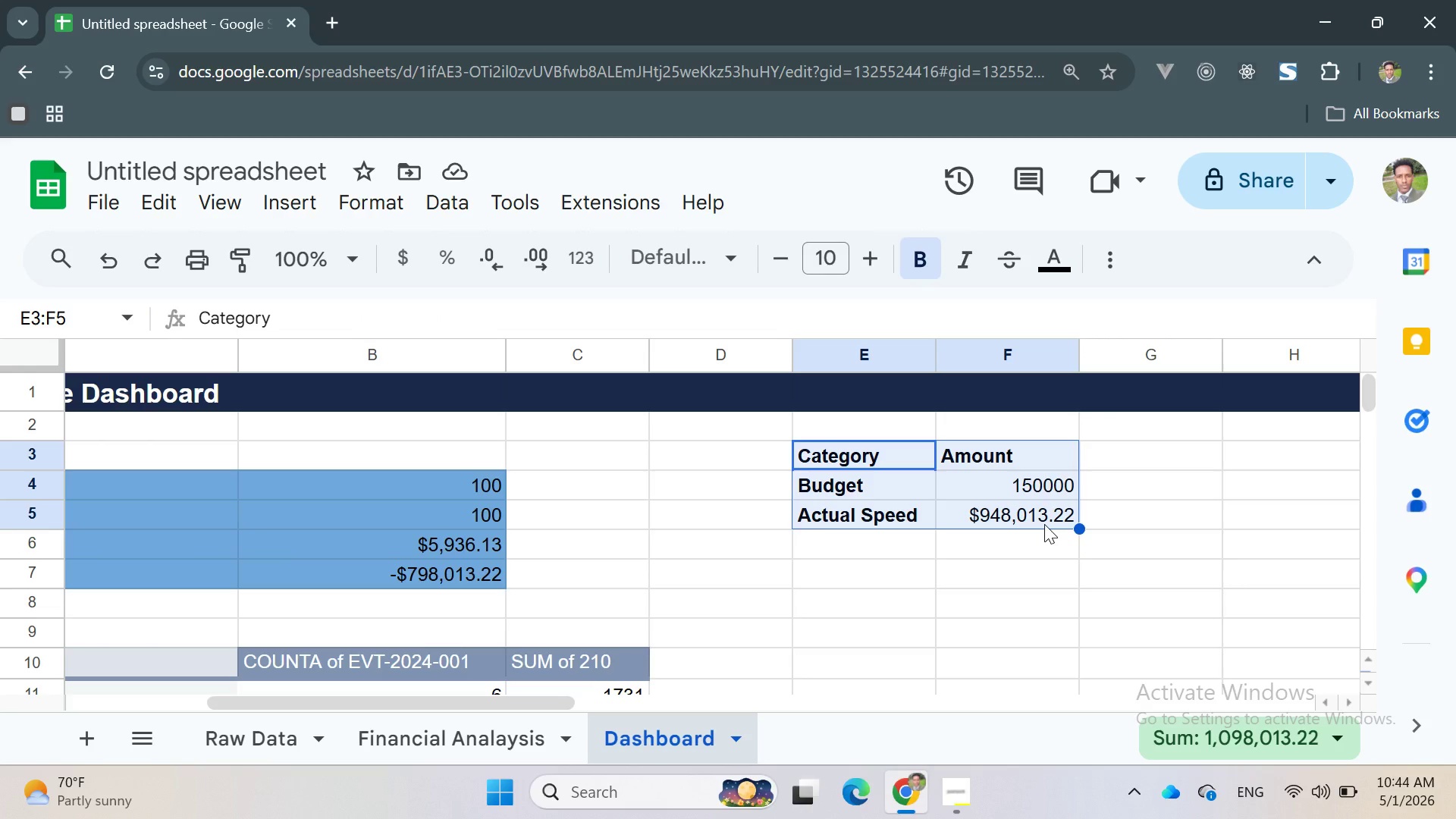 
left_click([295, 211])
 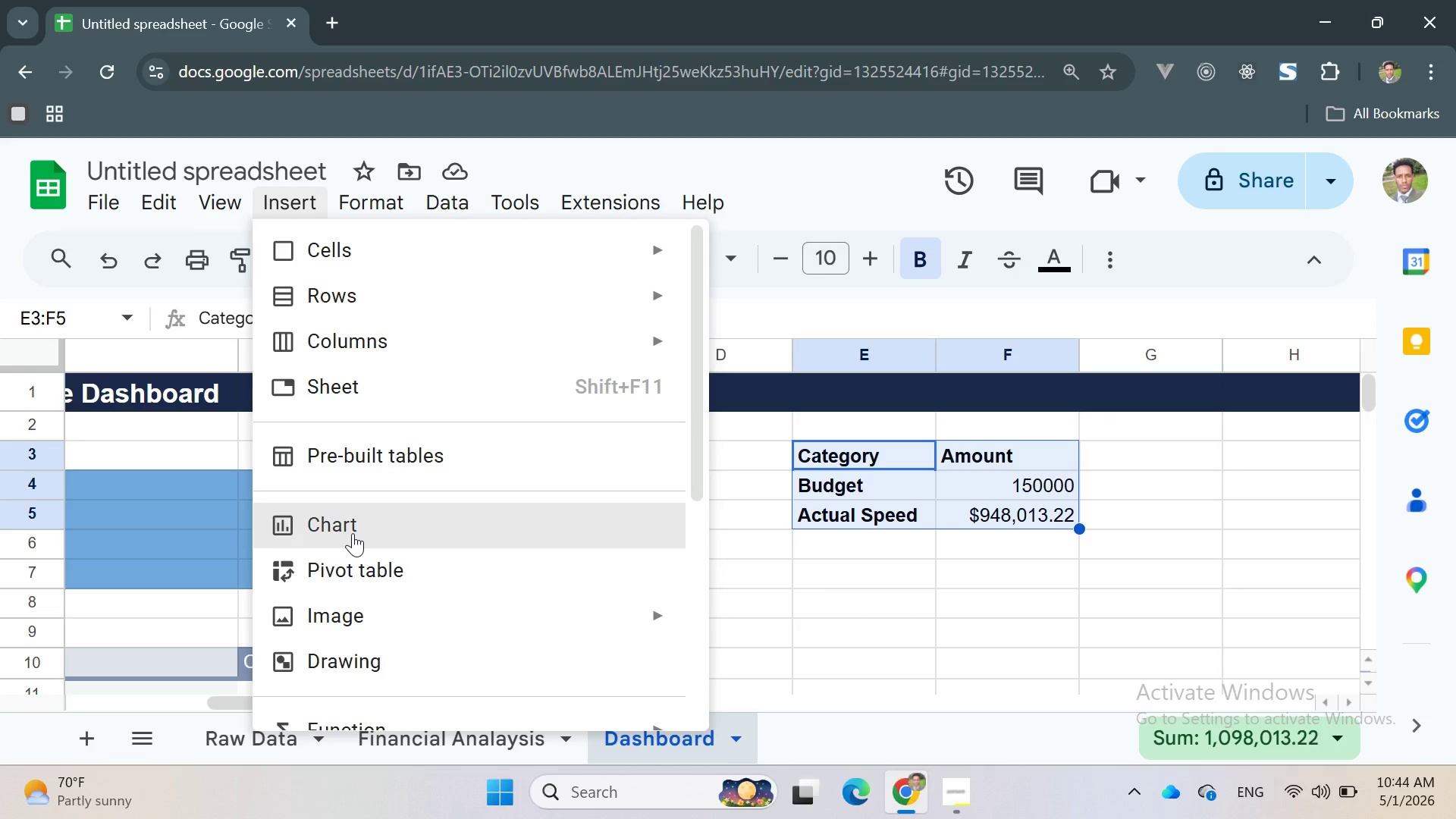 
left_click([353, 533])
 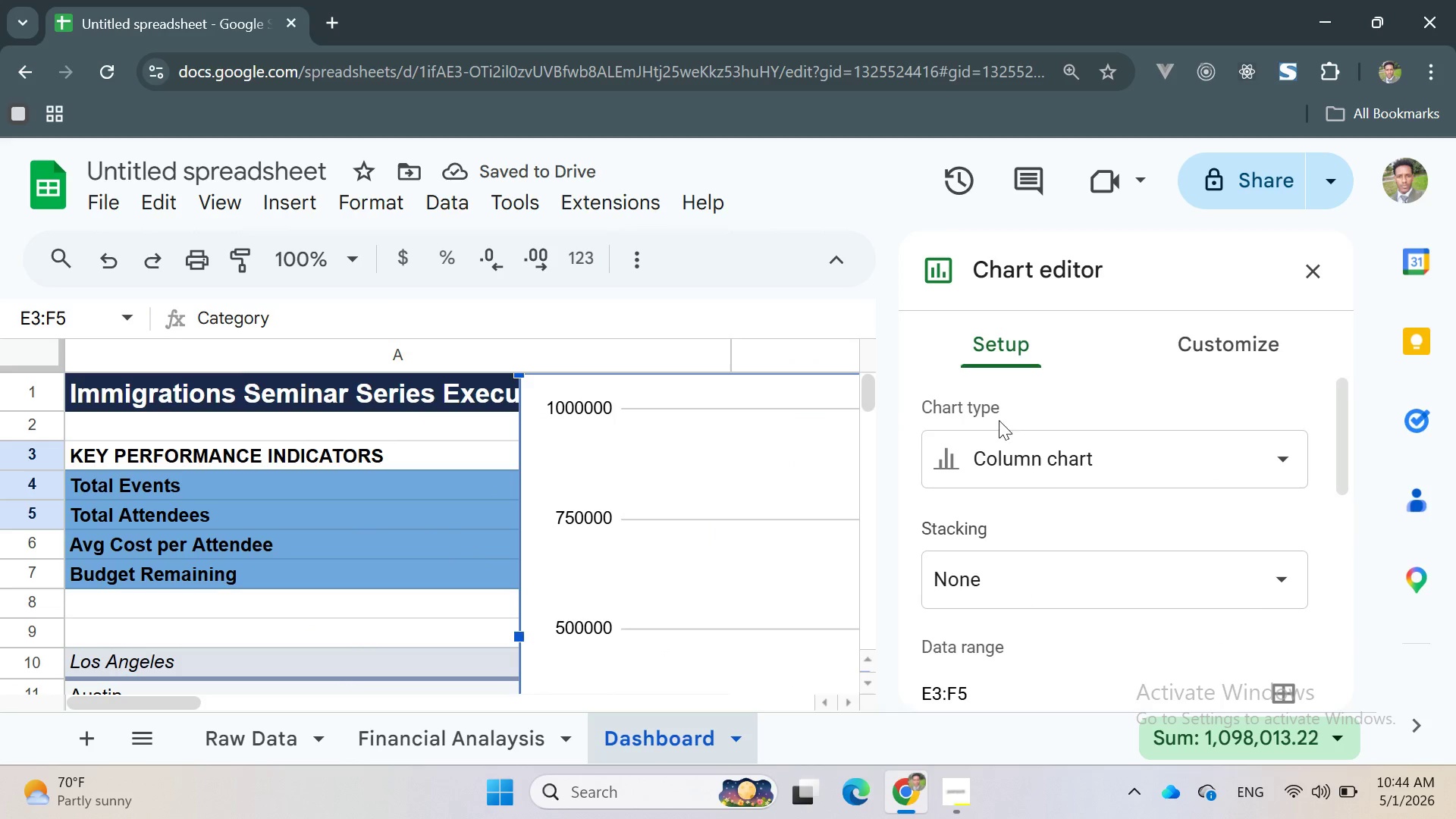 
wait(6.06)
 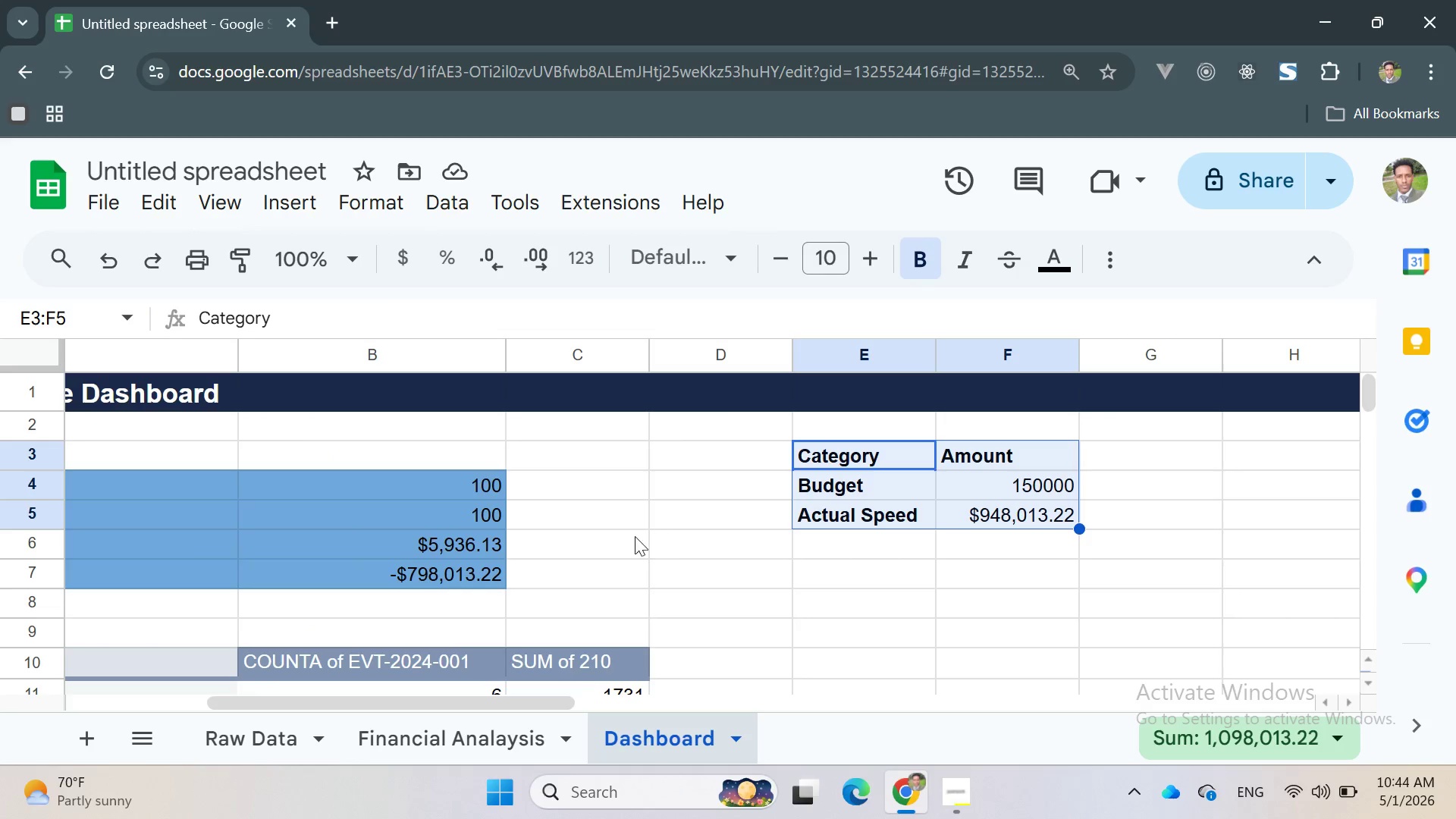 
left_click([1191, 358])
 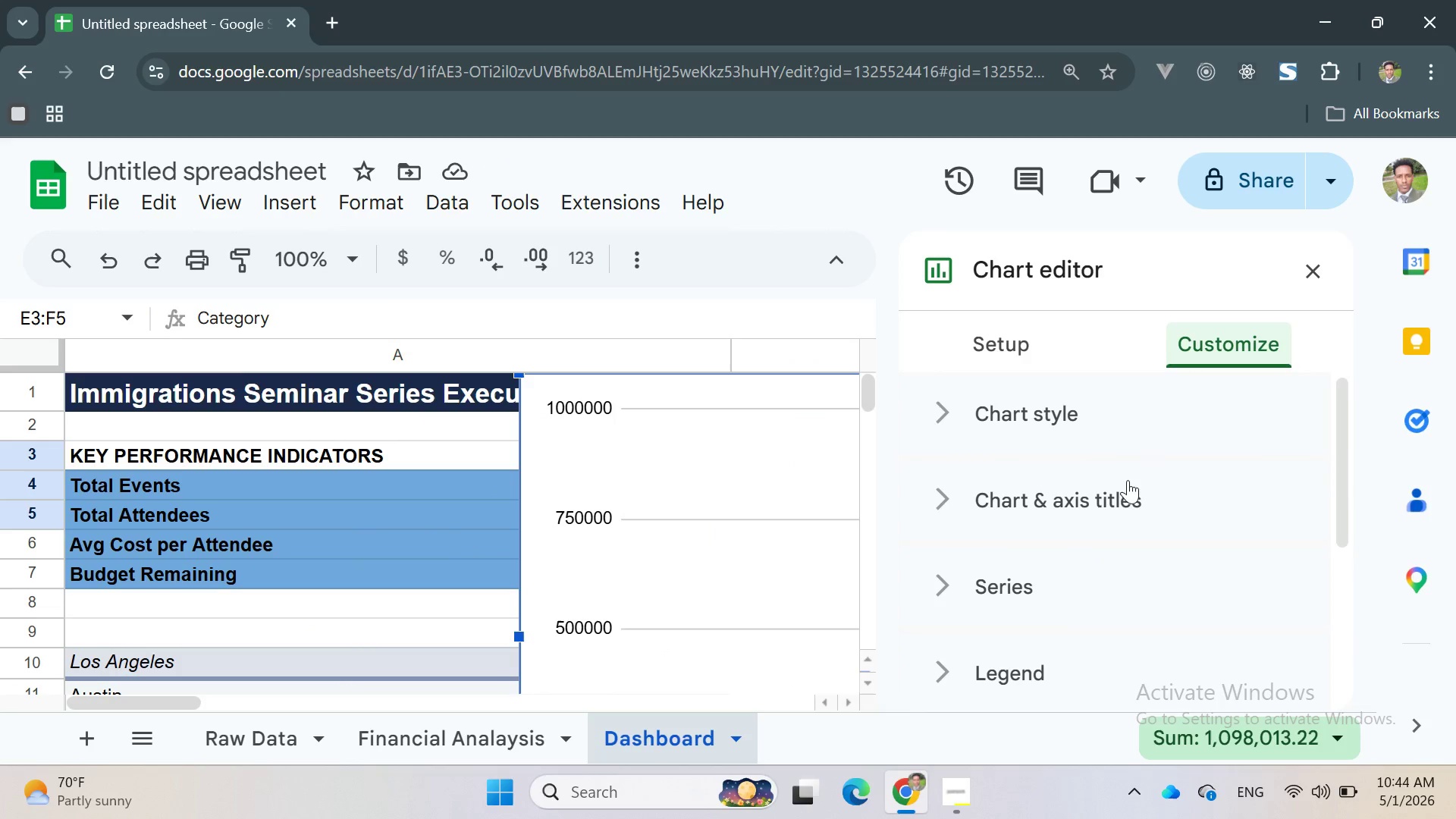 
left_click([1113, 500])
 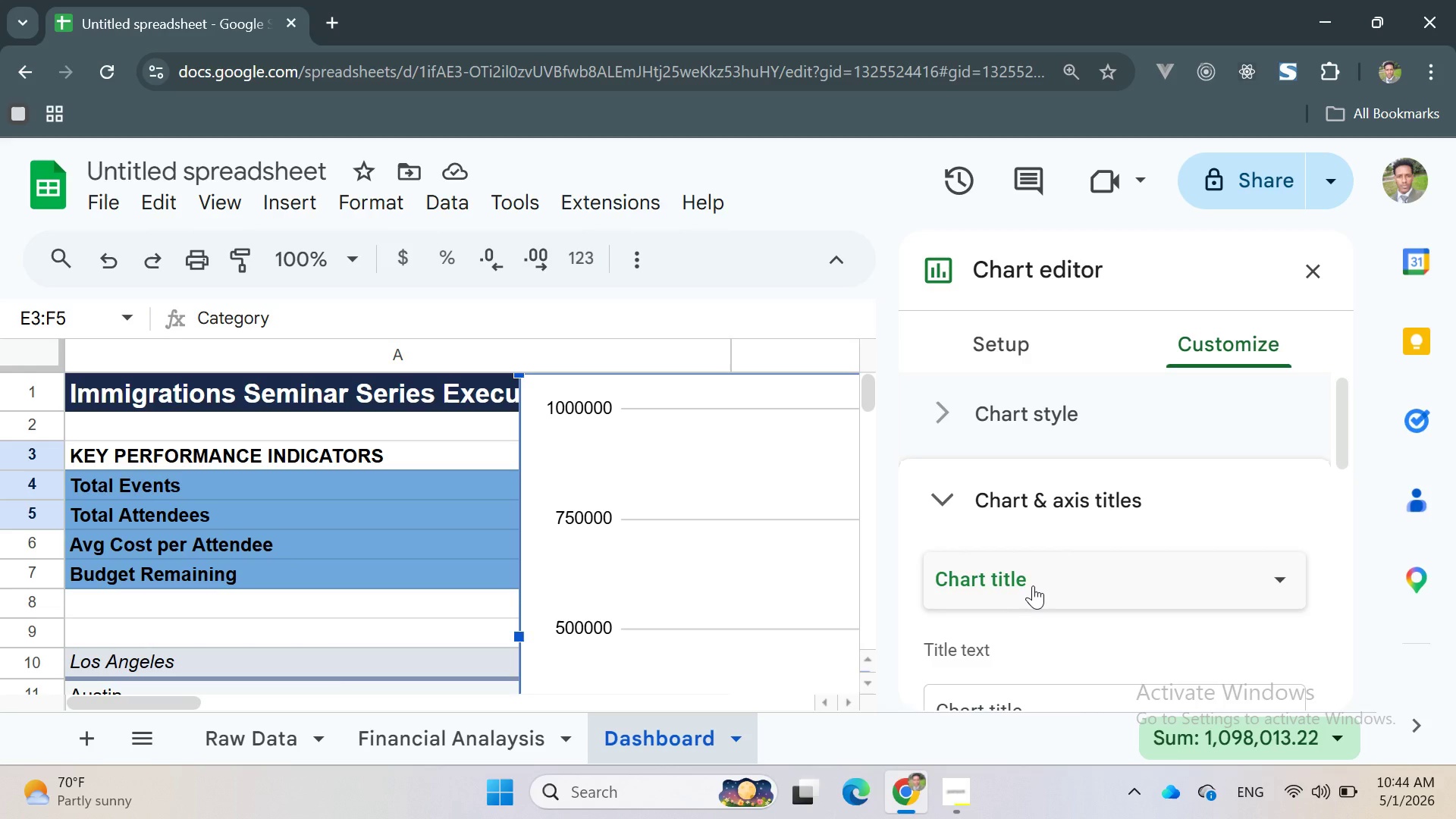 
left_click([1035, 581])
 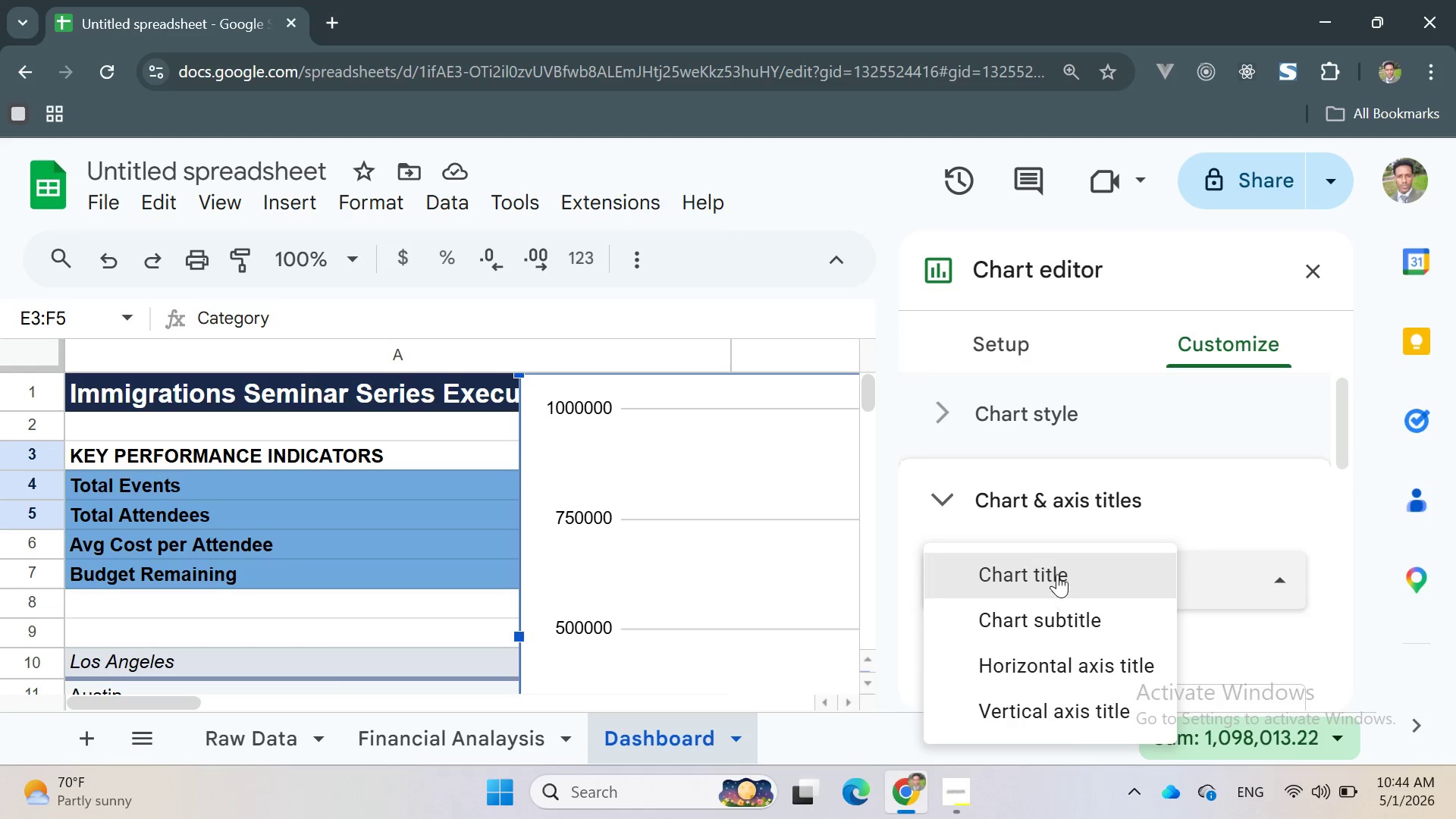 
left_click([1056, 573])
 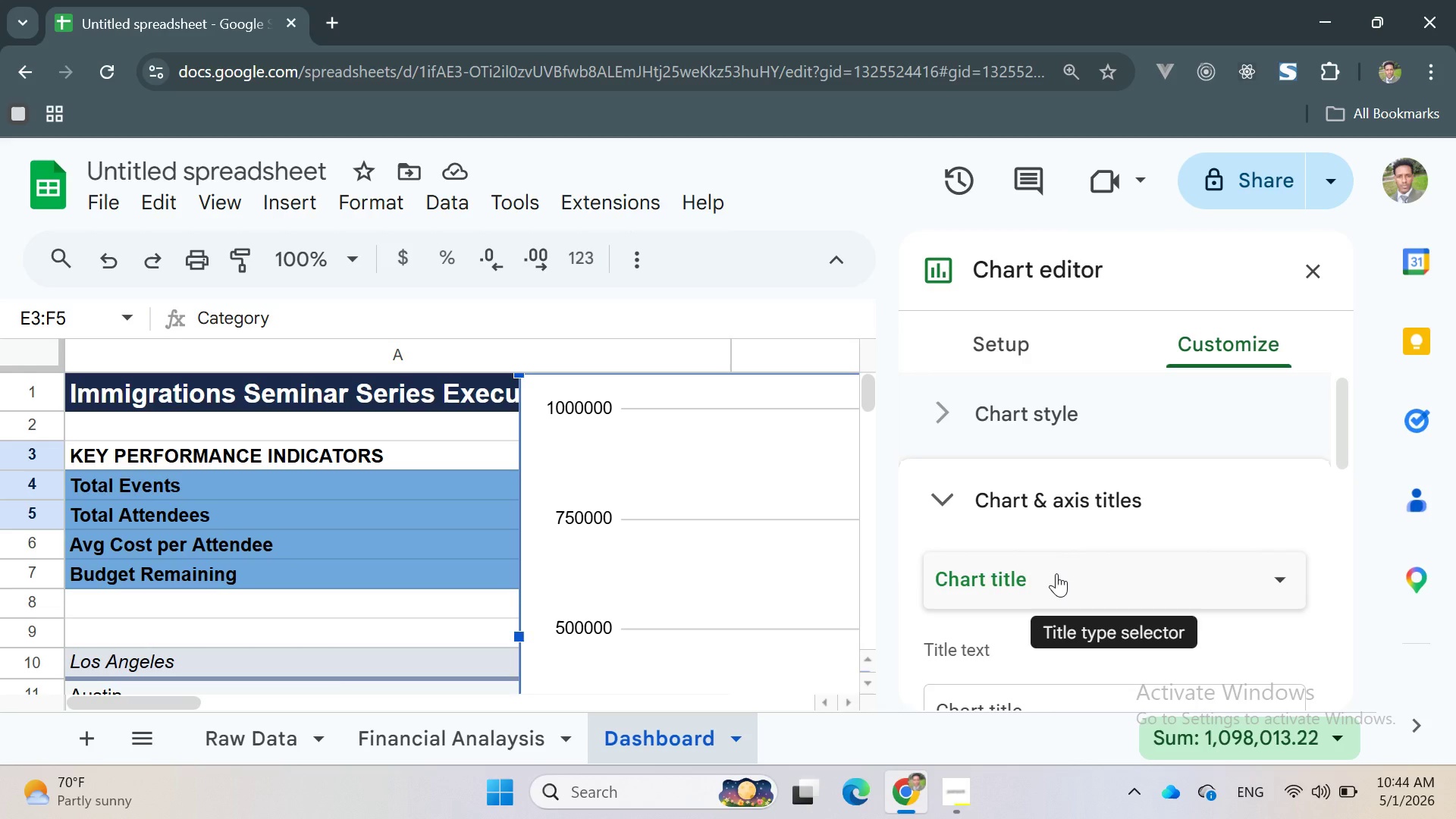 
left_click([1050, 573])
 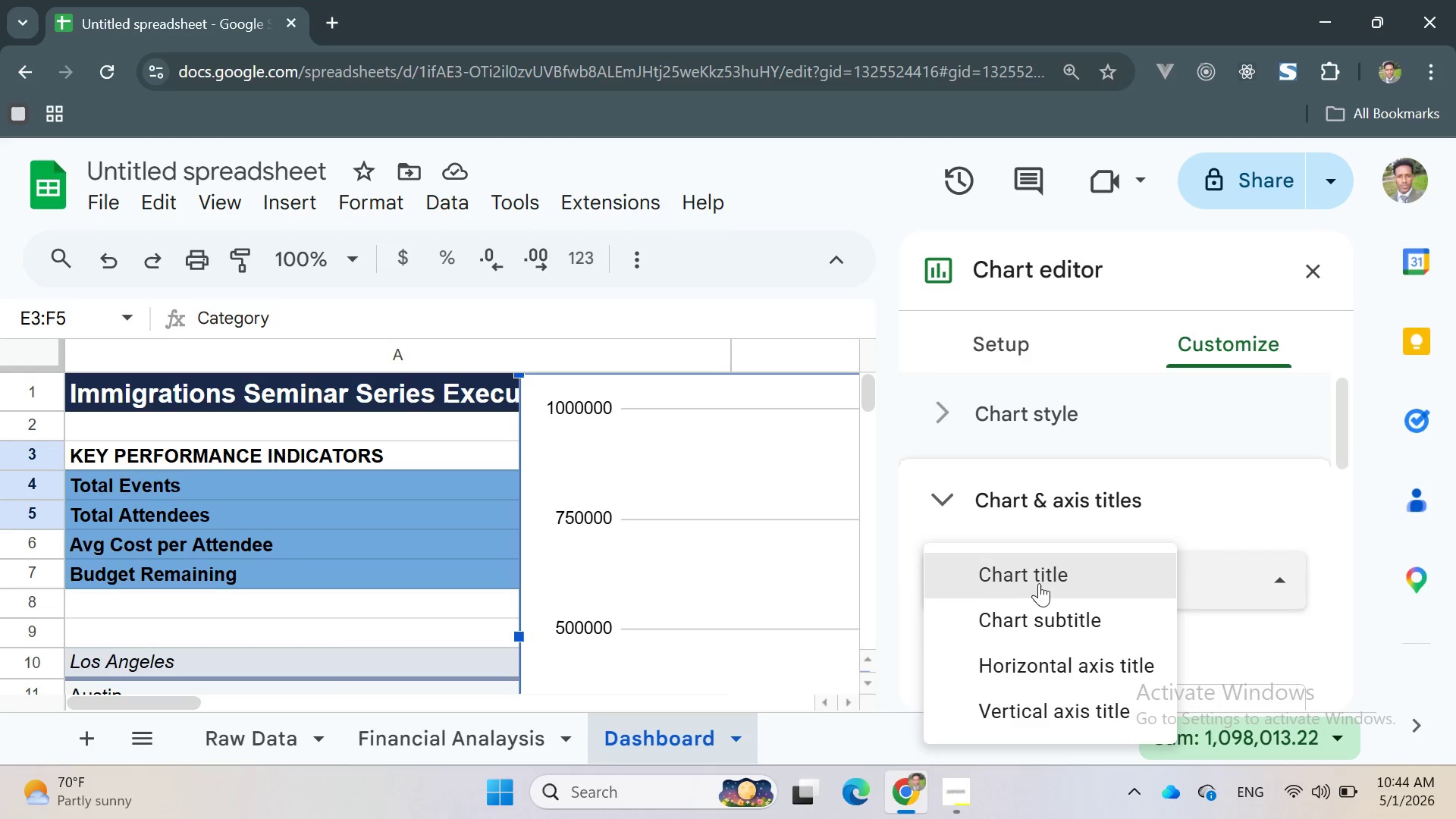 
left_click([1037, 578])
 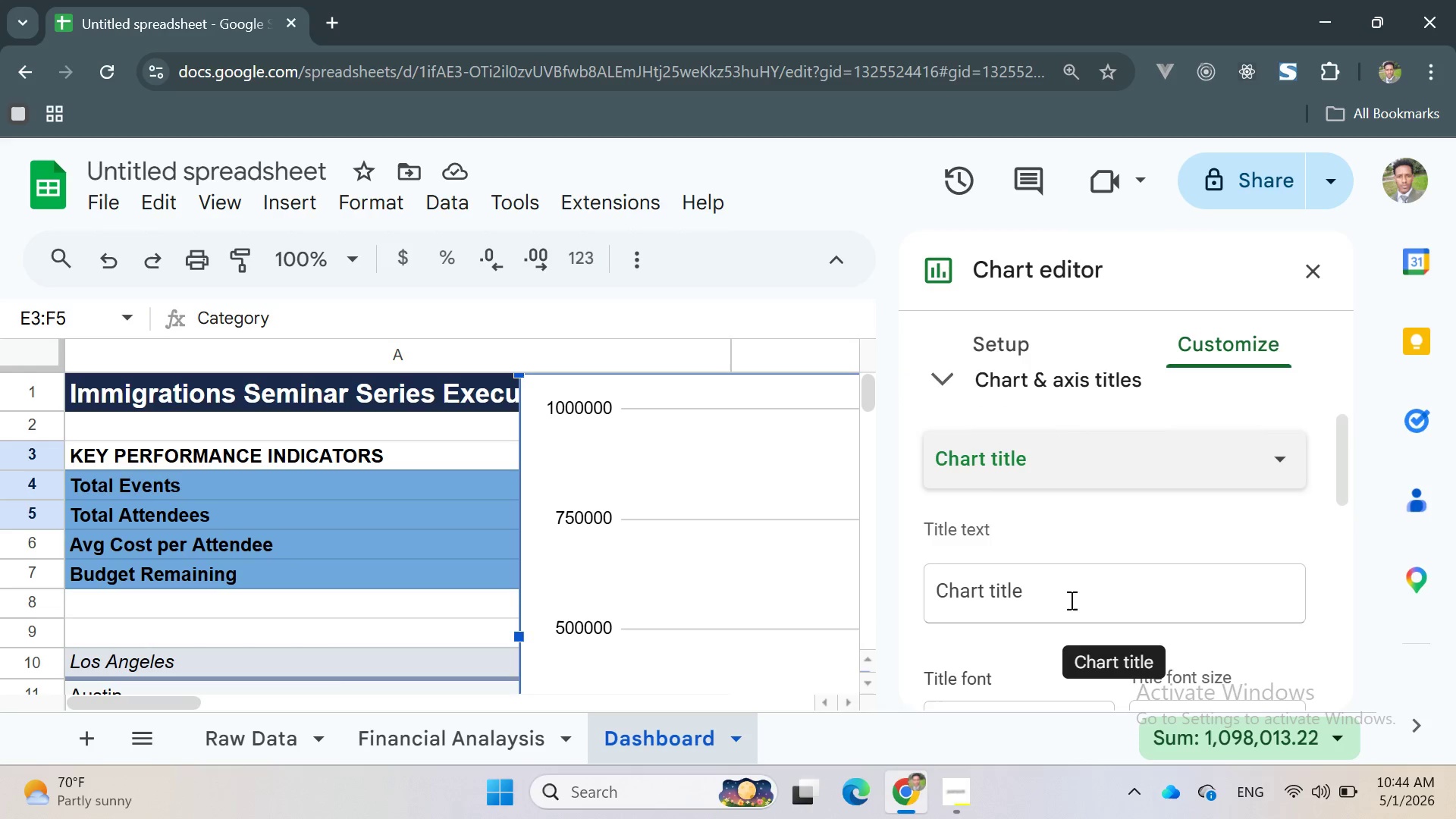 
left_click_drag(start_coordinate=[1056, 588], to_coordinate=[858, 587])
 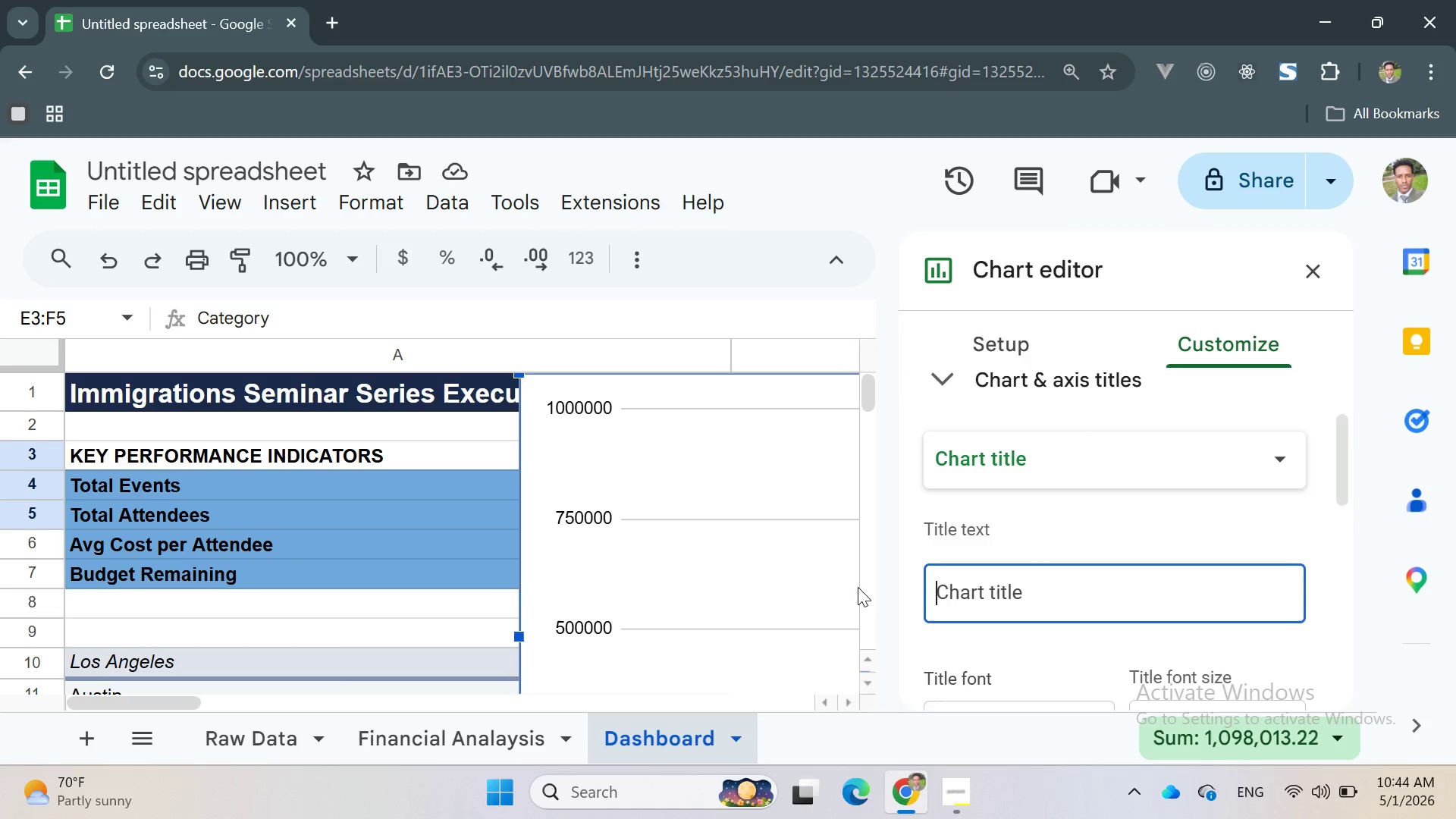 
type(Budget V)
key(Backspace)
type(bs )
key(Backspace)
key(Backspace)
key(Backspace)
type(VS )
key(Backspace)
key(Backspace)
key(Backspace)
key(Backspace)
type(vs )
key(Backspace)
key(Backspace)
key(Backspace)
type( VS )
 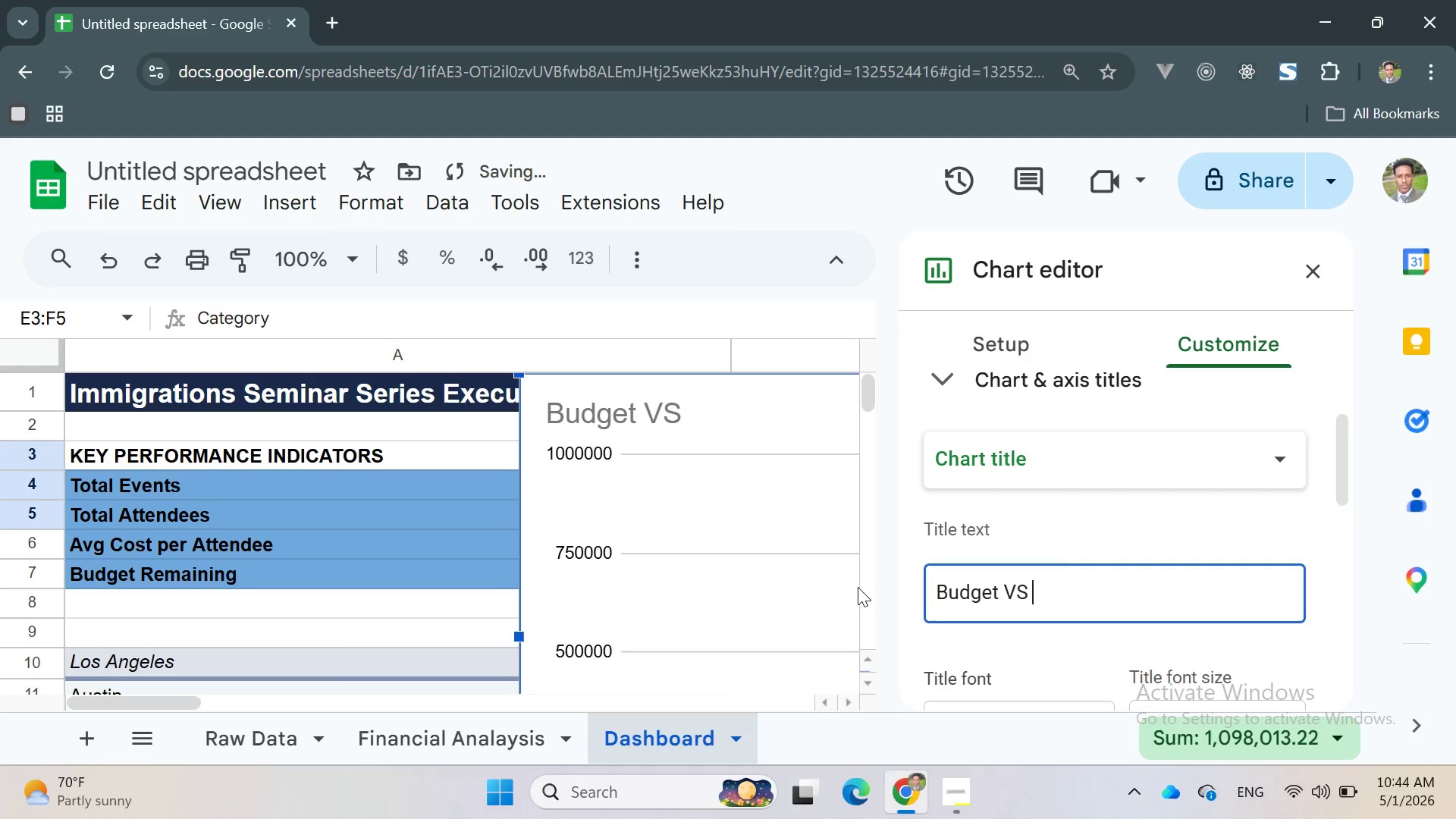 
type(Actual Speed)
 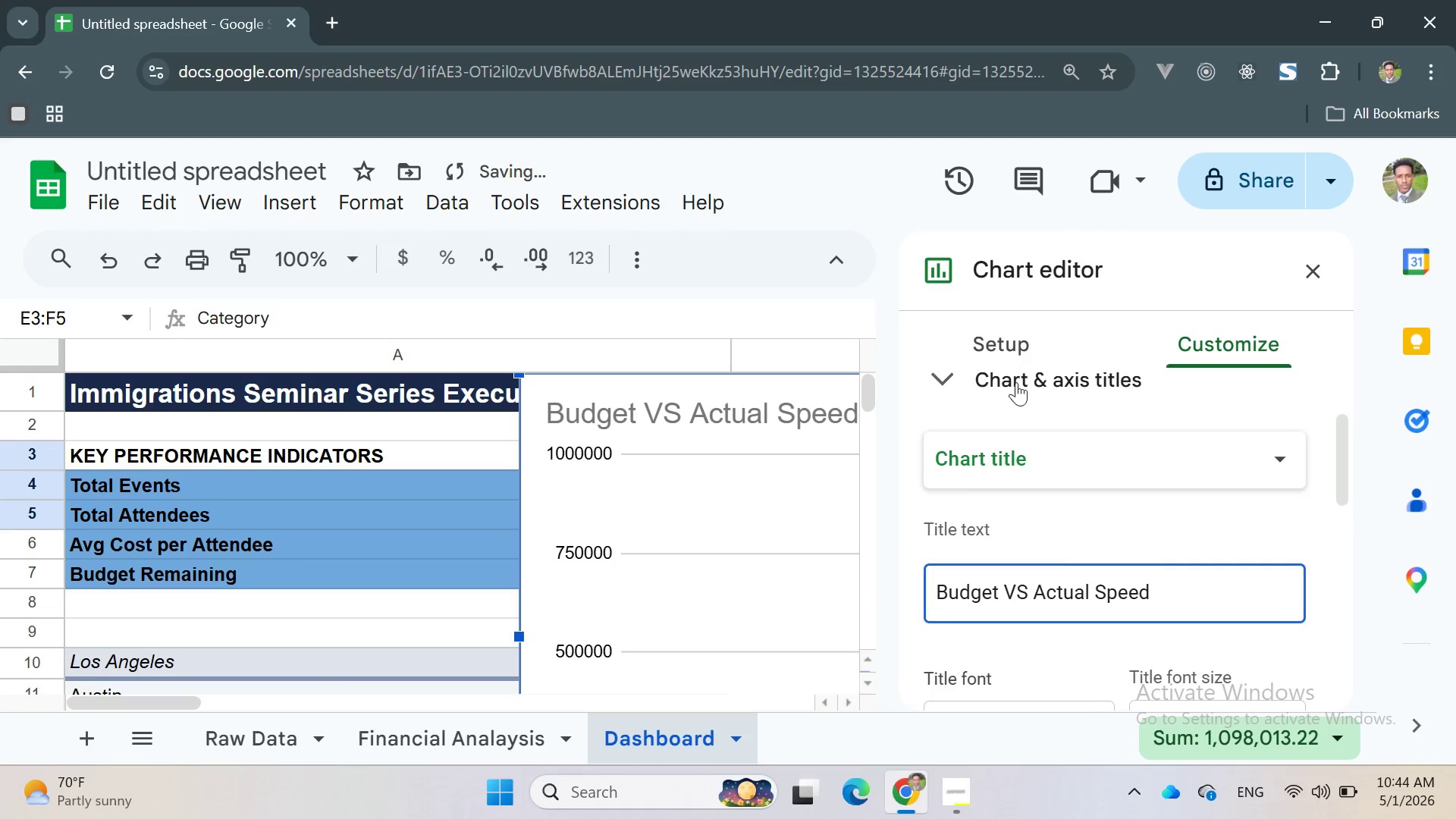 
left_click([1303, 273])
 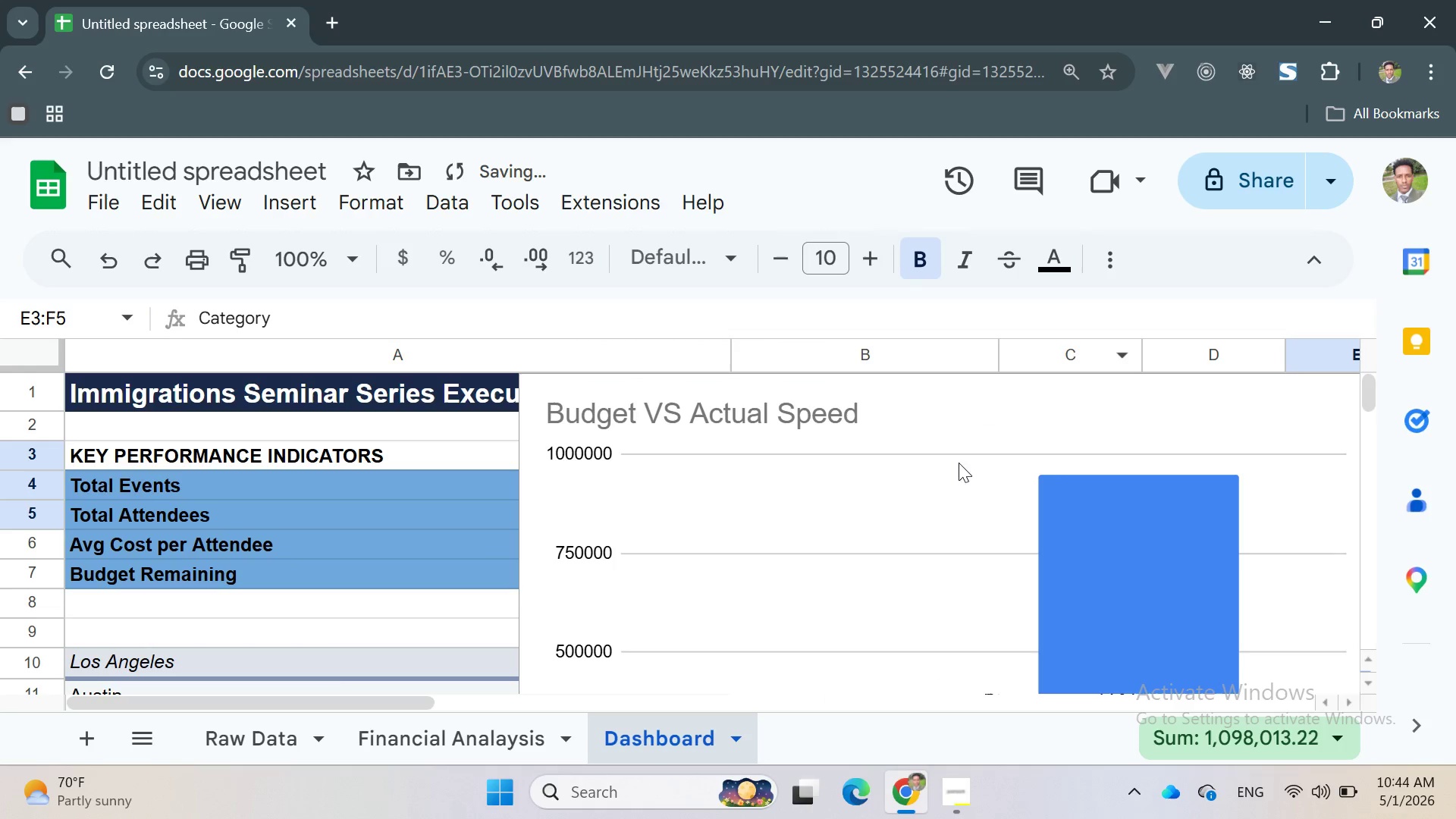 
left_click_drag(start_coordinate=[955, 410], to_coordinate=[966, 464])
 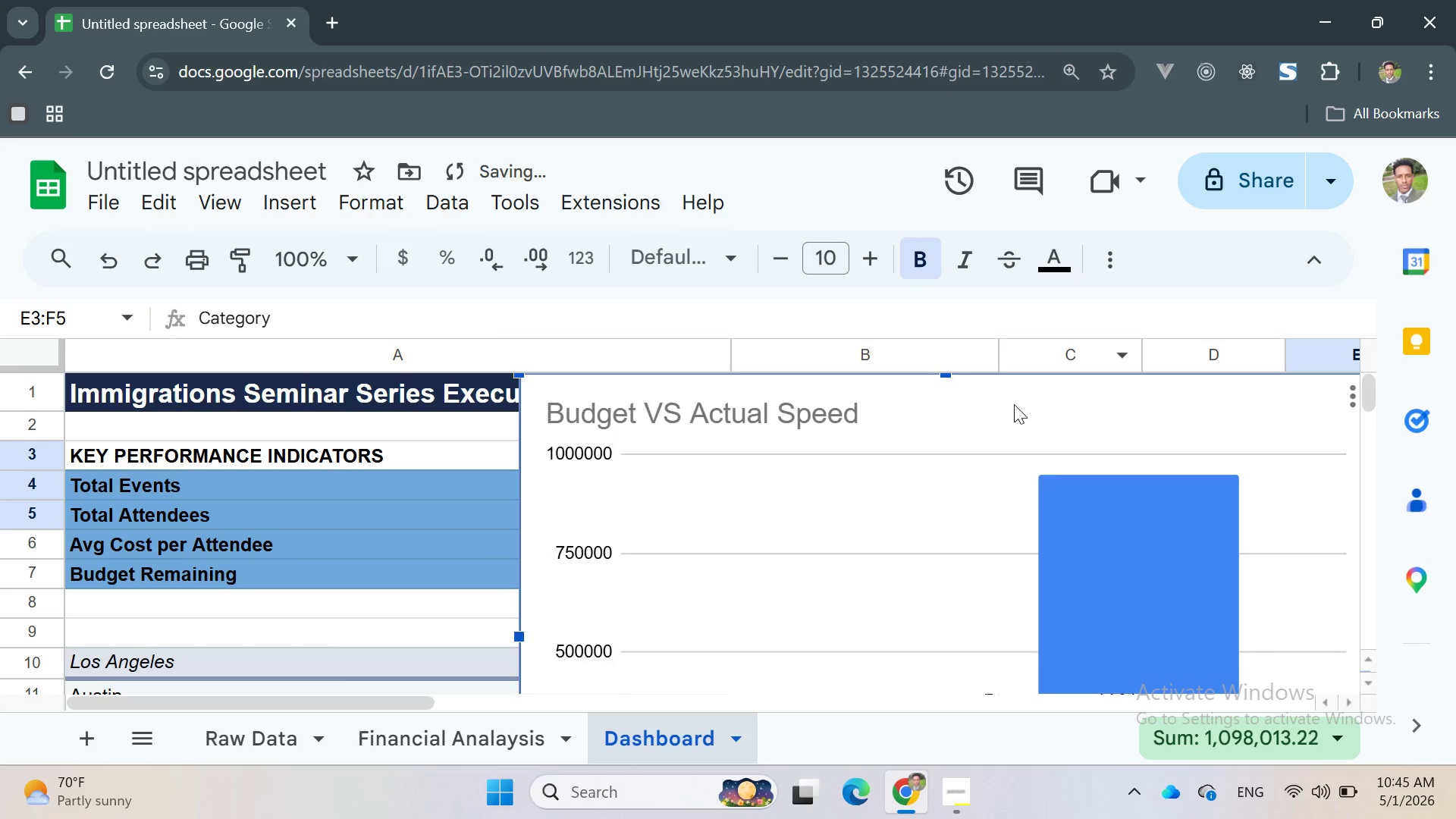 
left_click_drag(start_coordinate=[1014, 404], to_coordinate=[1147, 553])
 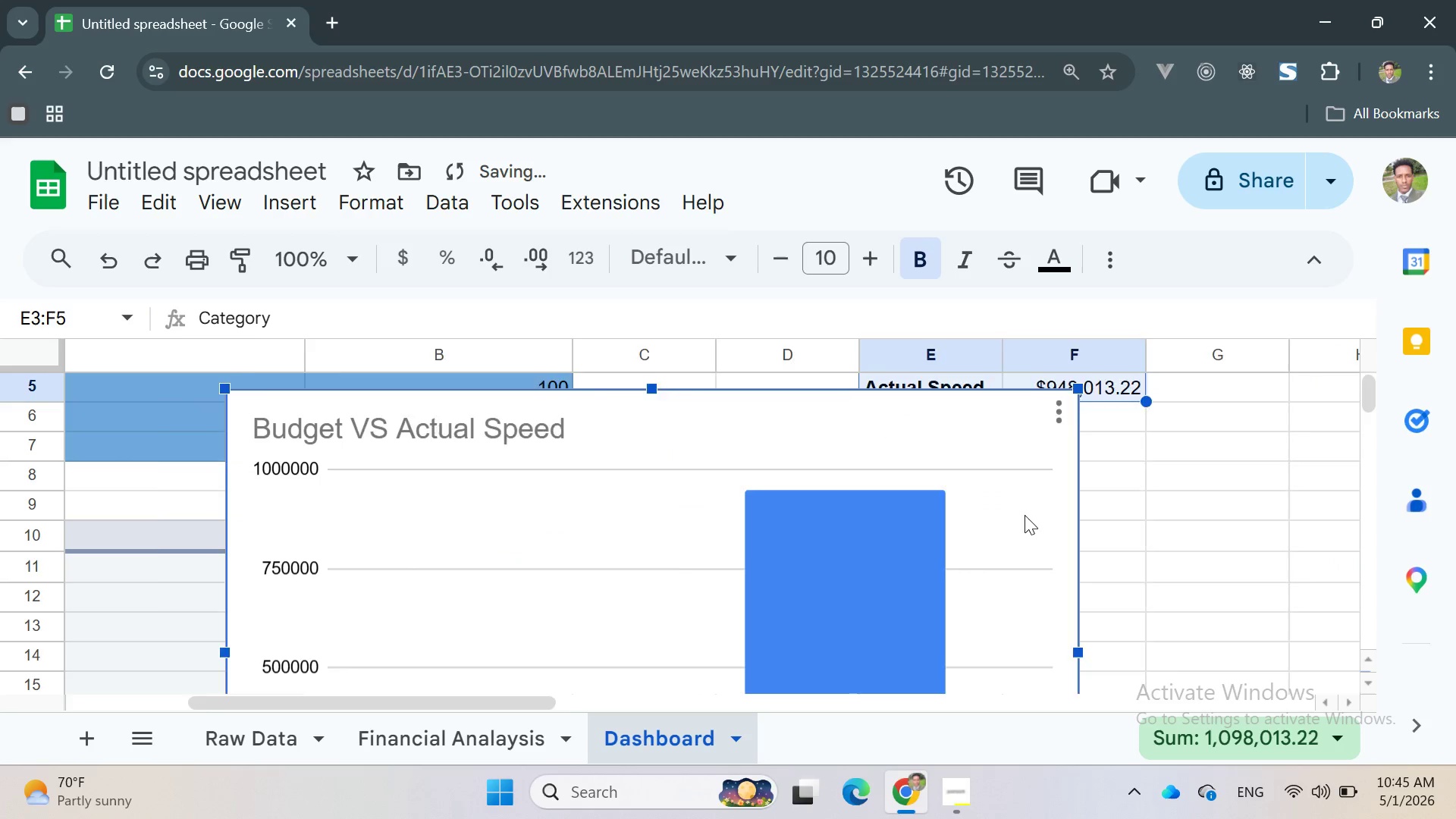 
left_click_drag(start_coordinate=[814, 441], to_coordinate=[1266, 480])
 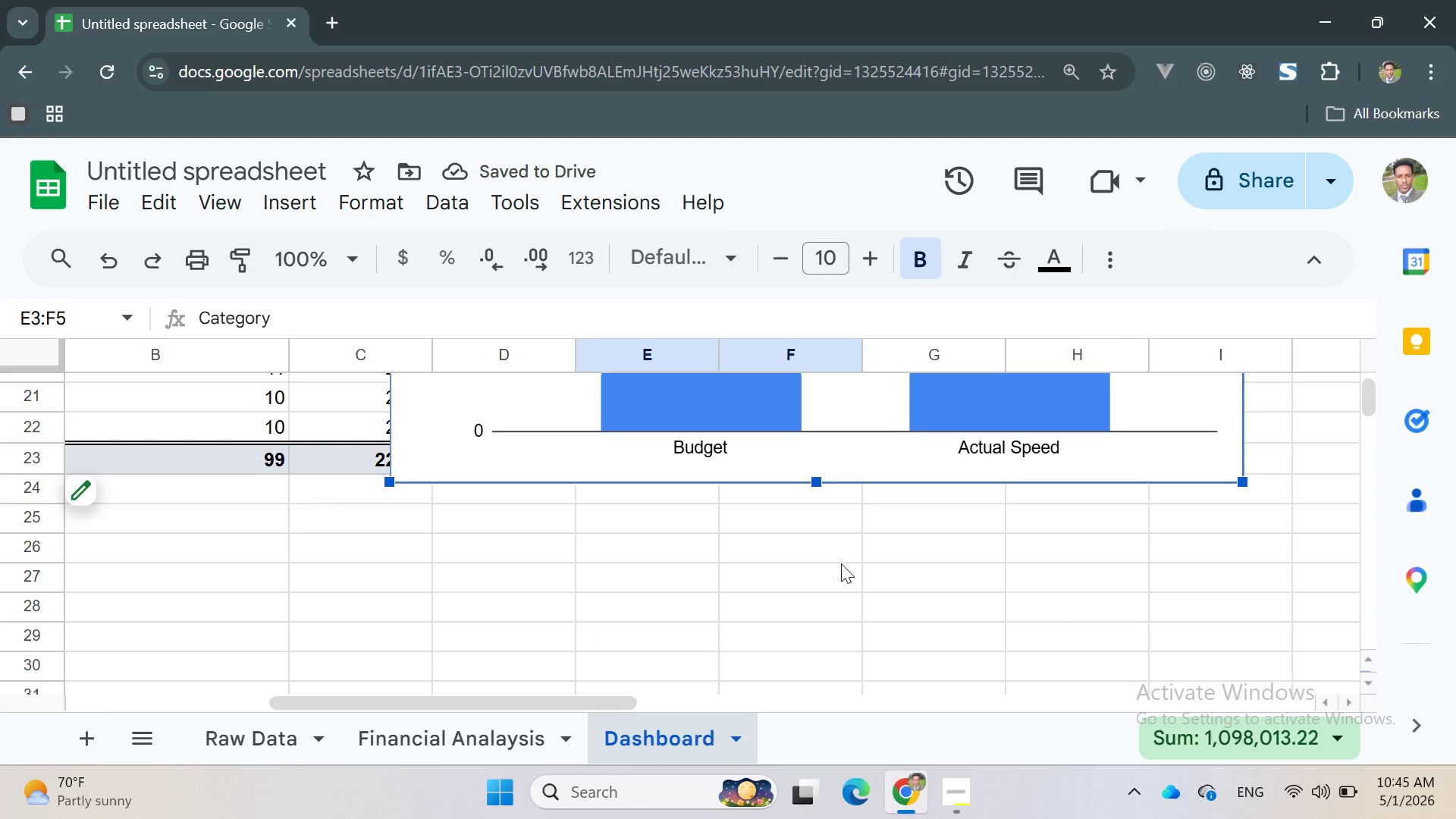 
wait(9.38)
 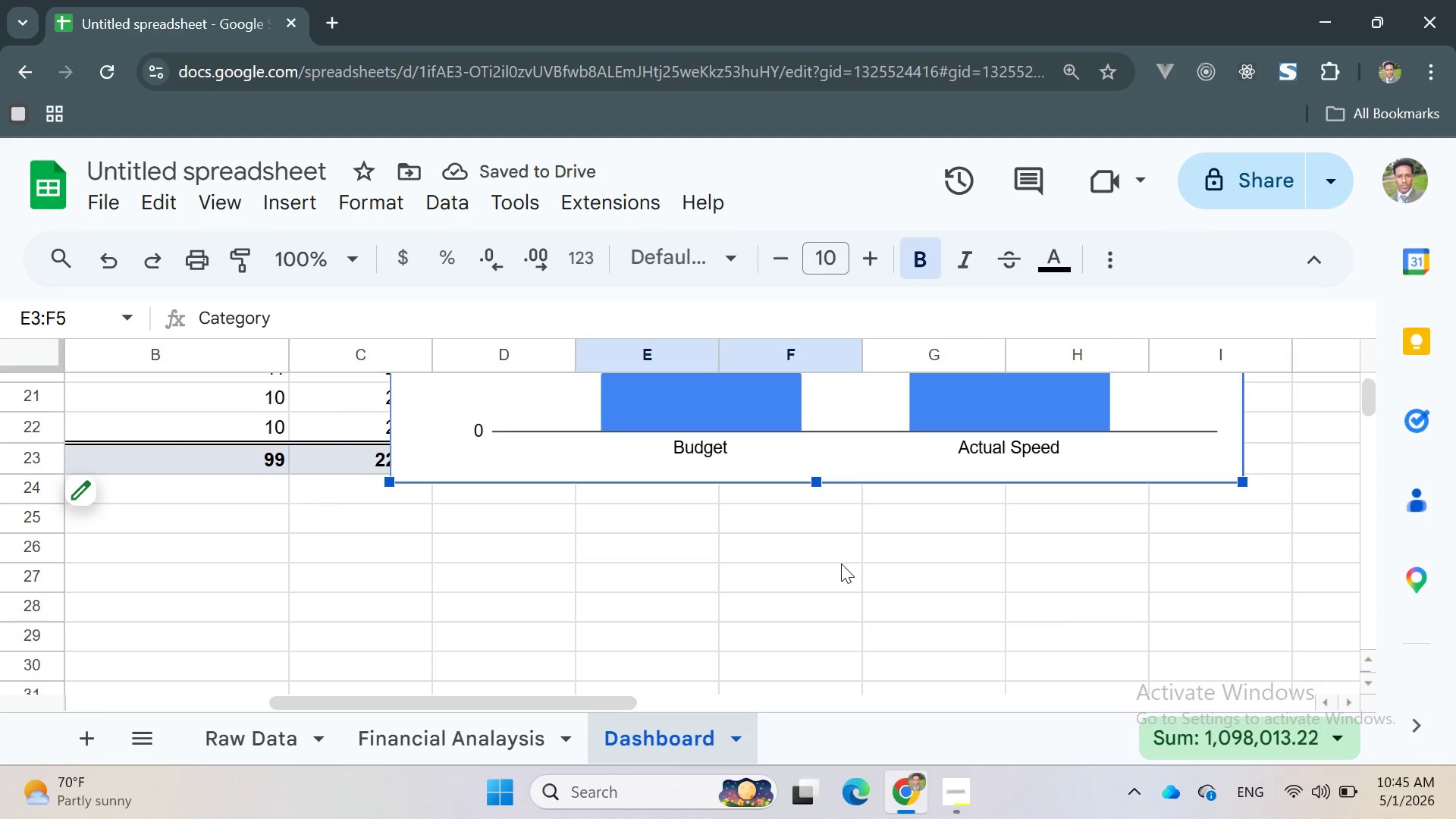 
left_click([1207, 227])
 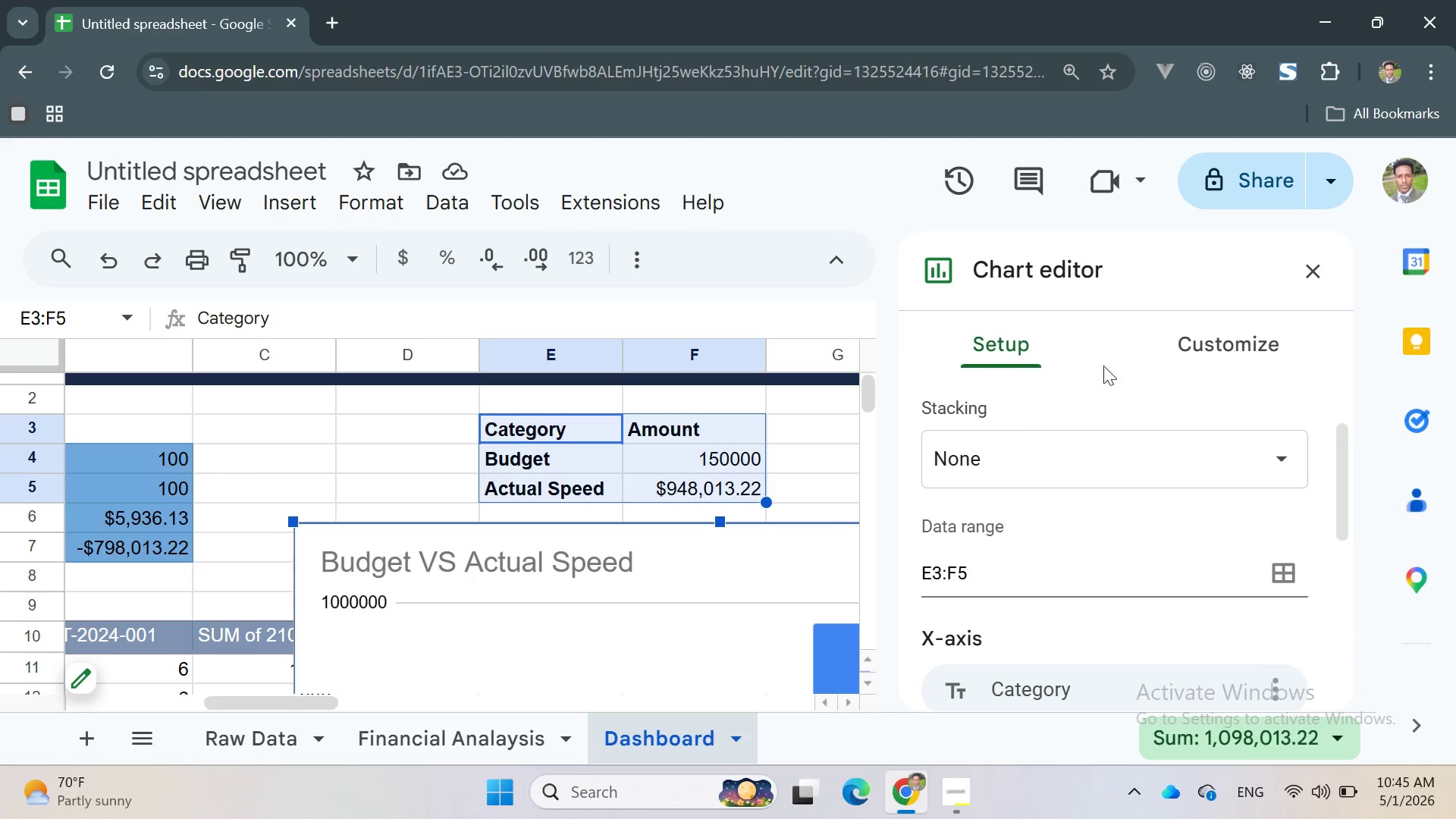 
left_click([1169, 354])
 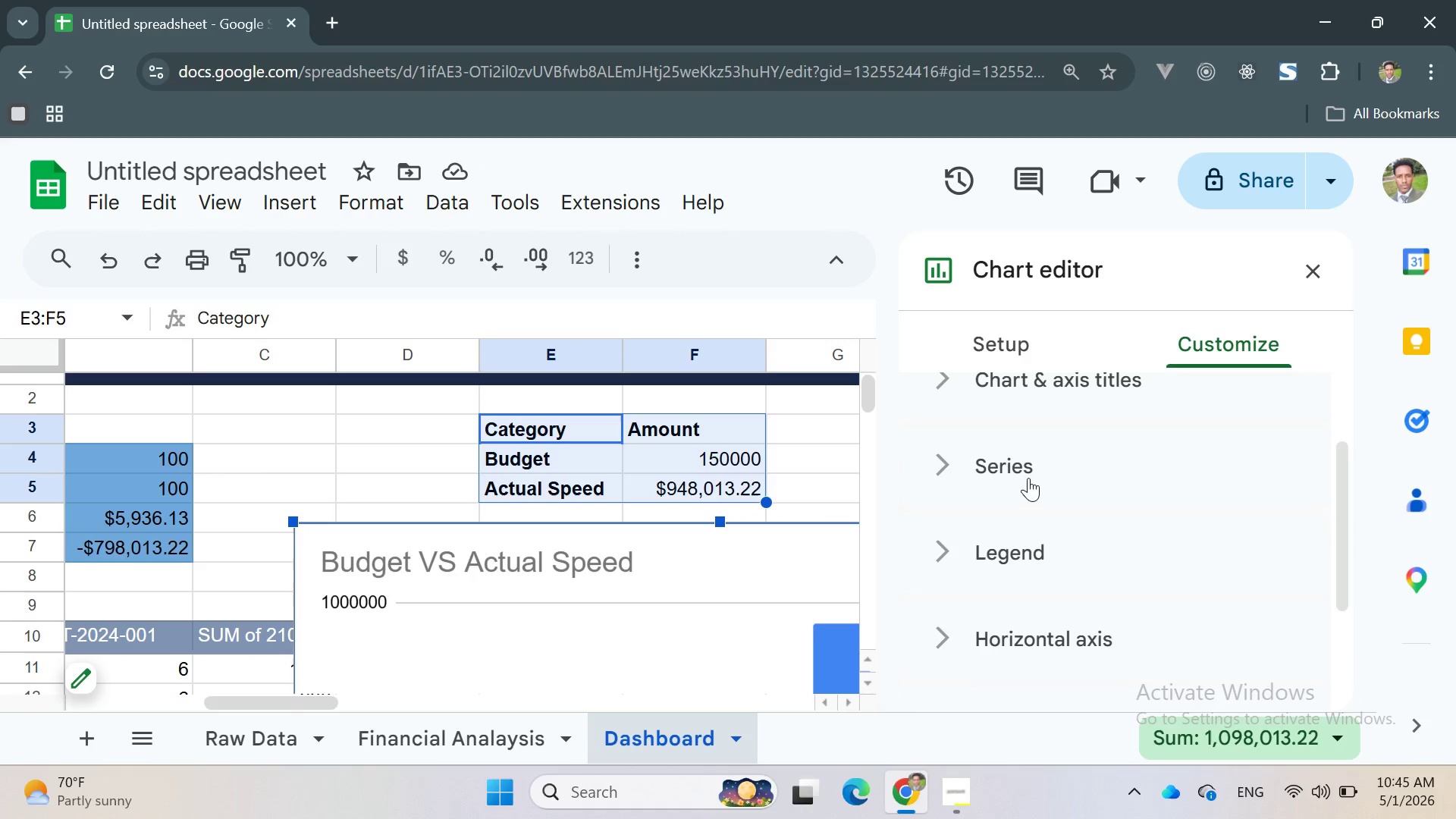 
scroll: coordinate [1091, 529], scroll_direction: up, amount: 8.0
 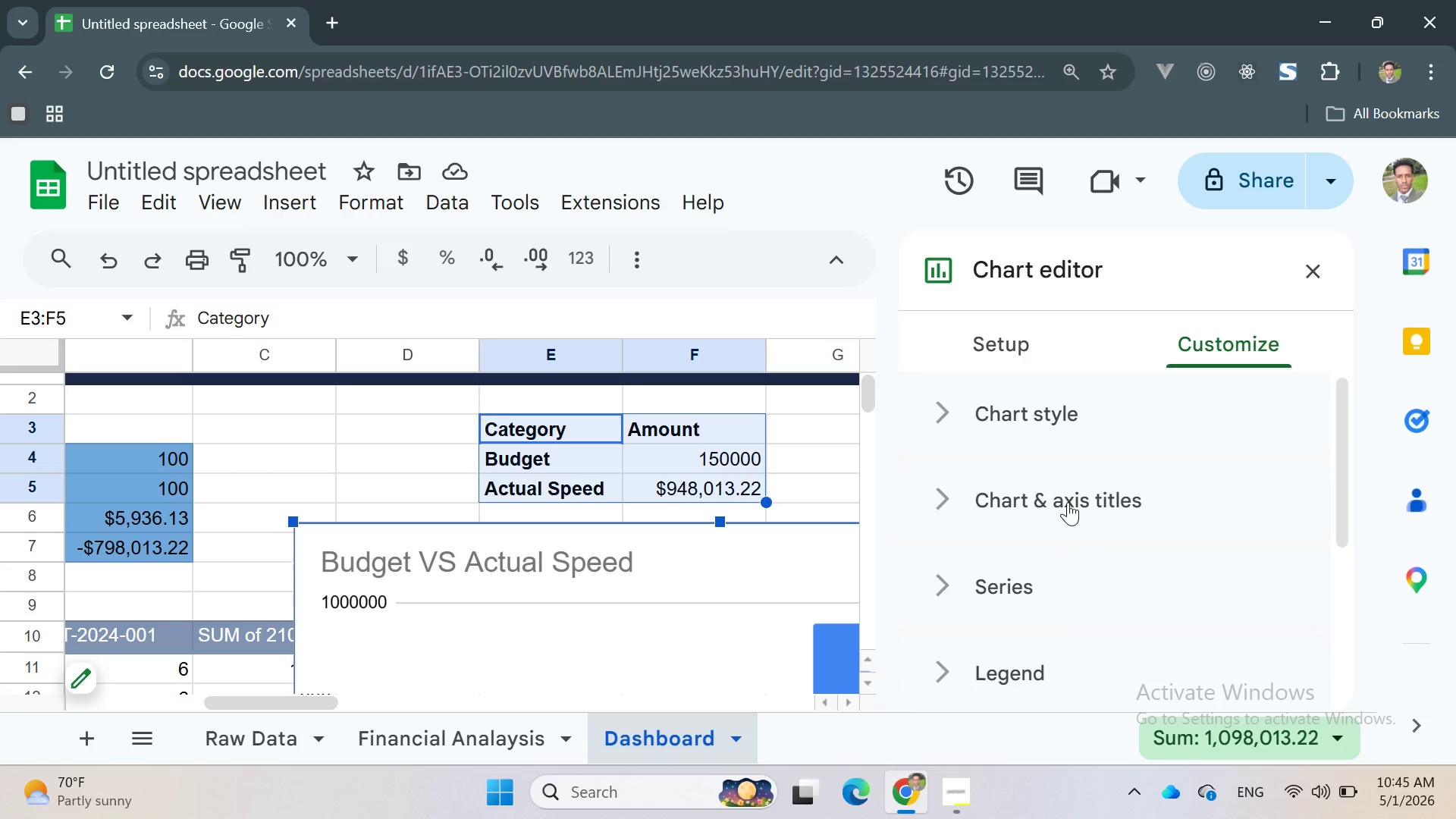 
left_click([1068, 502])
 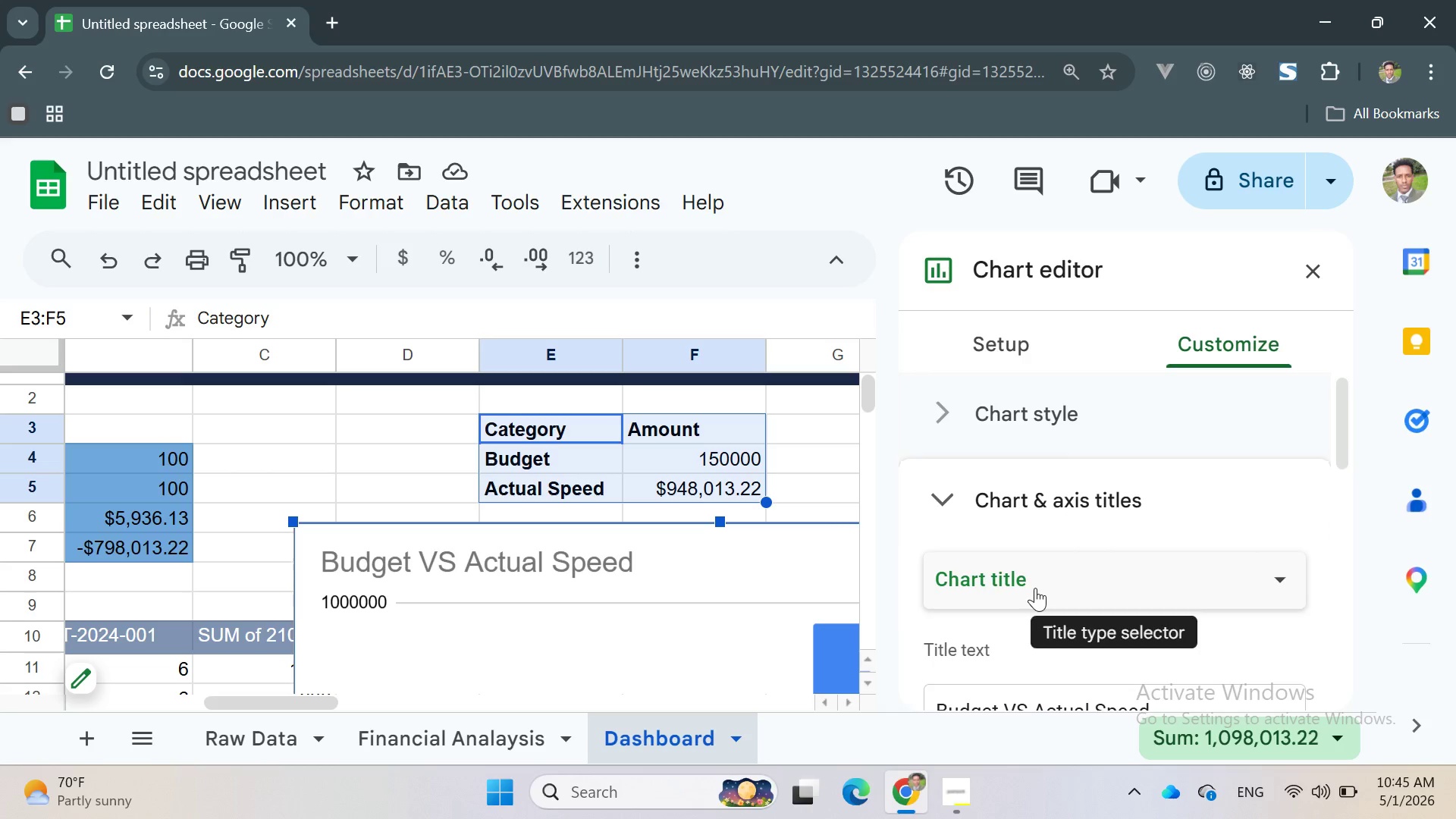 
left_click([1035, 588])
 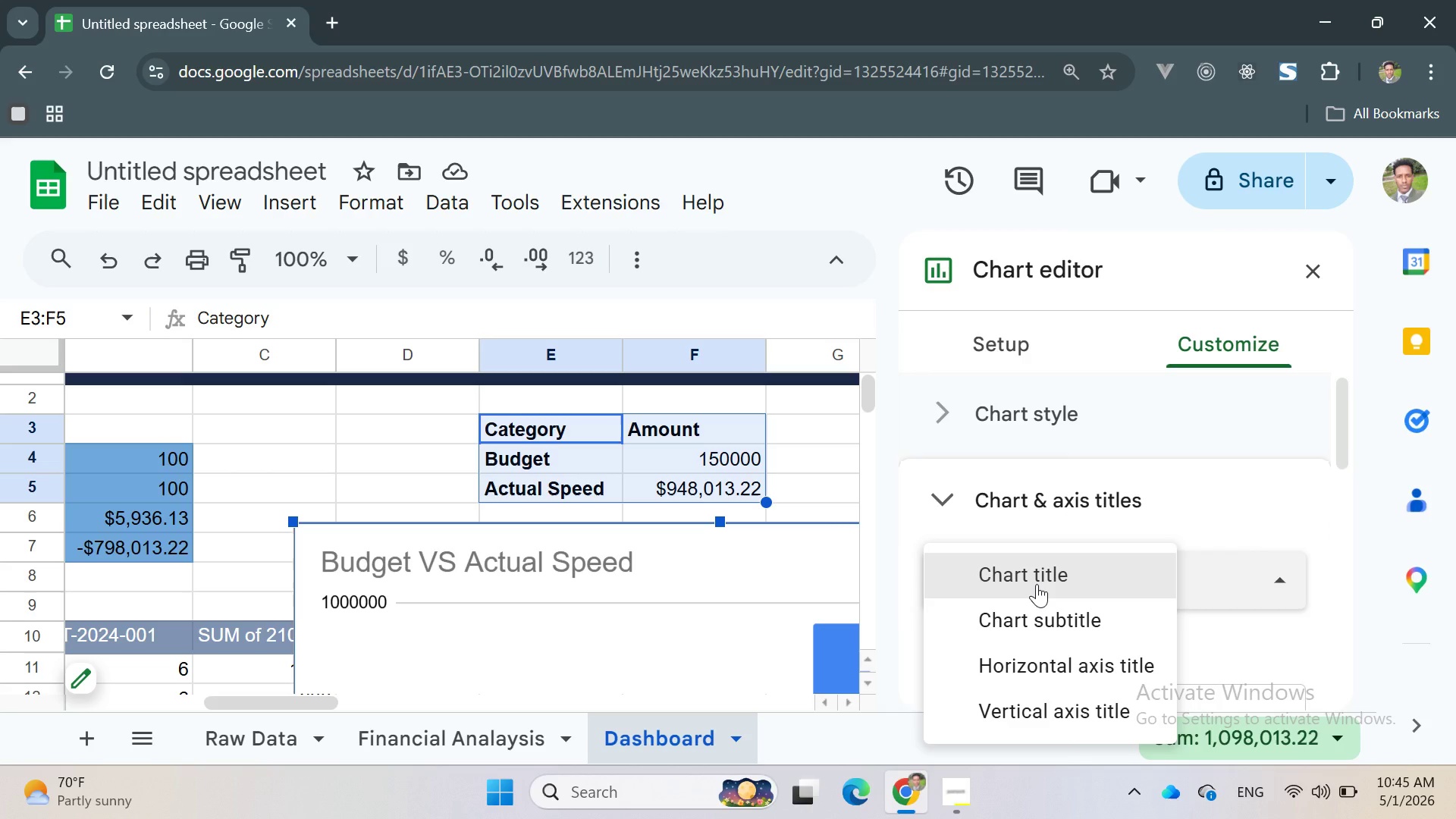 
left_click([1037, 584])
 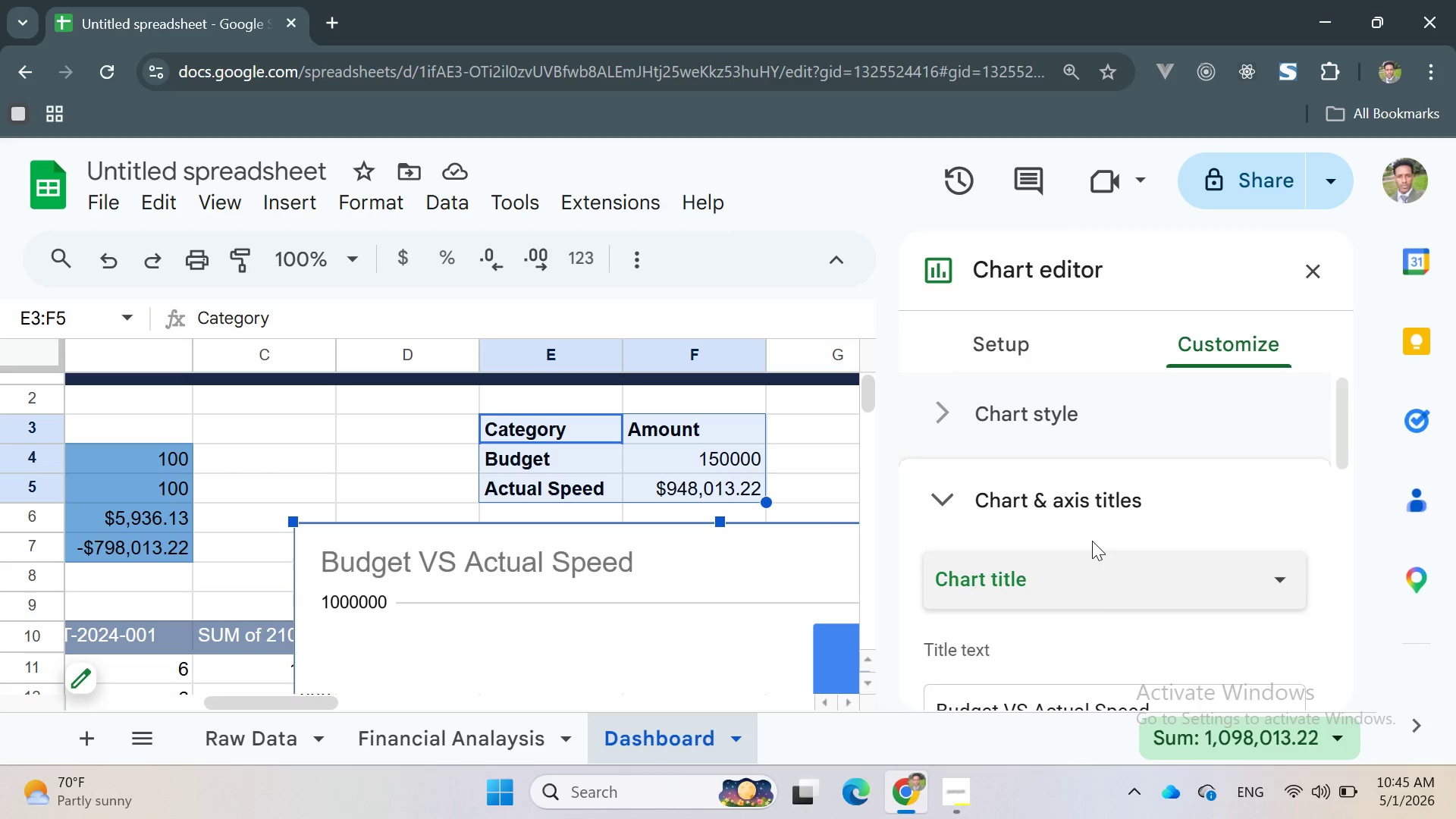 
scroll: coordinate [1096, 551], scroll_direction: down, amount: 1.0
 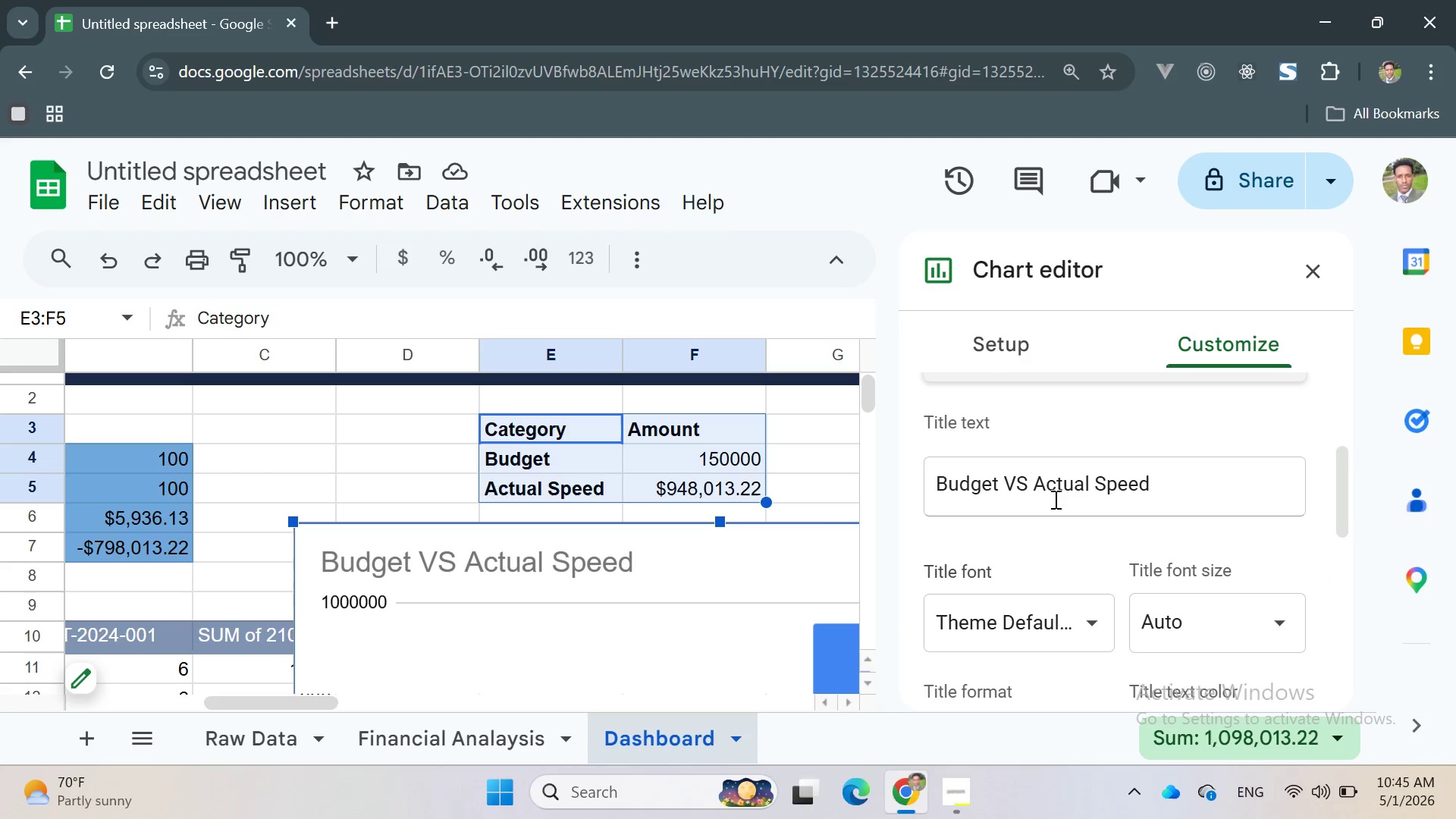 
left_click([1024, 485])
 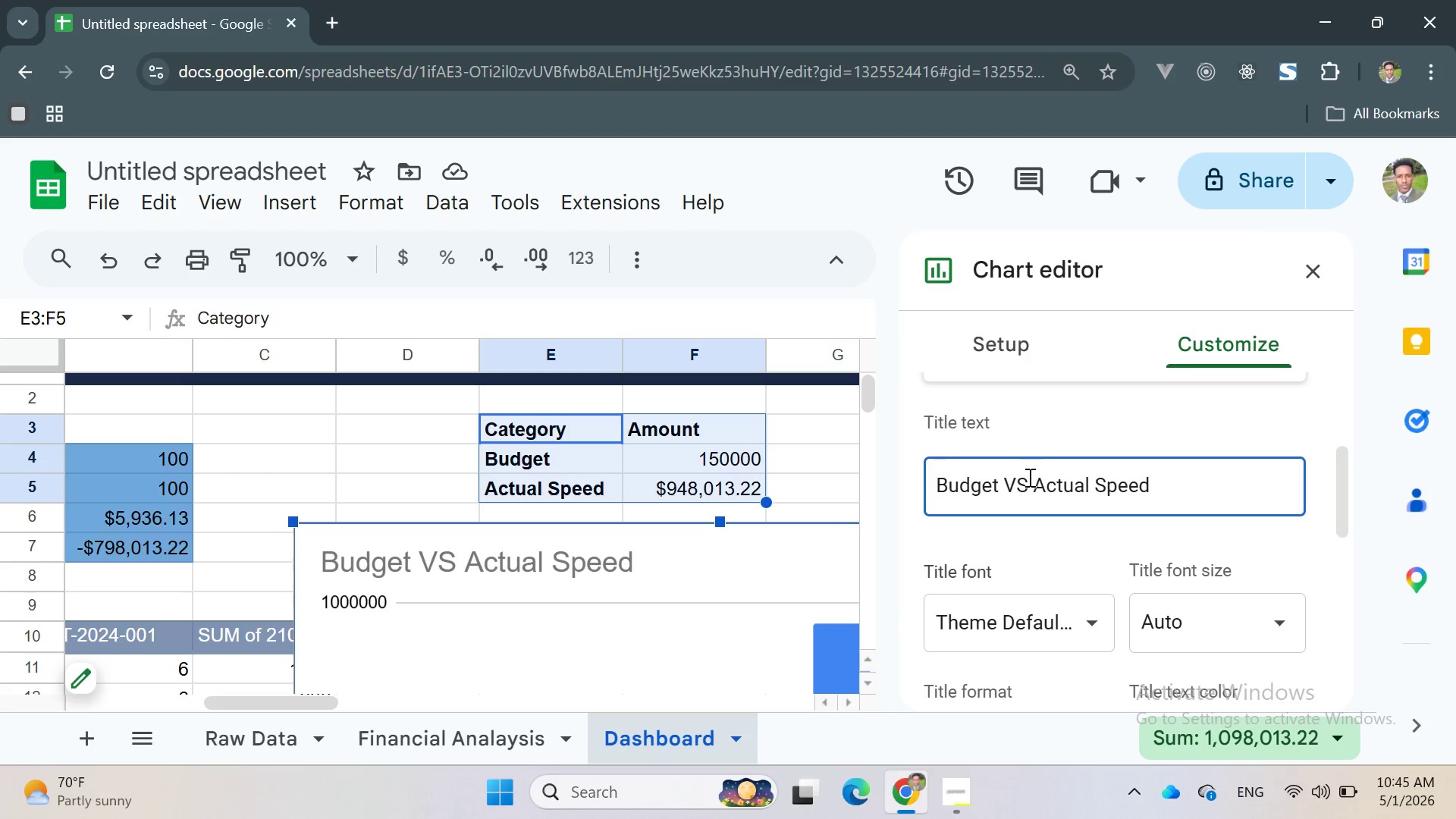 
key(Backspace)
key(Backspace)
type(vs)
 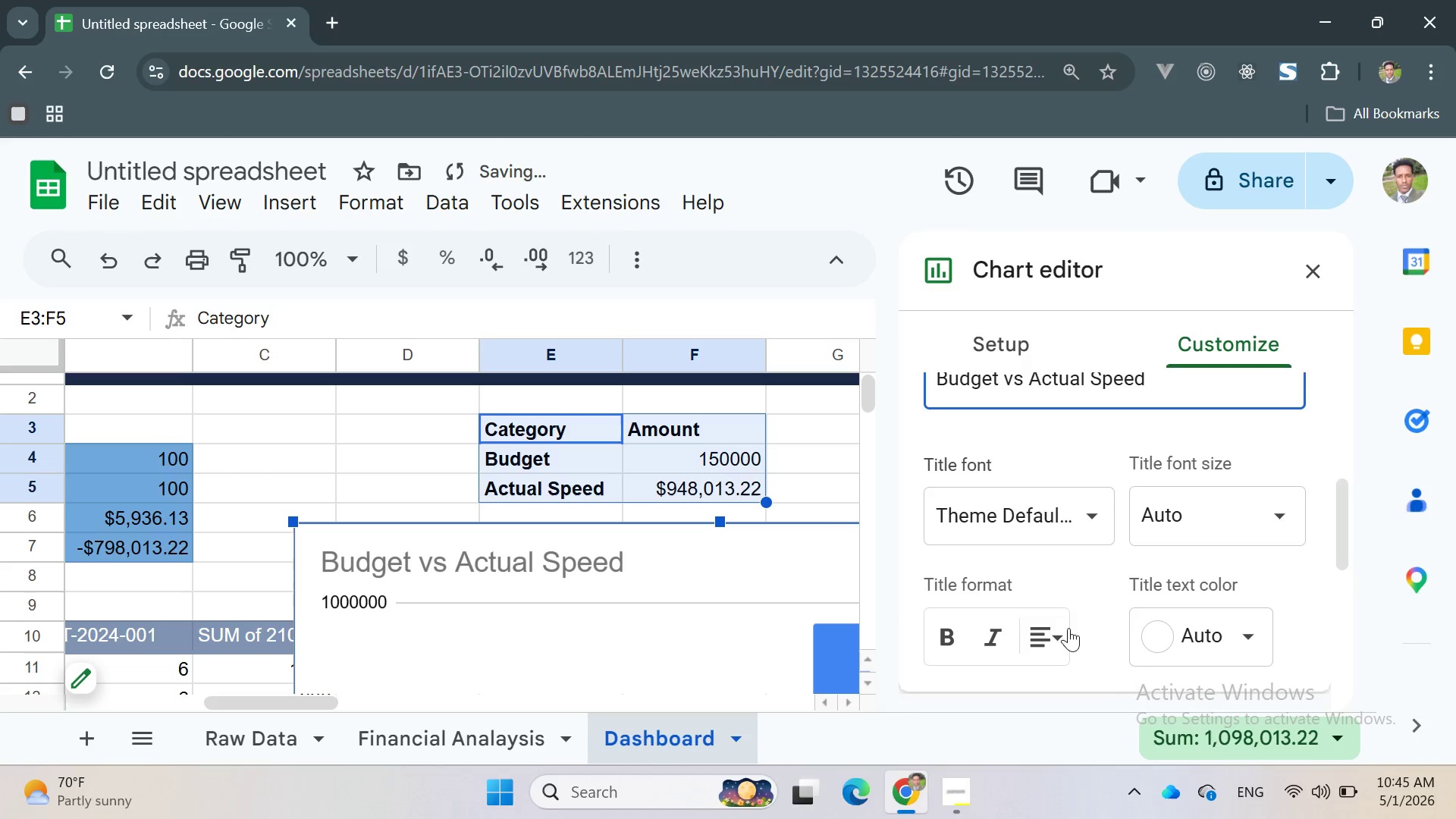 
left_click([955, 625])
 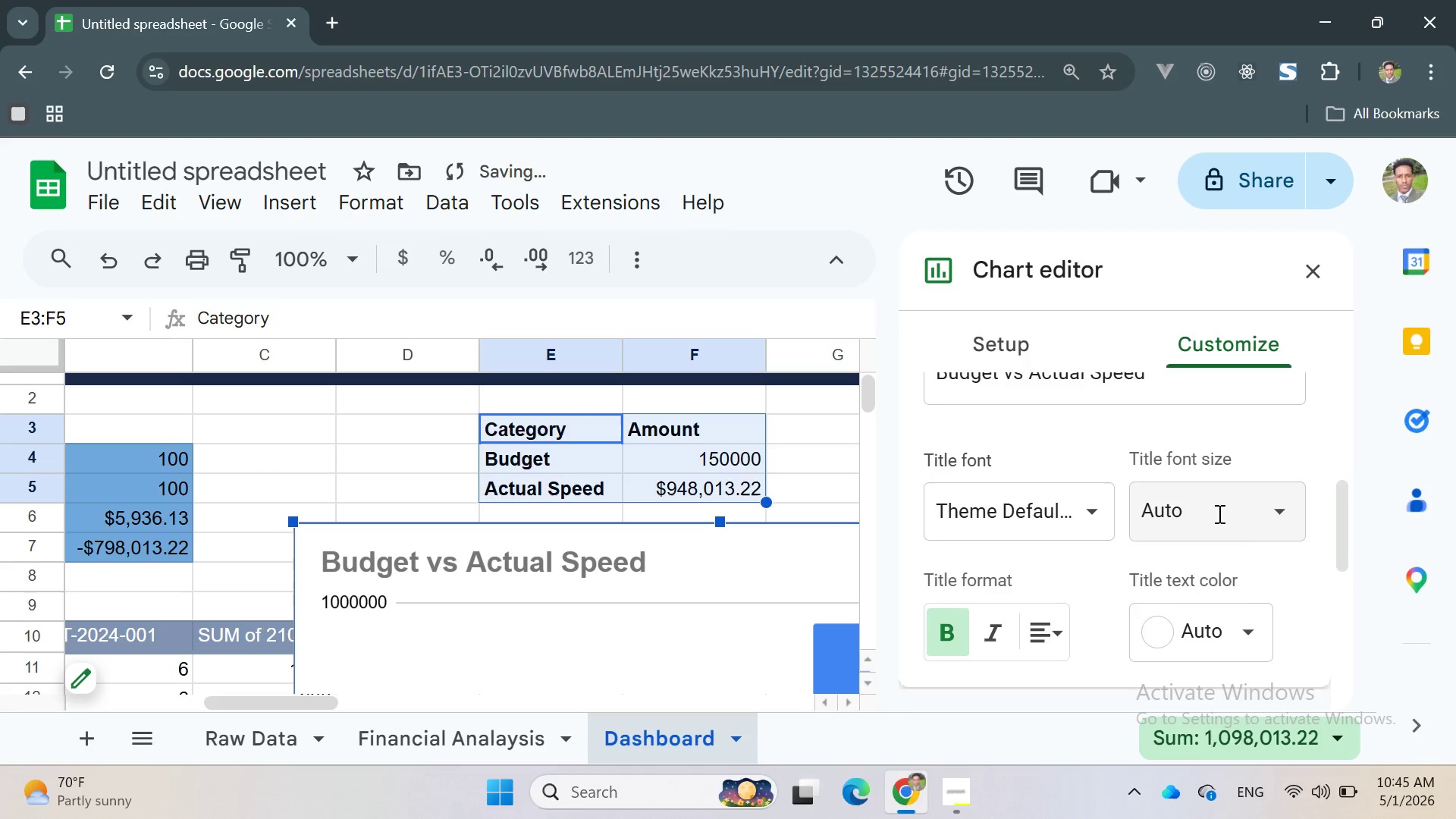 
left_click([1223, 508])
 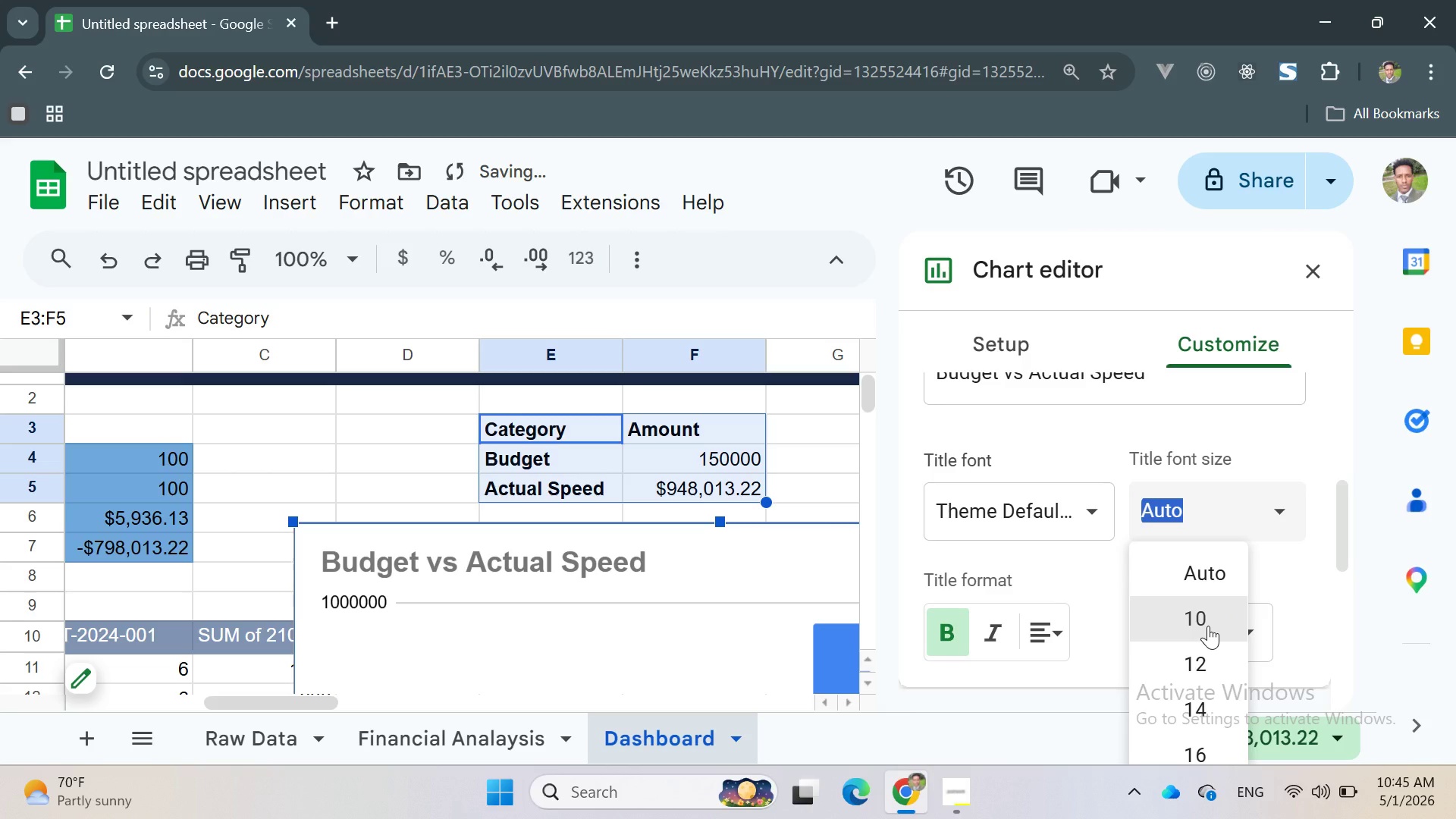 
left_click([1208, 626])
 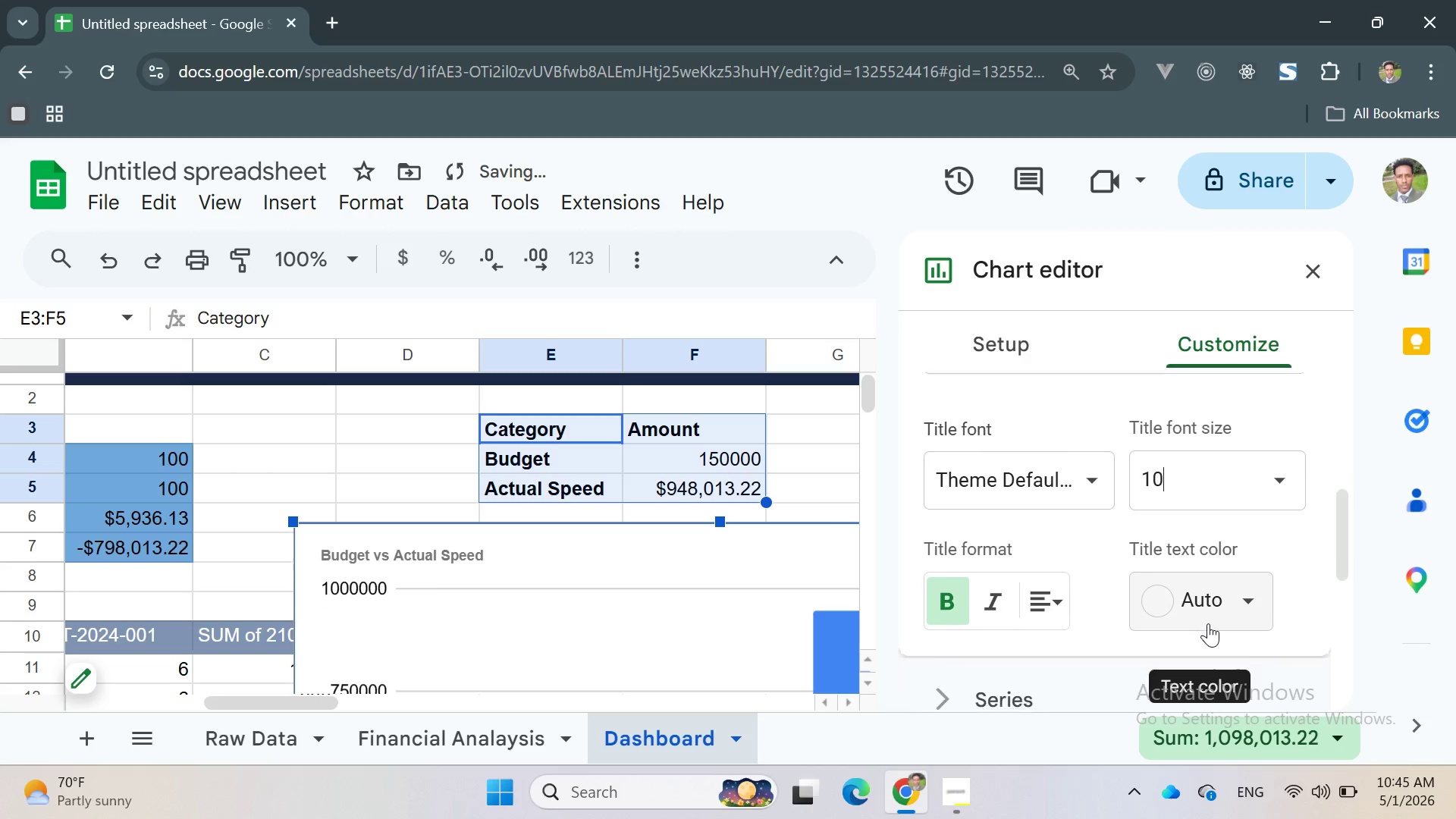 
left_click([1203, 490])
 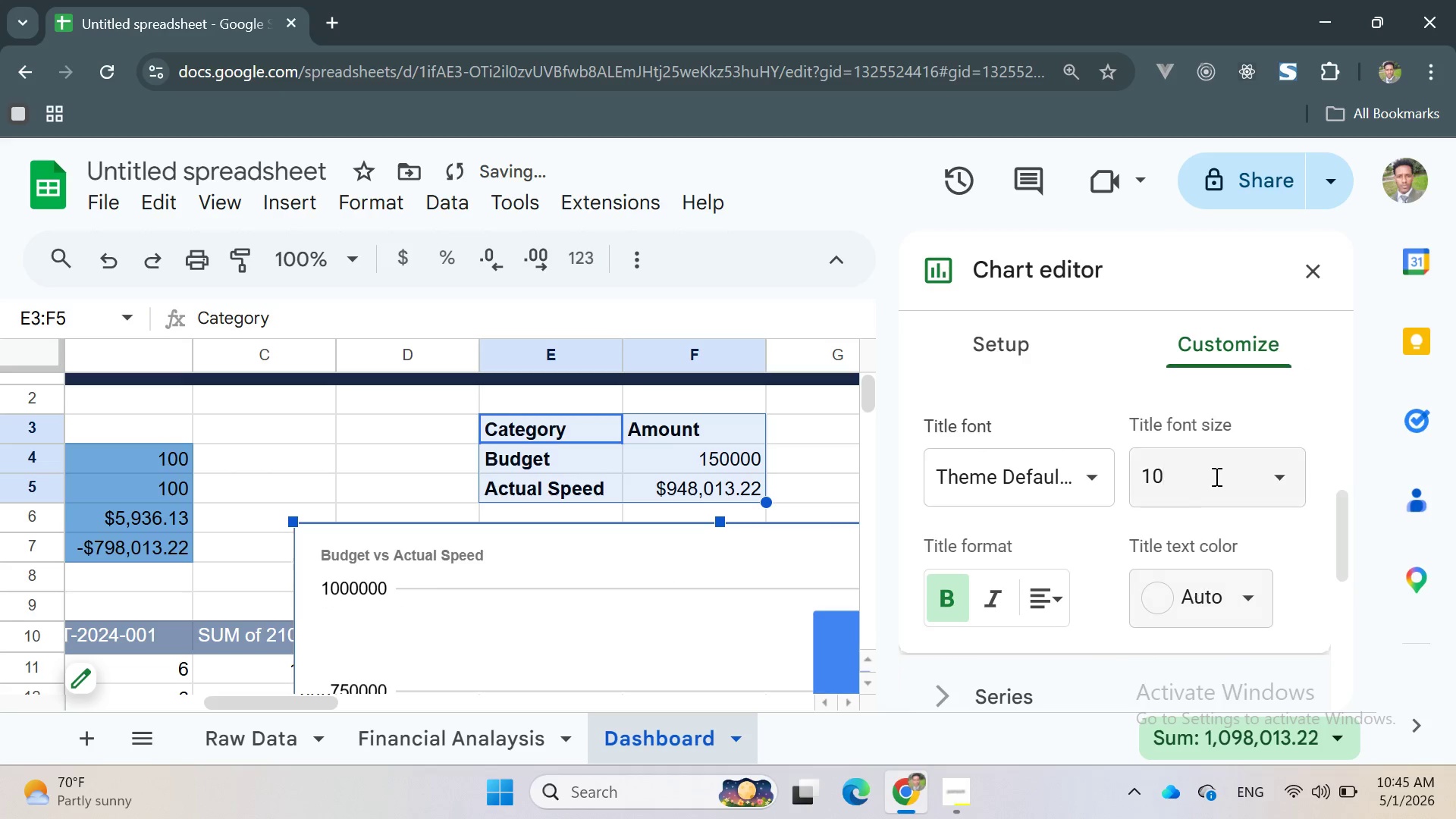 
left_click([1215, 475])
 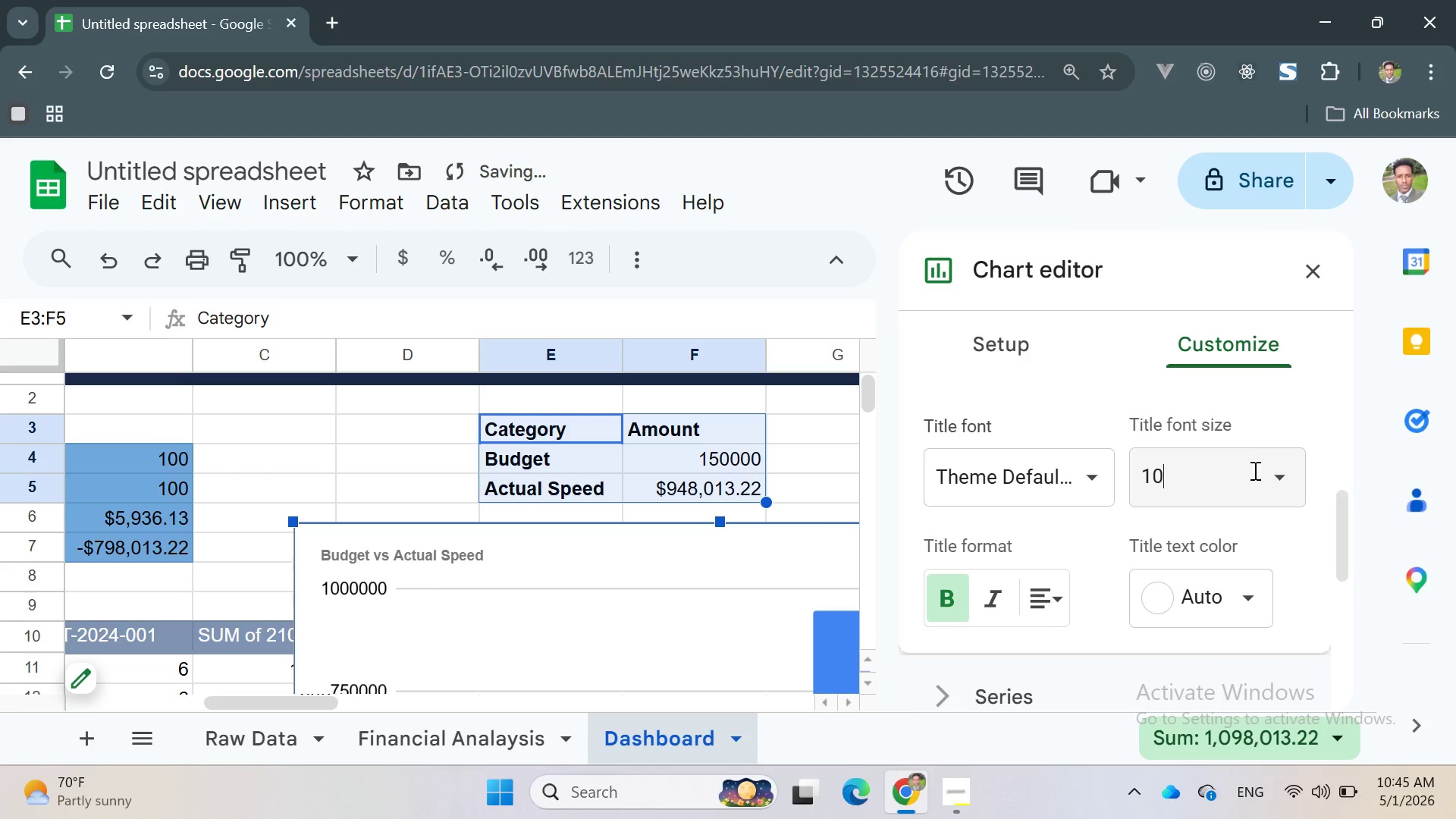 
left_click([1263, 471])
 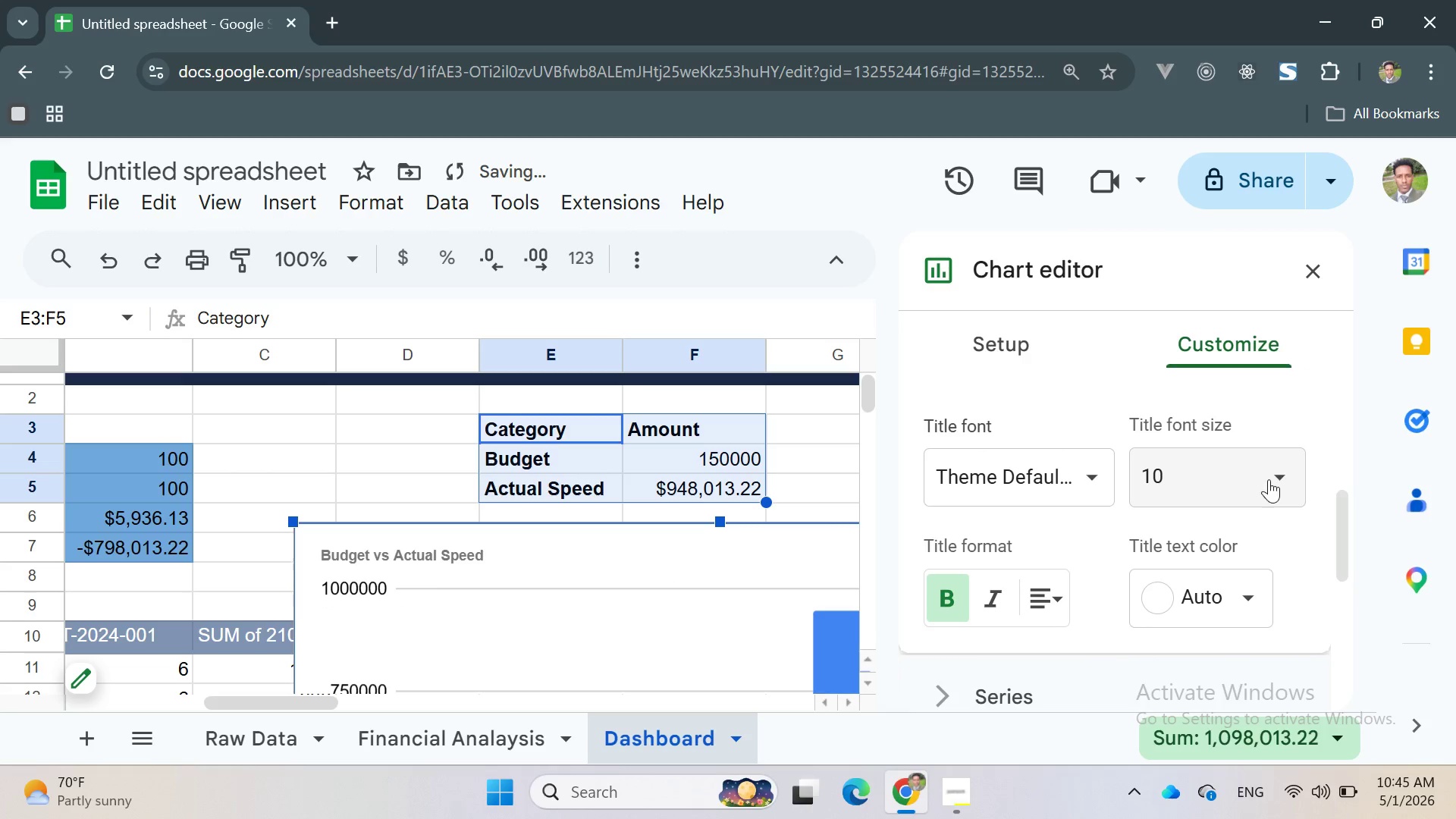 
left_click([1269, 480])
 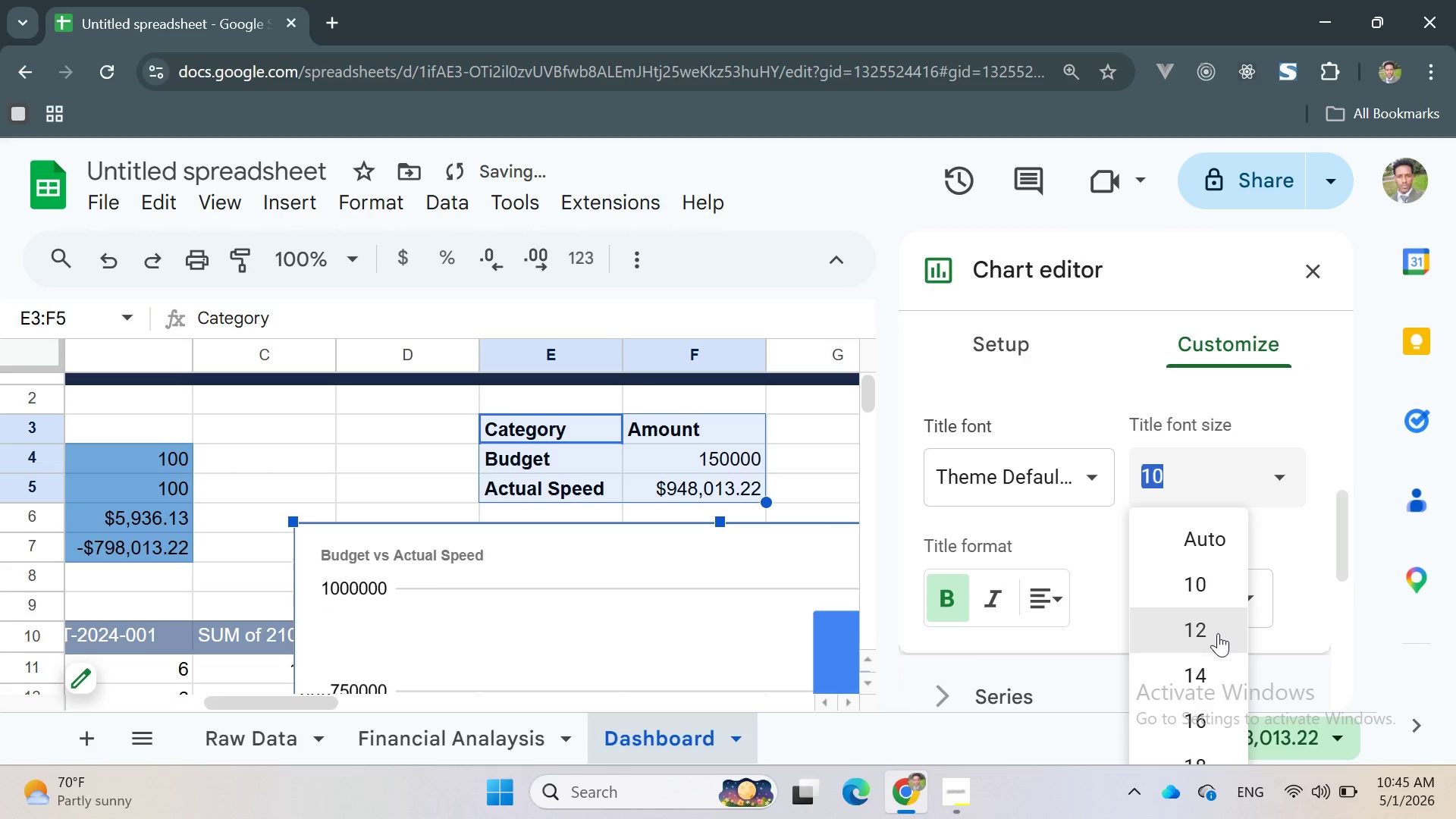 
left_click([1215, 633])
 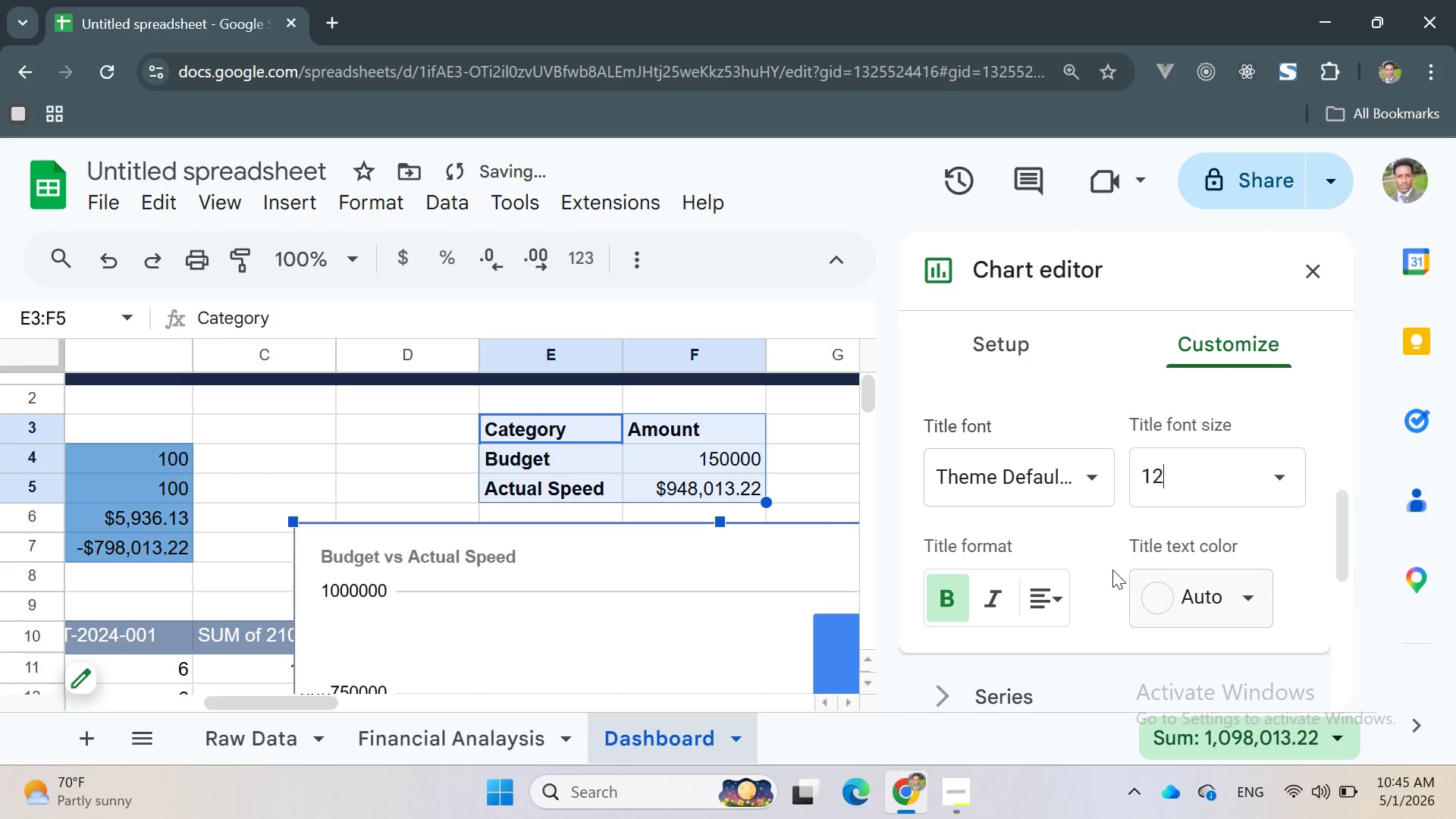 
mouse_move([1123, 554])
 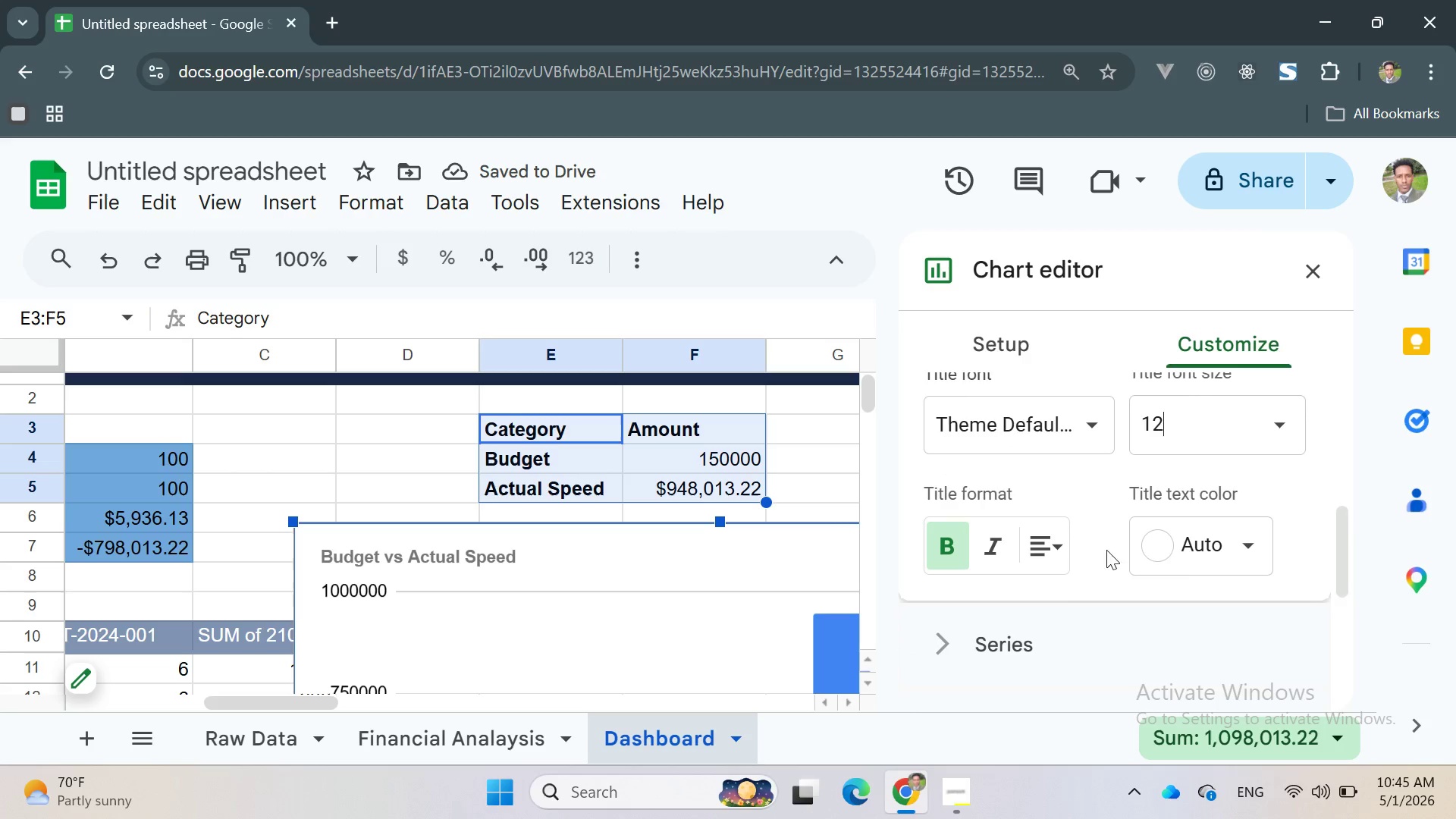 
mouse_move([1213, 538])
 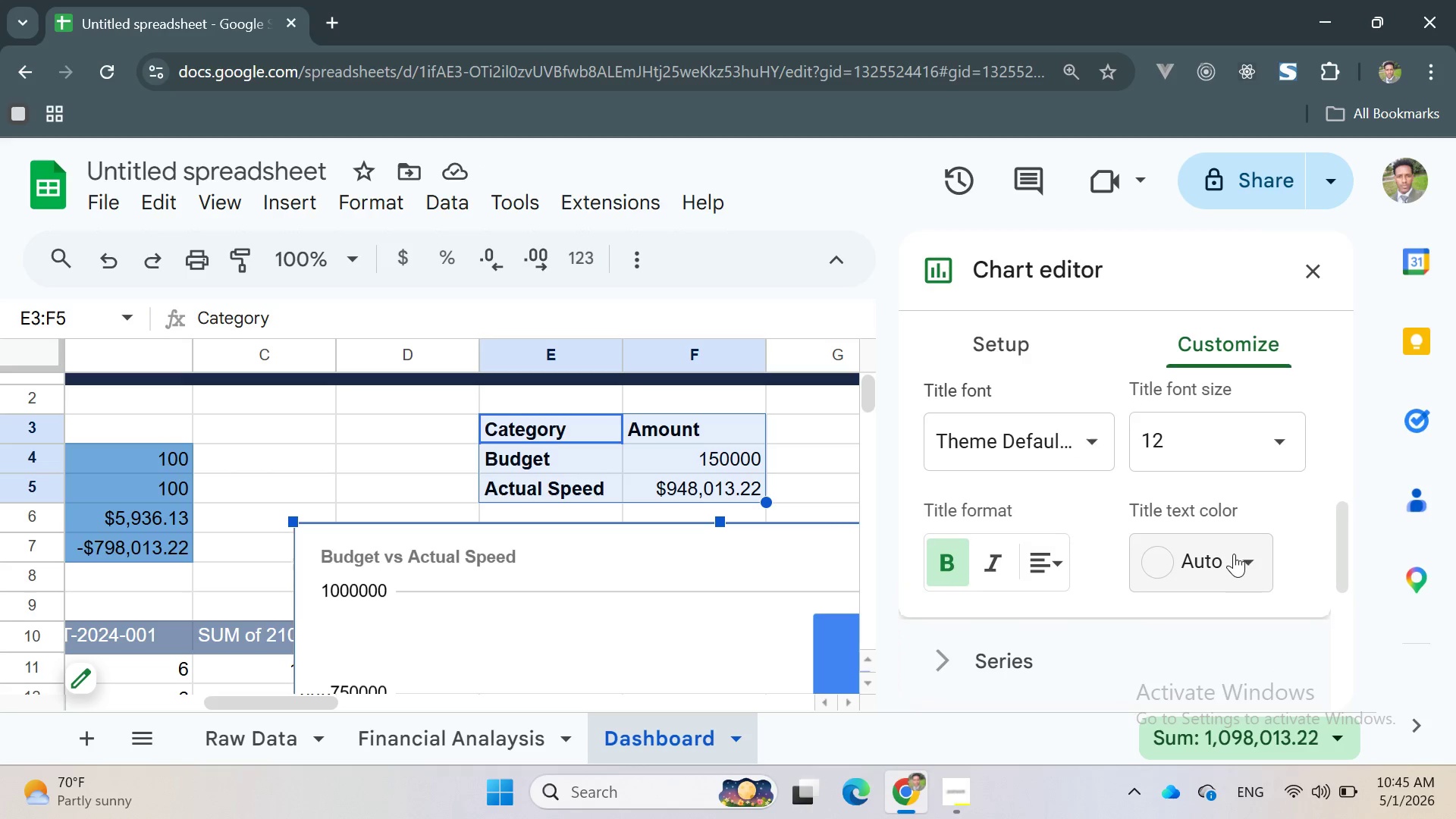 
left_click([1242, 548])
 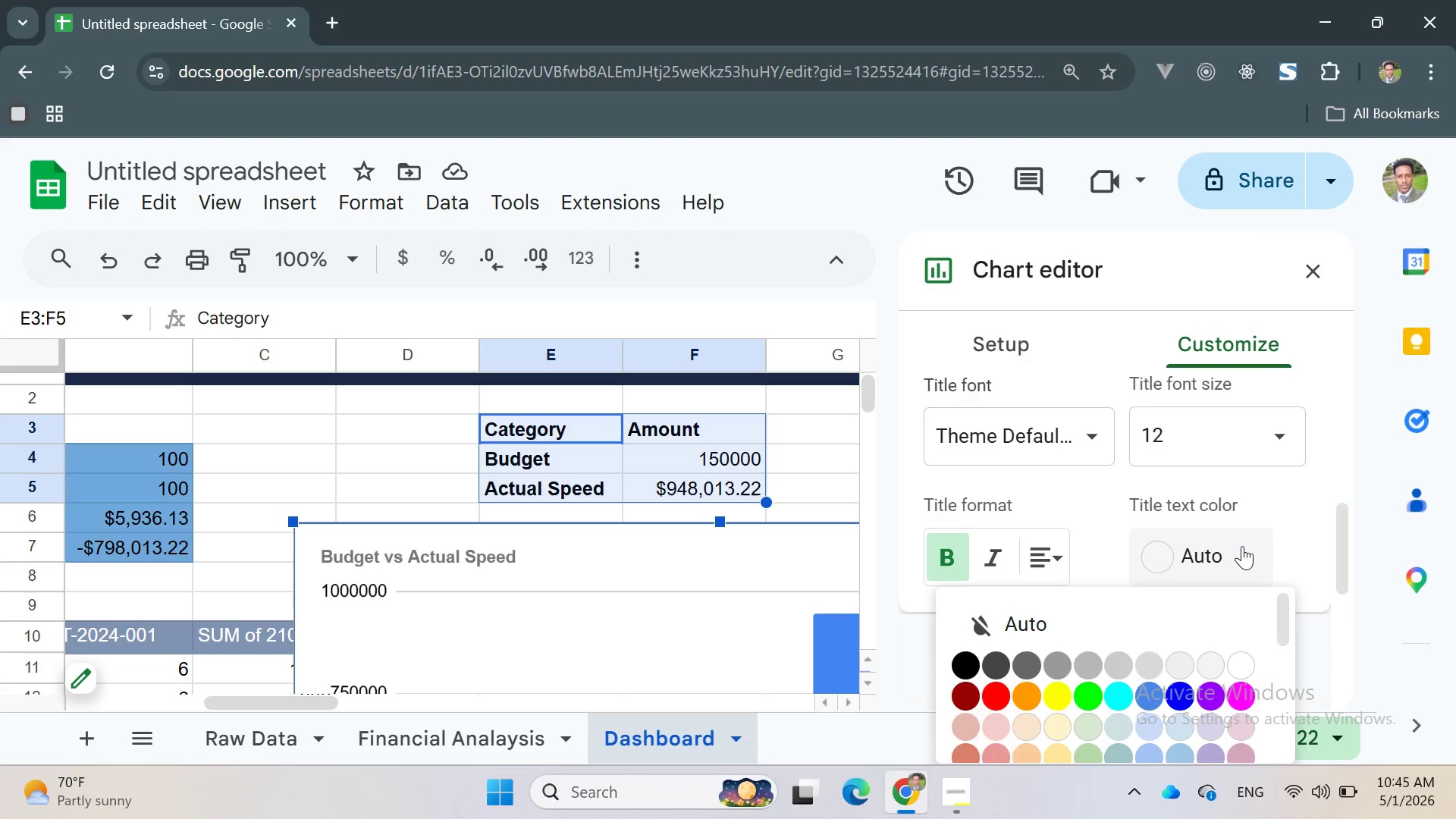 
left_click([1242, 546])
 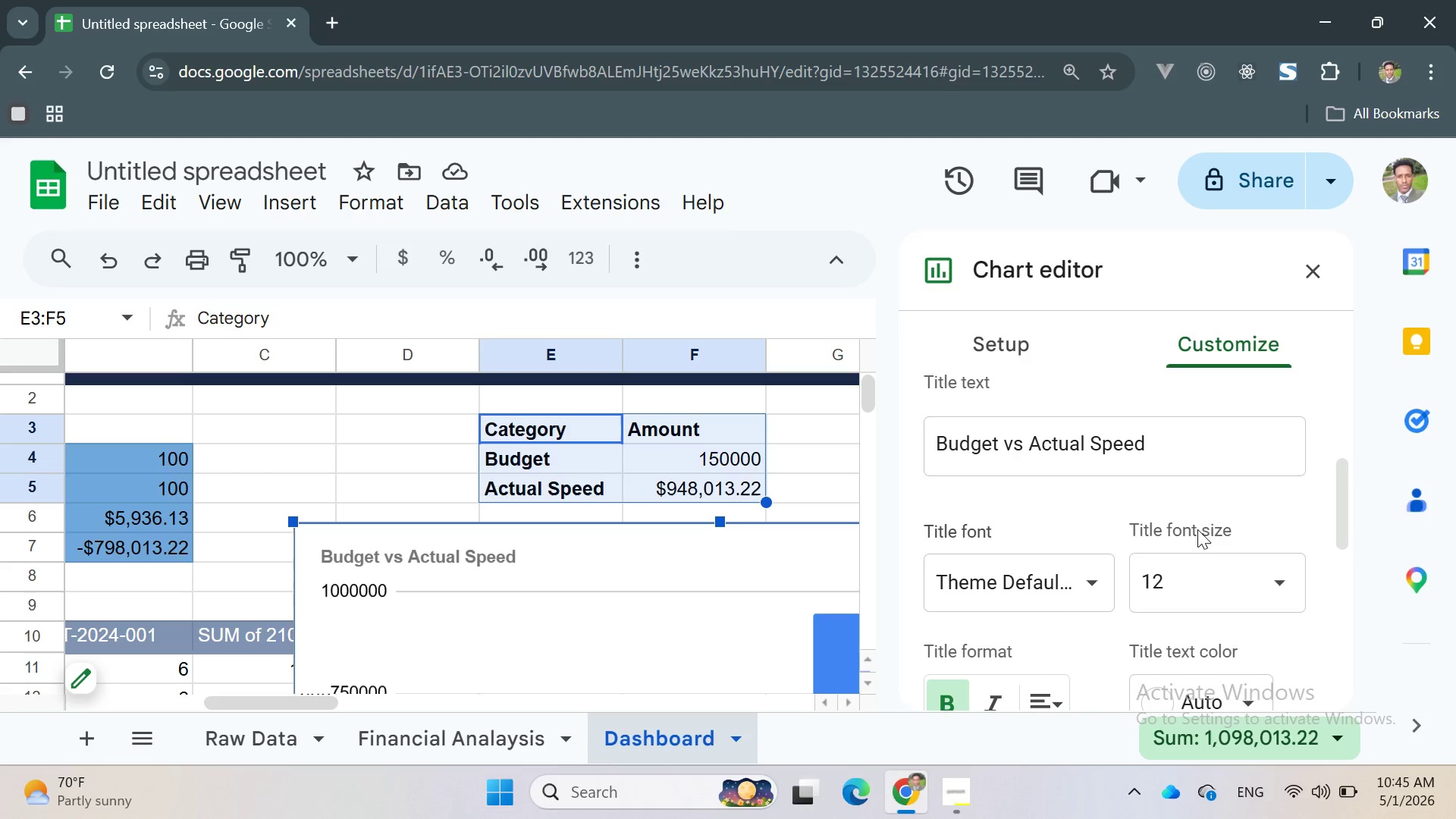 
left_click([1246, 558])
 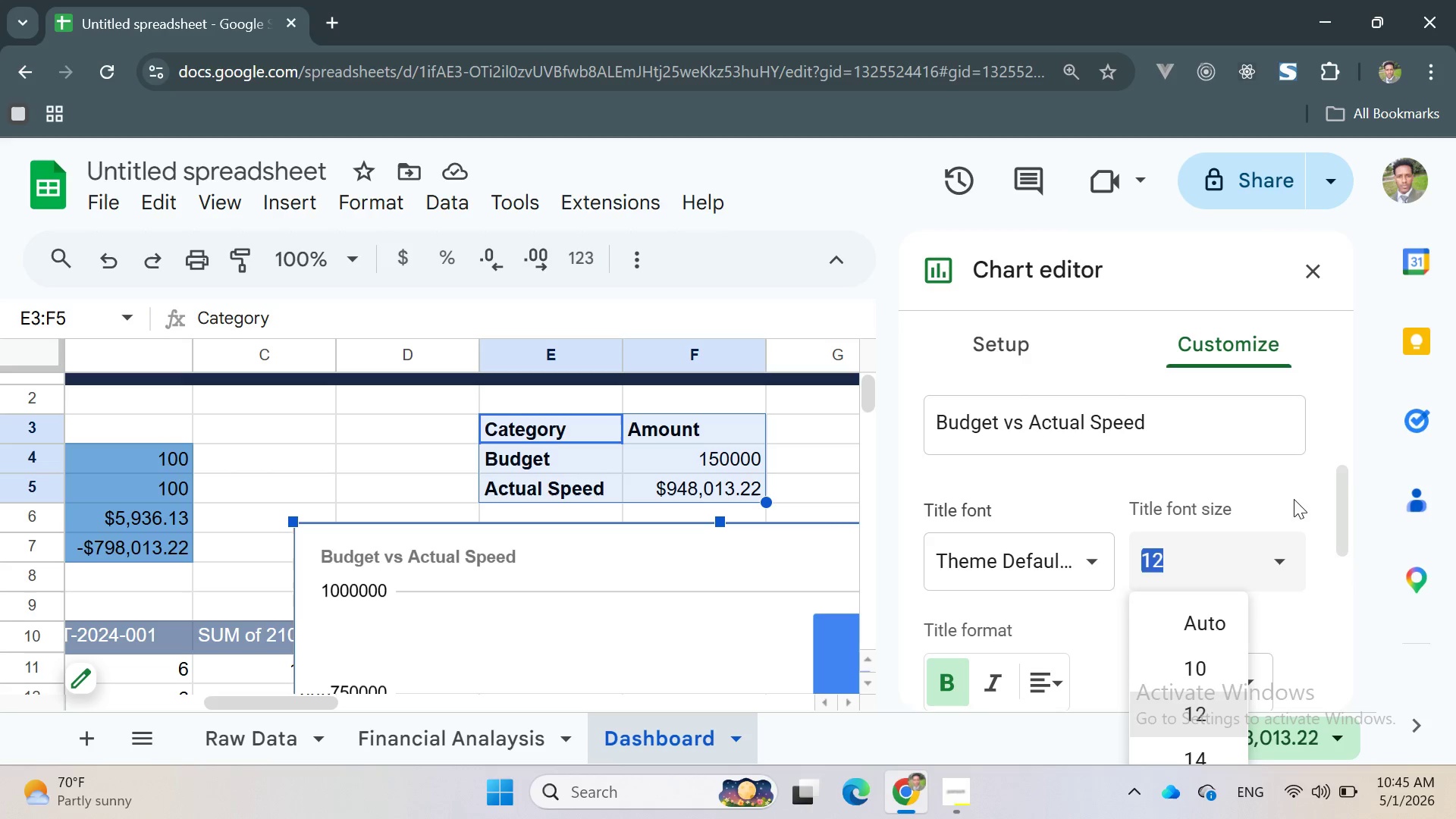 
left_click([1295, 491])
 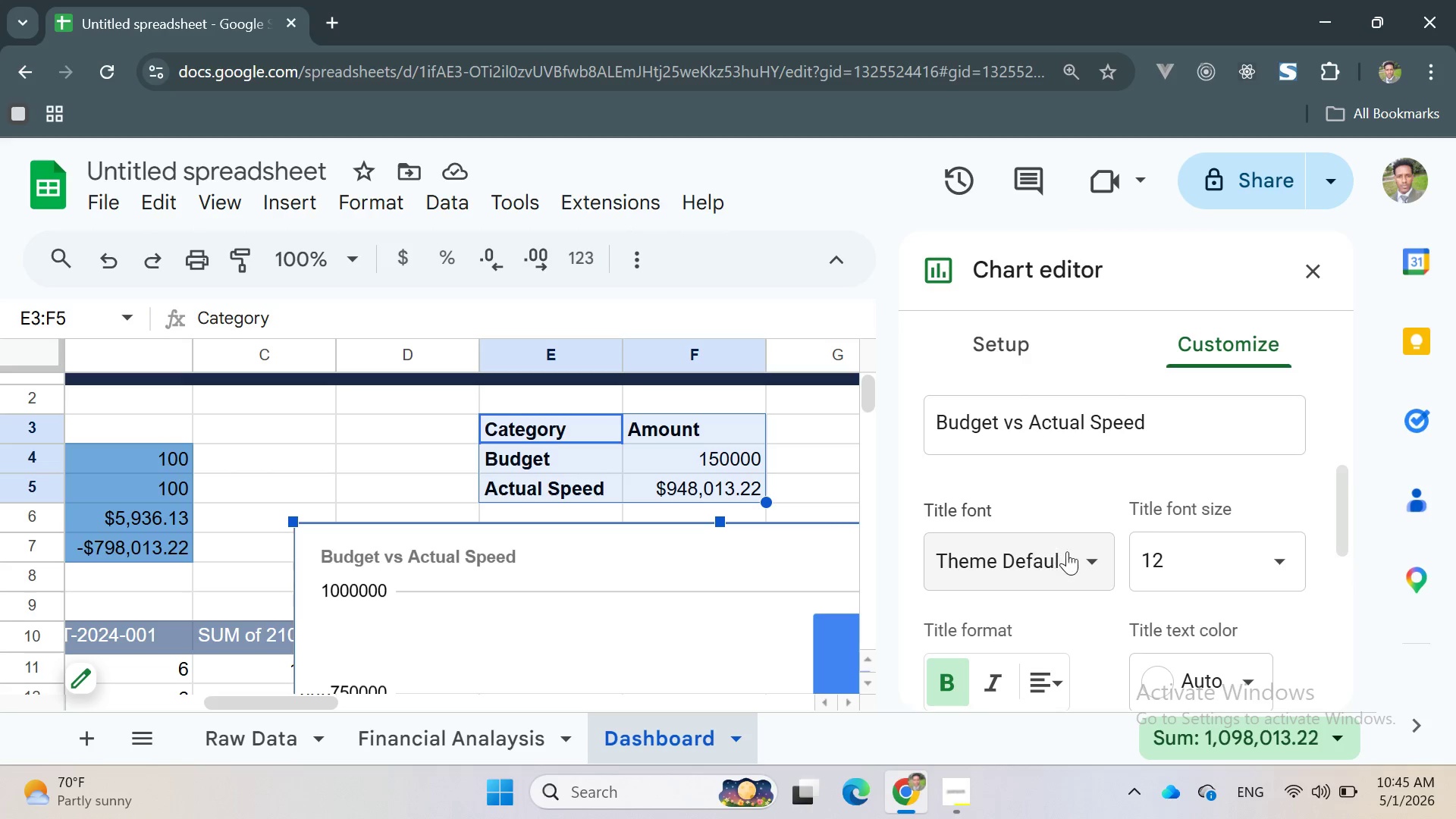 
left_click([1068, 551])
 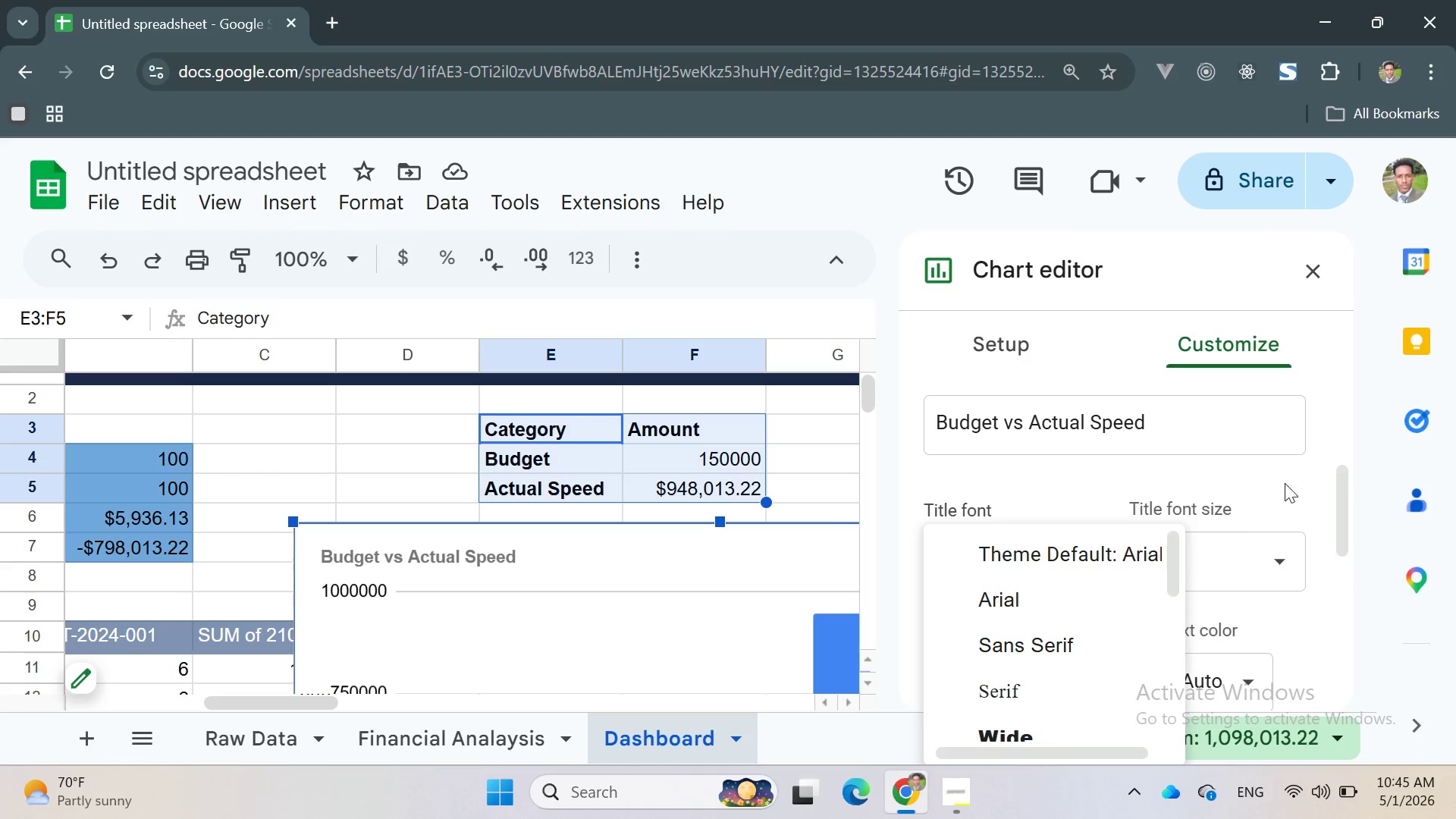 
left_click([1291, 478])
 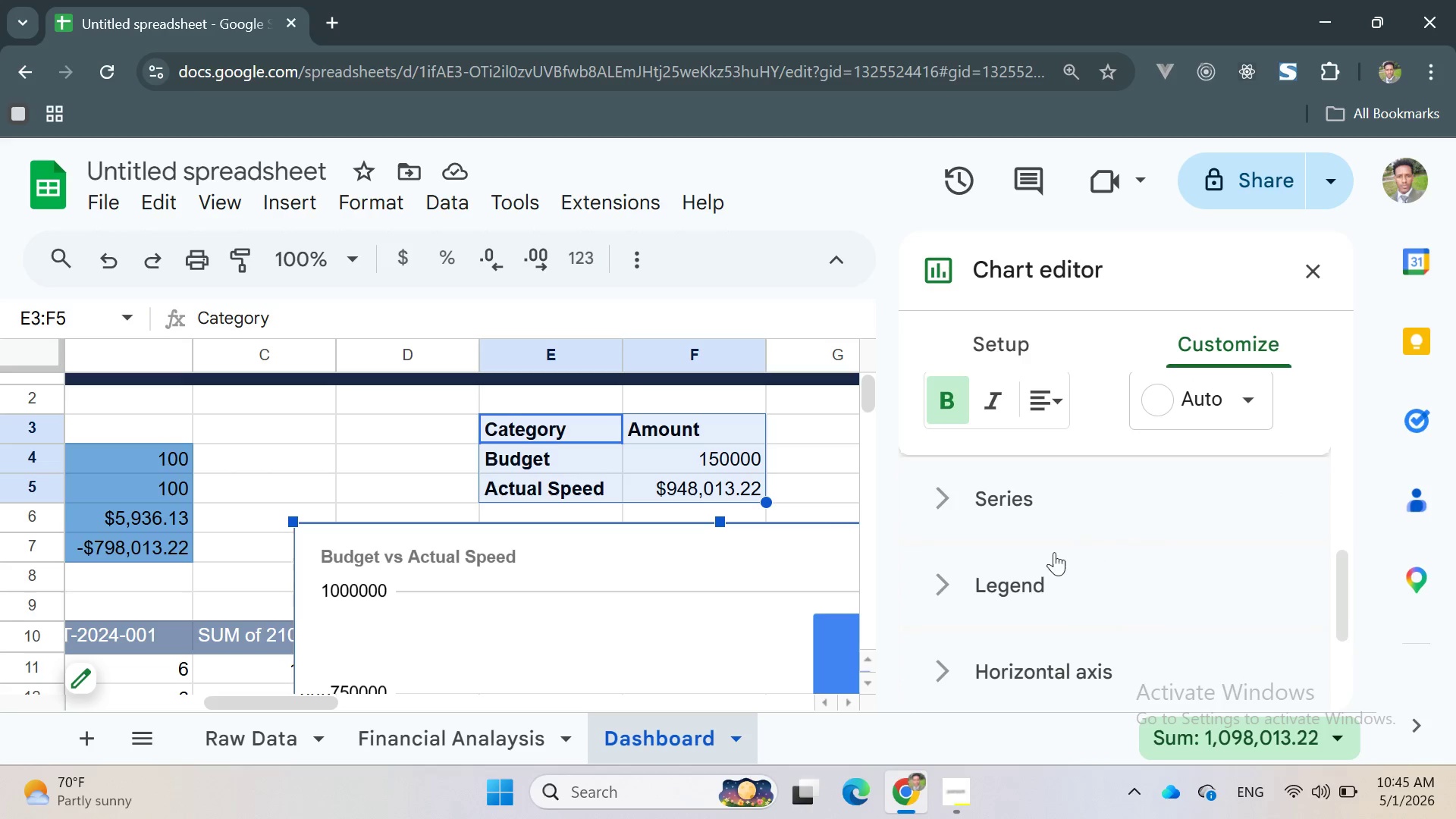 
left_click([1015, 577])
 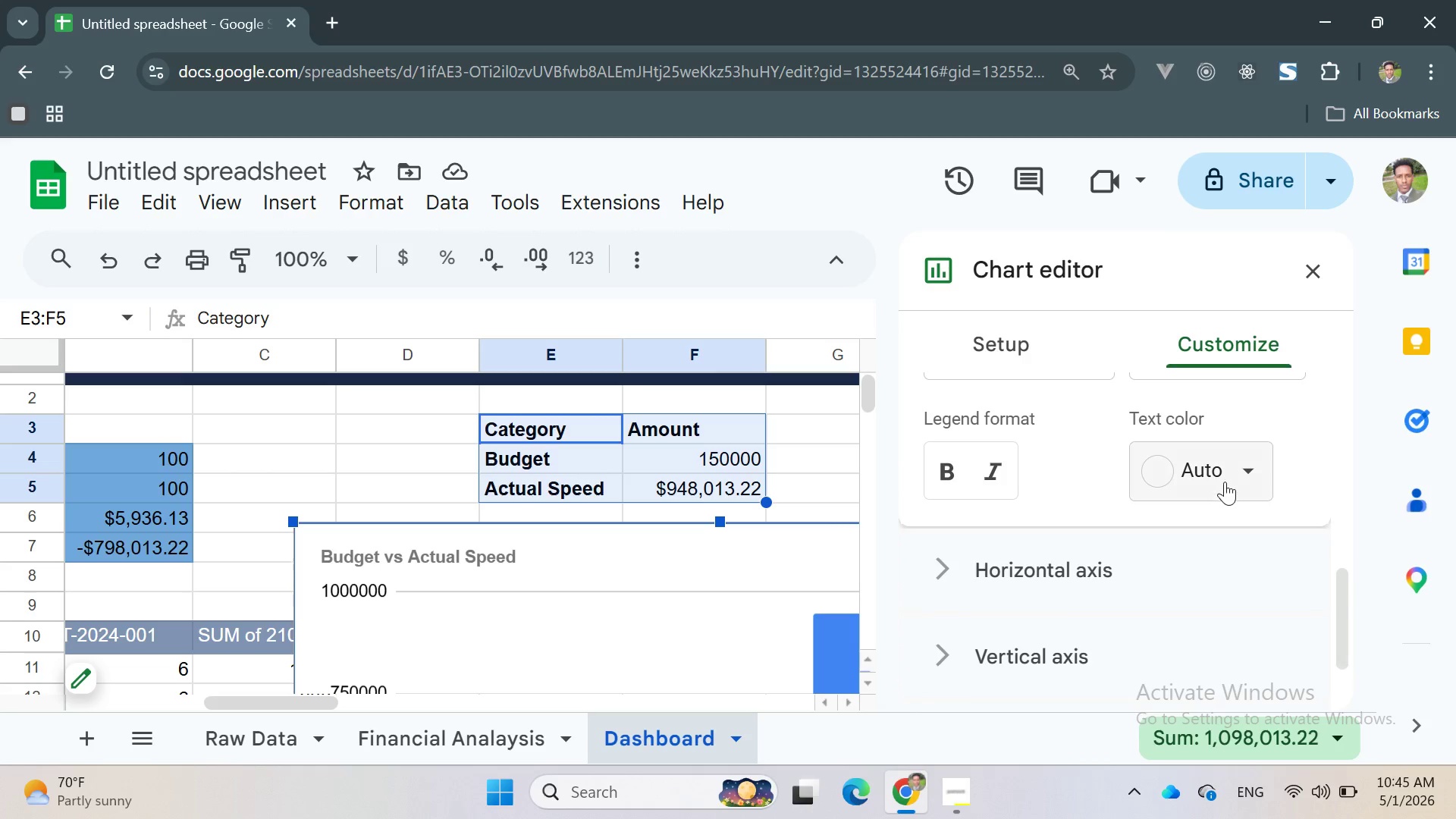 
left_click([1241, 471])
 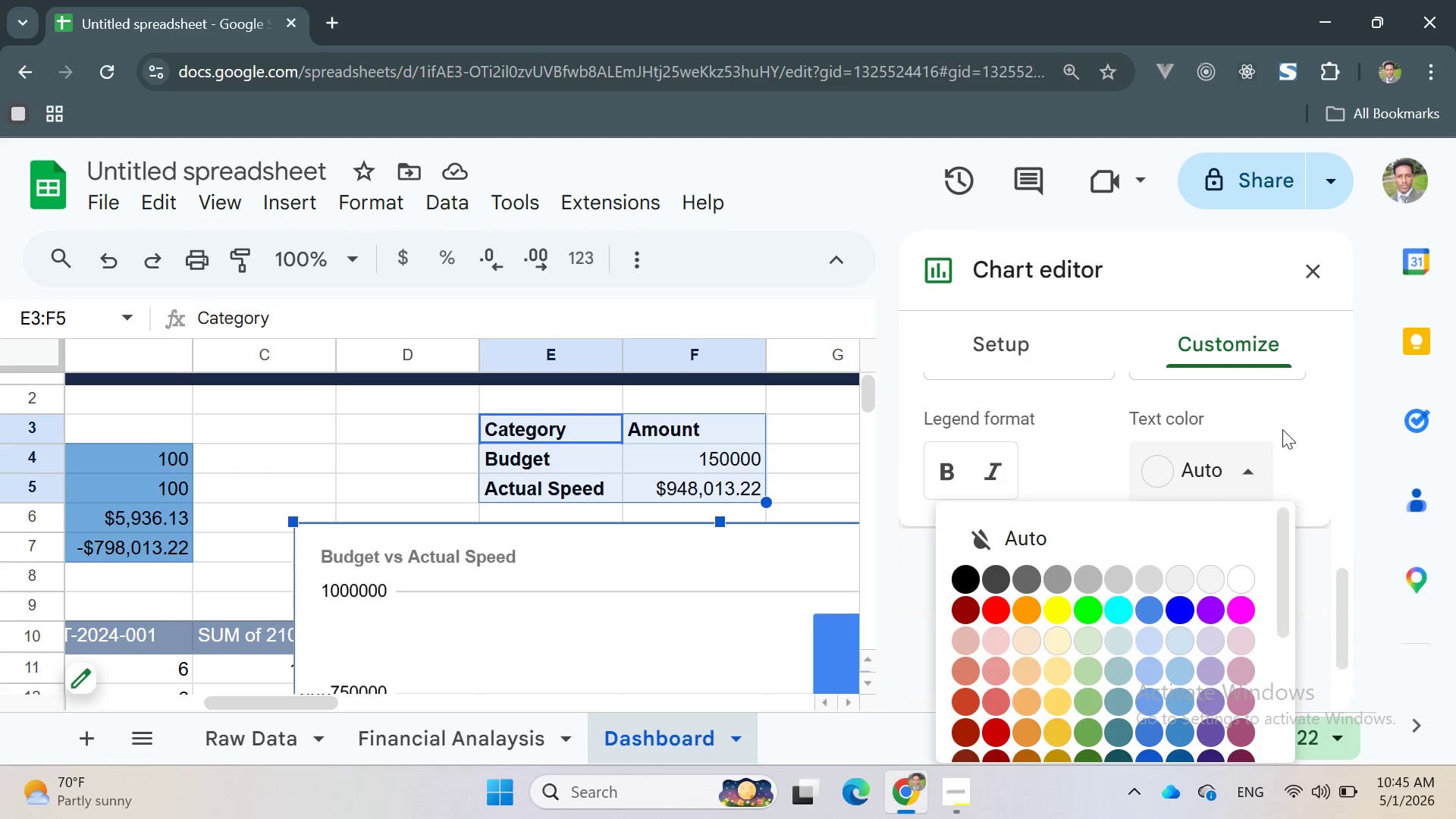 
left_click([1291, 426])
 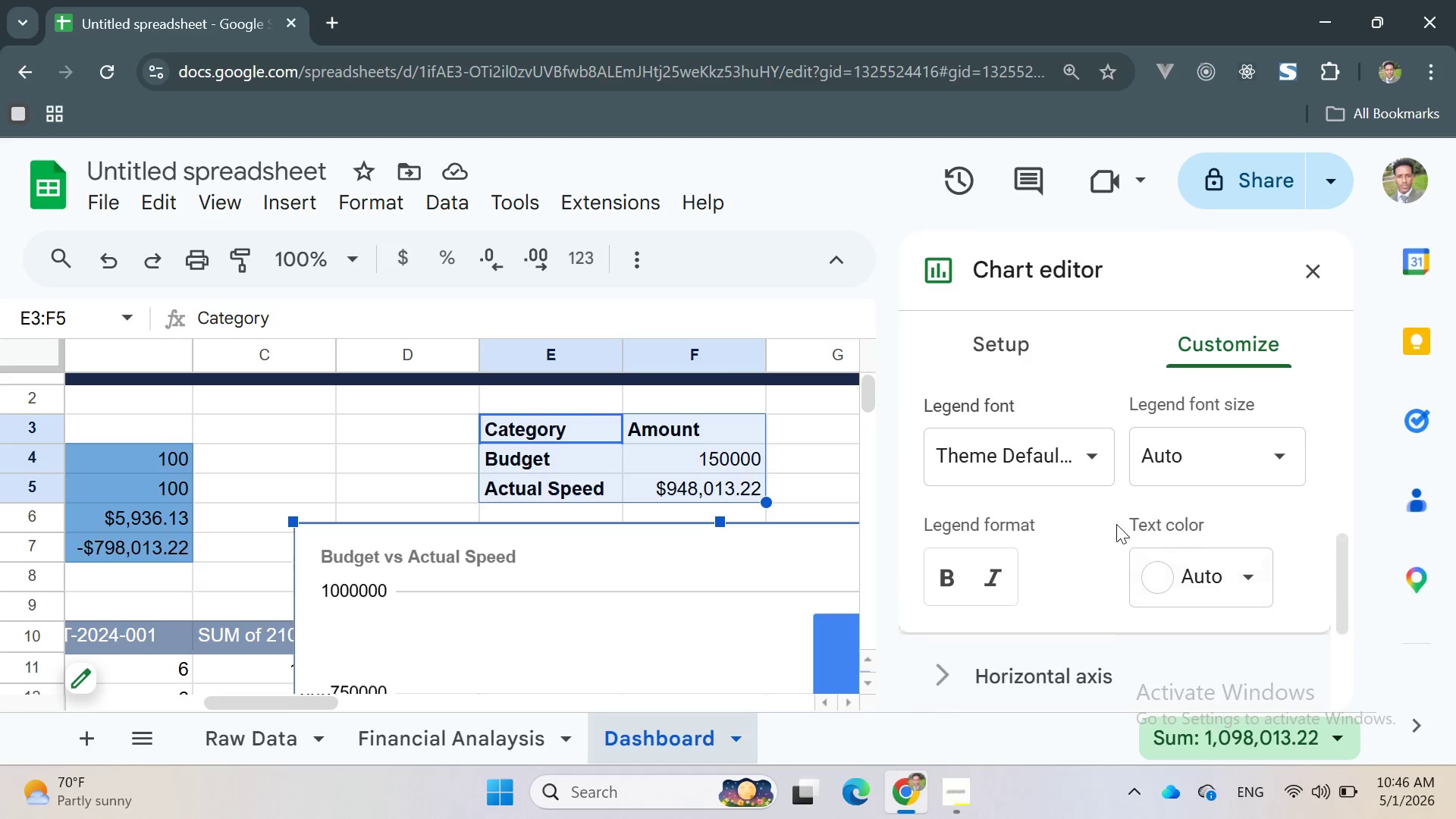 
left_click([1197, 465])
 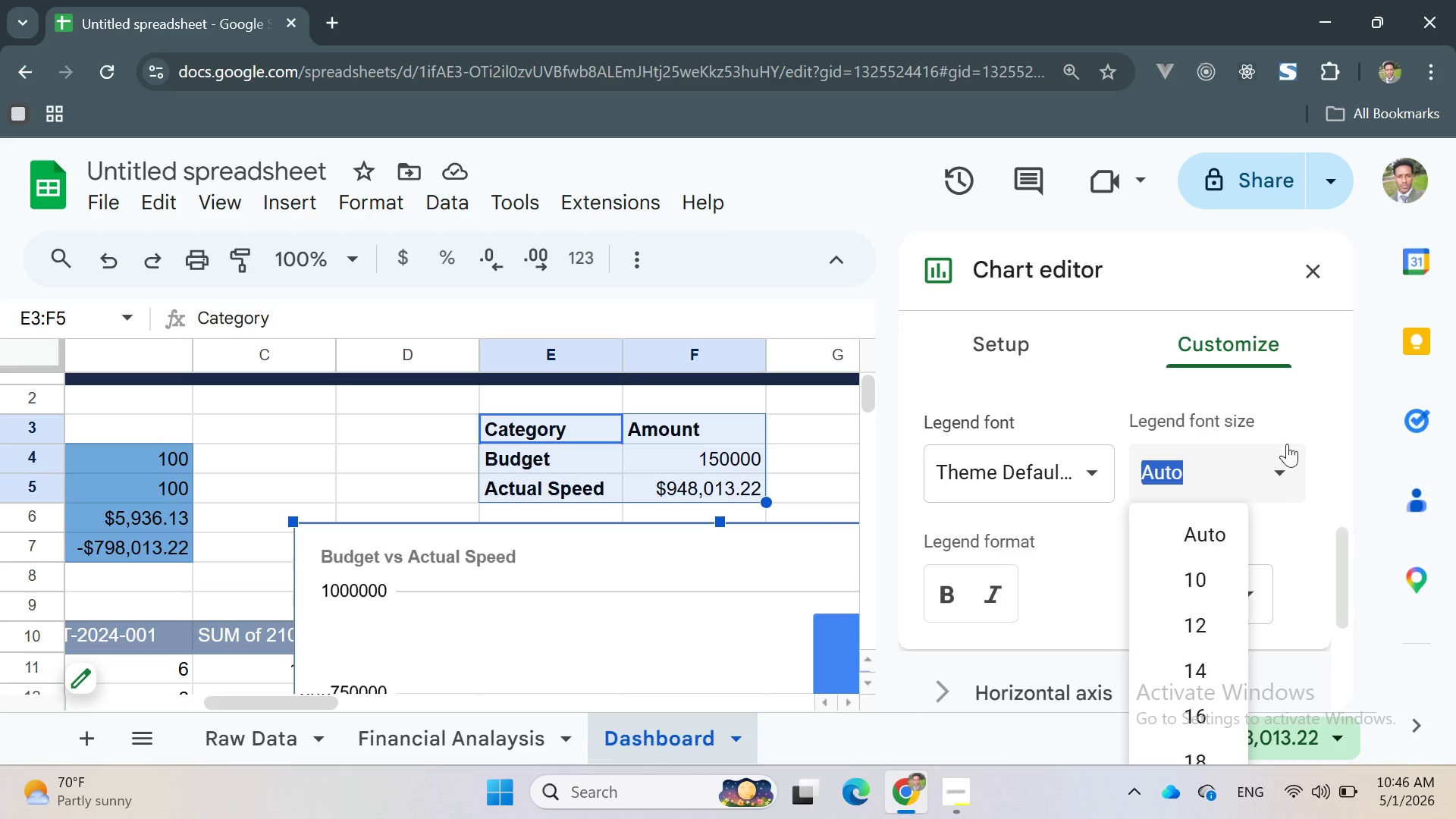 
left_click([1322, 428])
 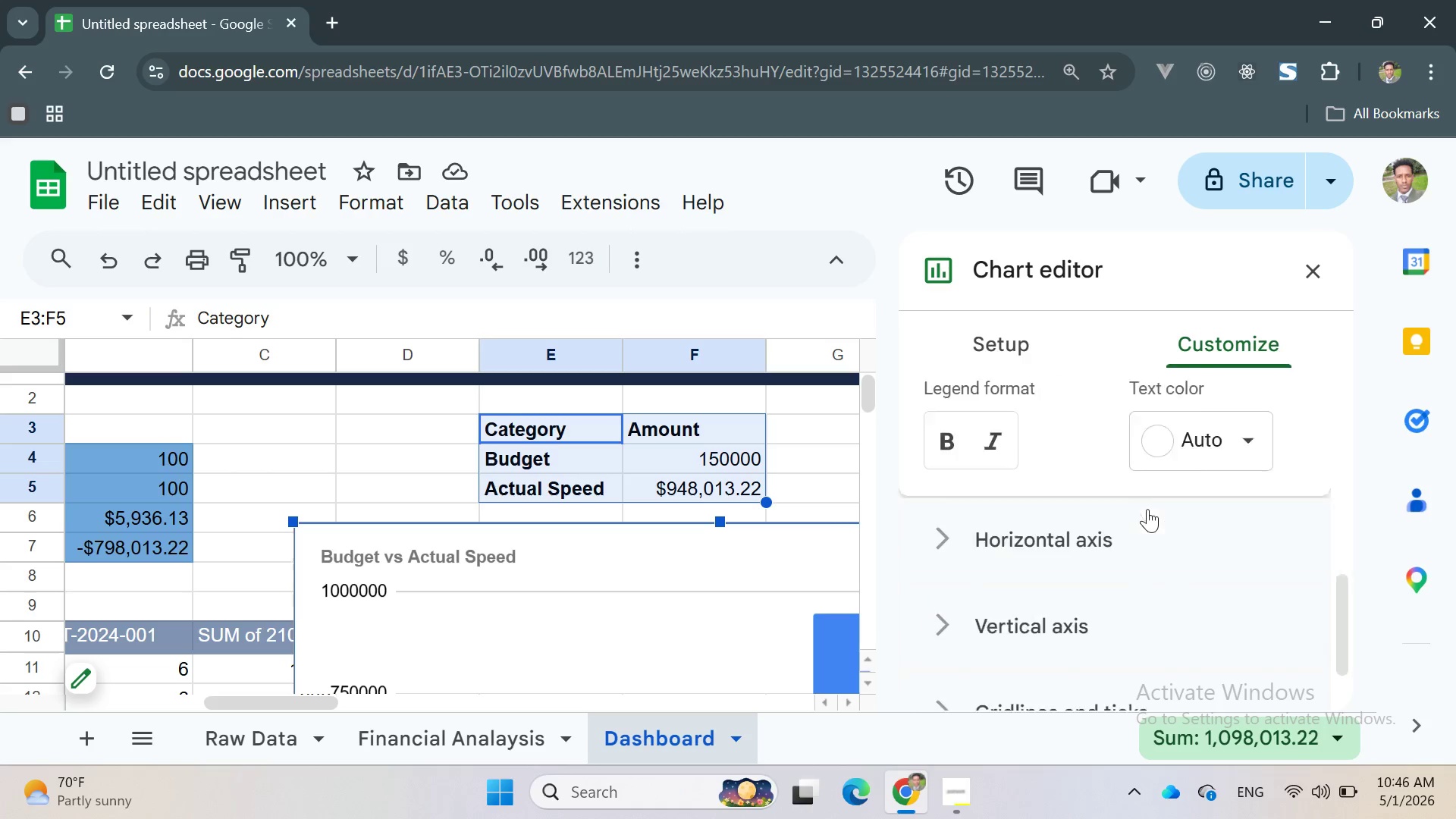 
mouse_move([1105, 526])
 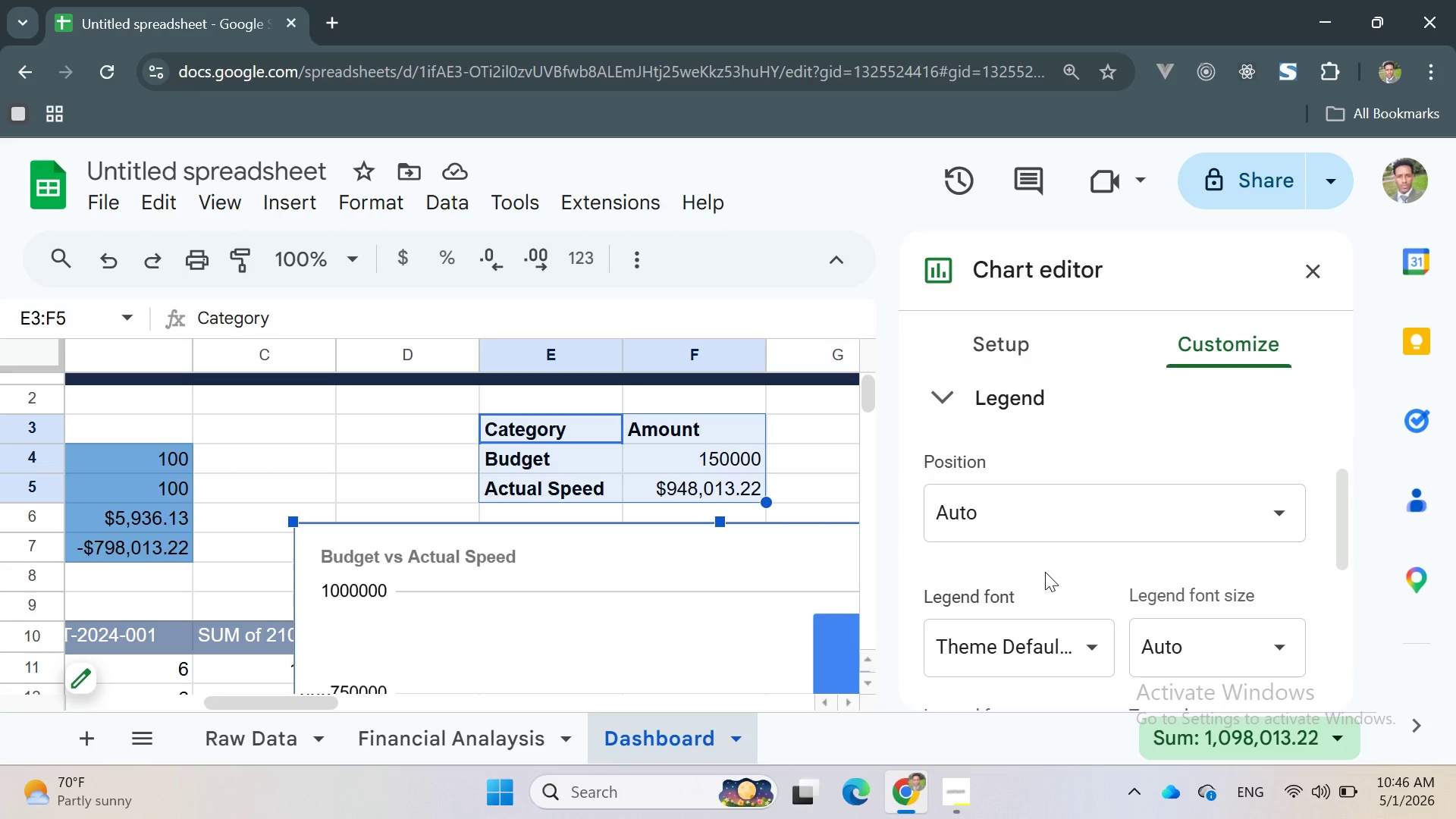 
left_click([1050, 516])
 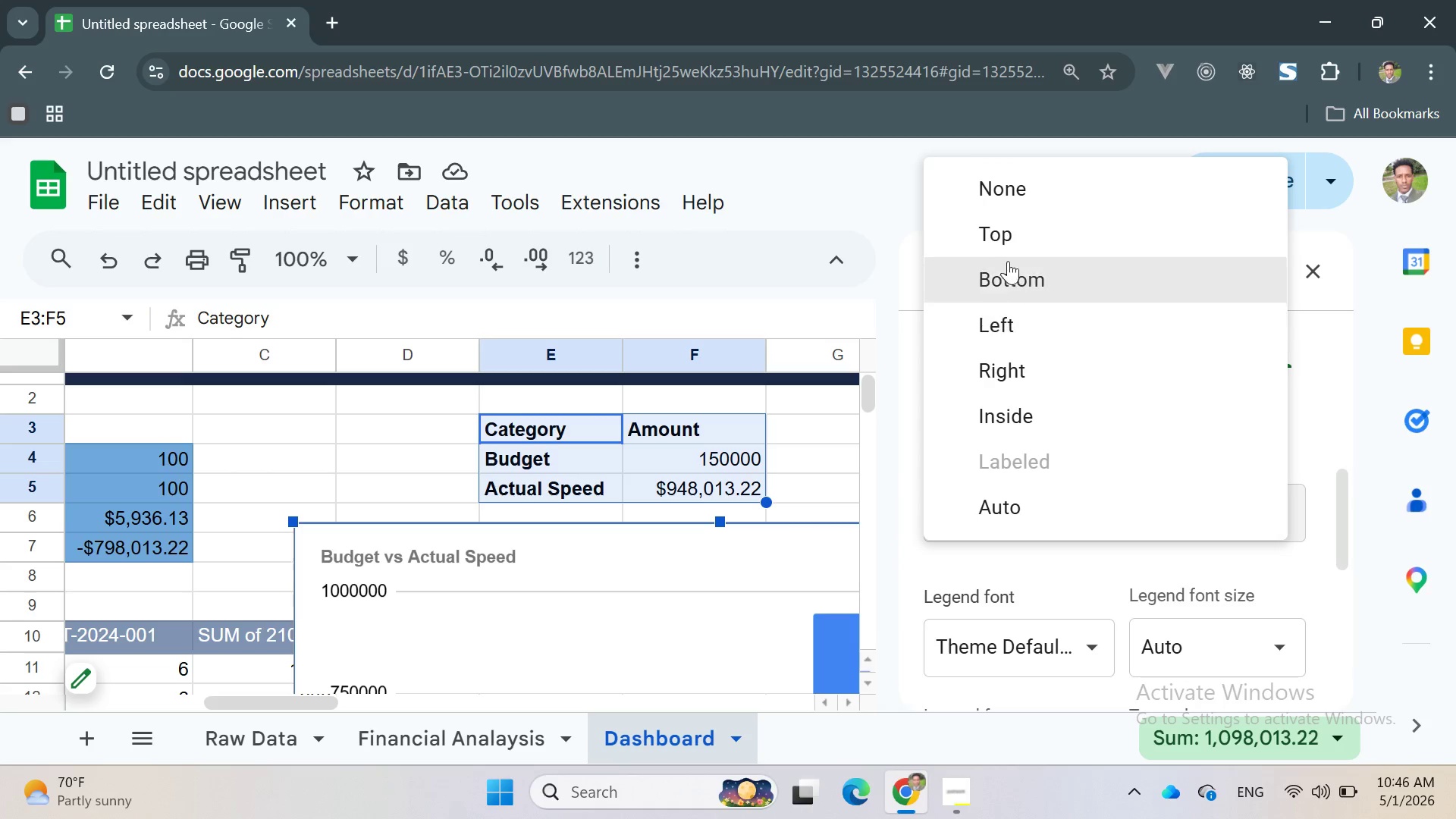 
left_click([996, 233])
 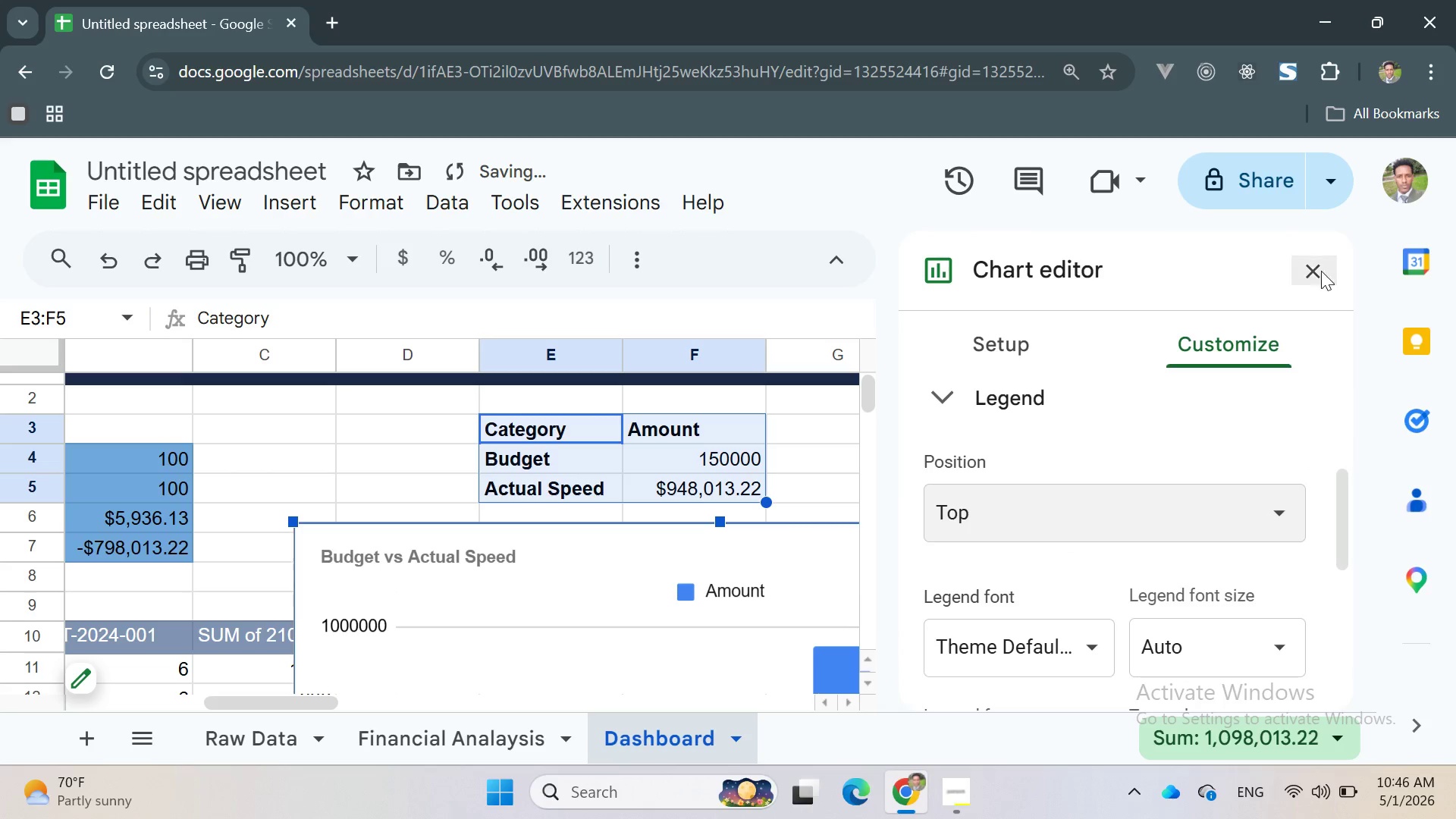 
left_click([1314, 262])
 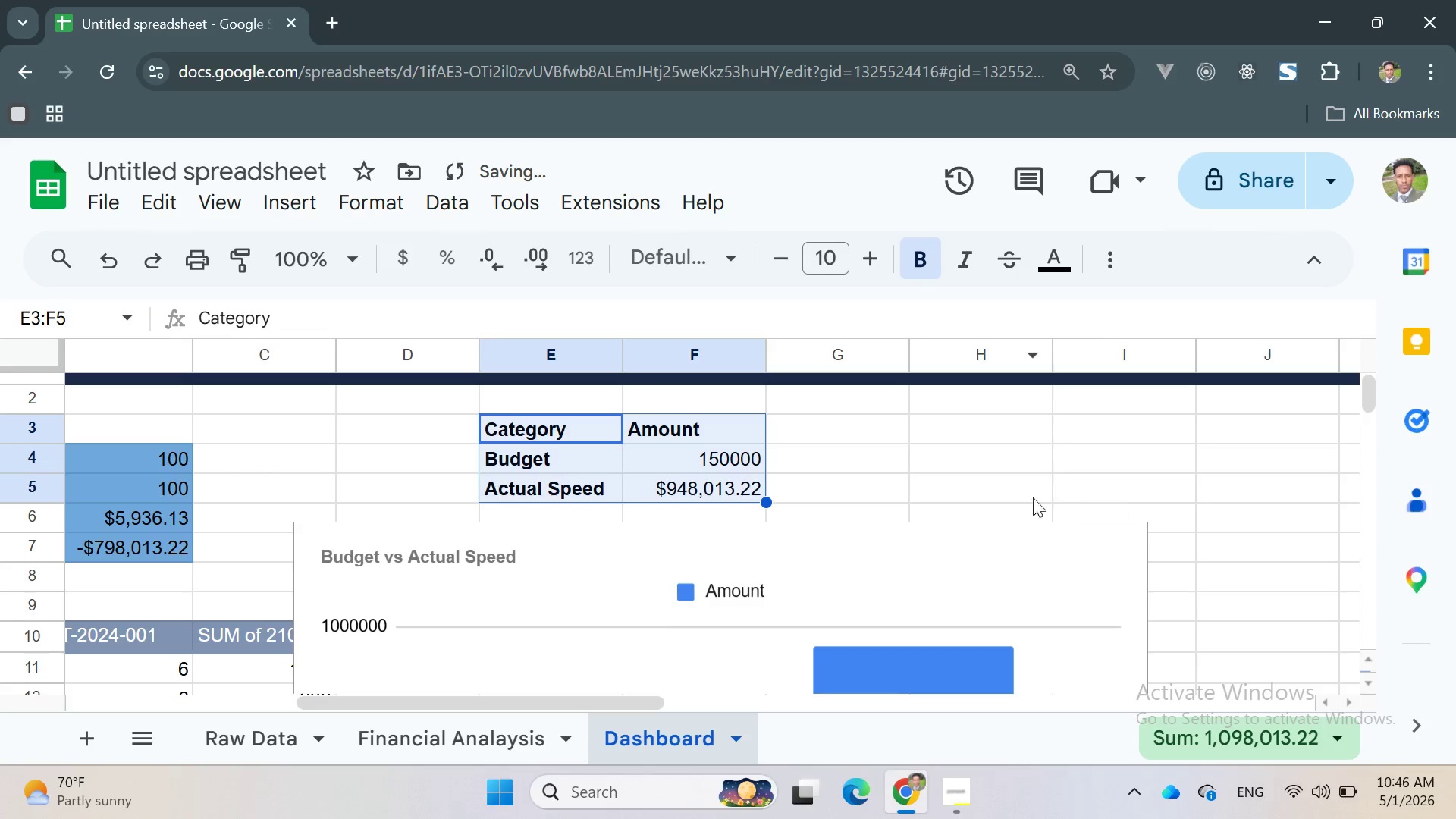 
scroll: coordinate [996, 504], scroll_direction: up, amount: 1.0
 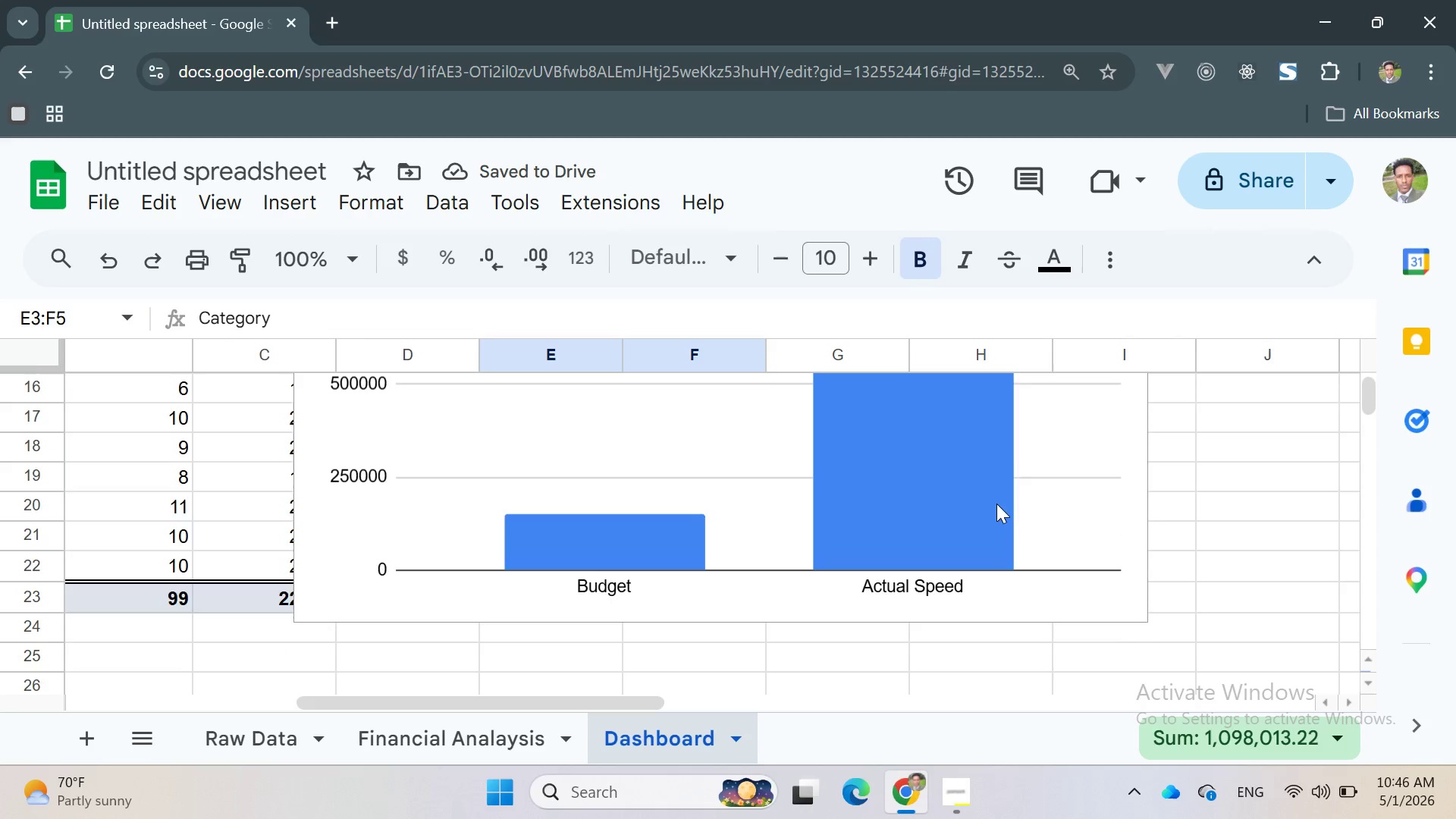 
scroll: coordinate [996, 504], scroll_direction: none, amount: 0.0
 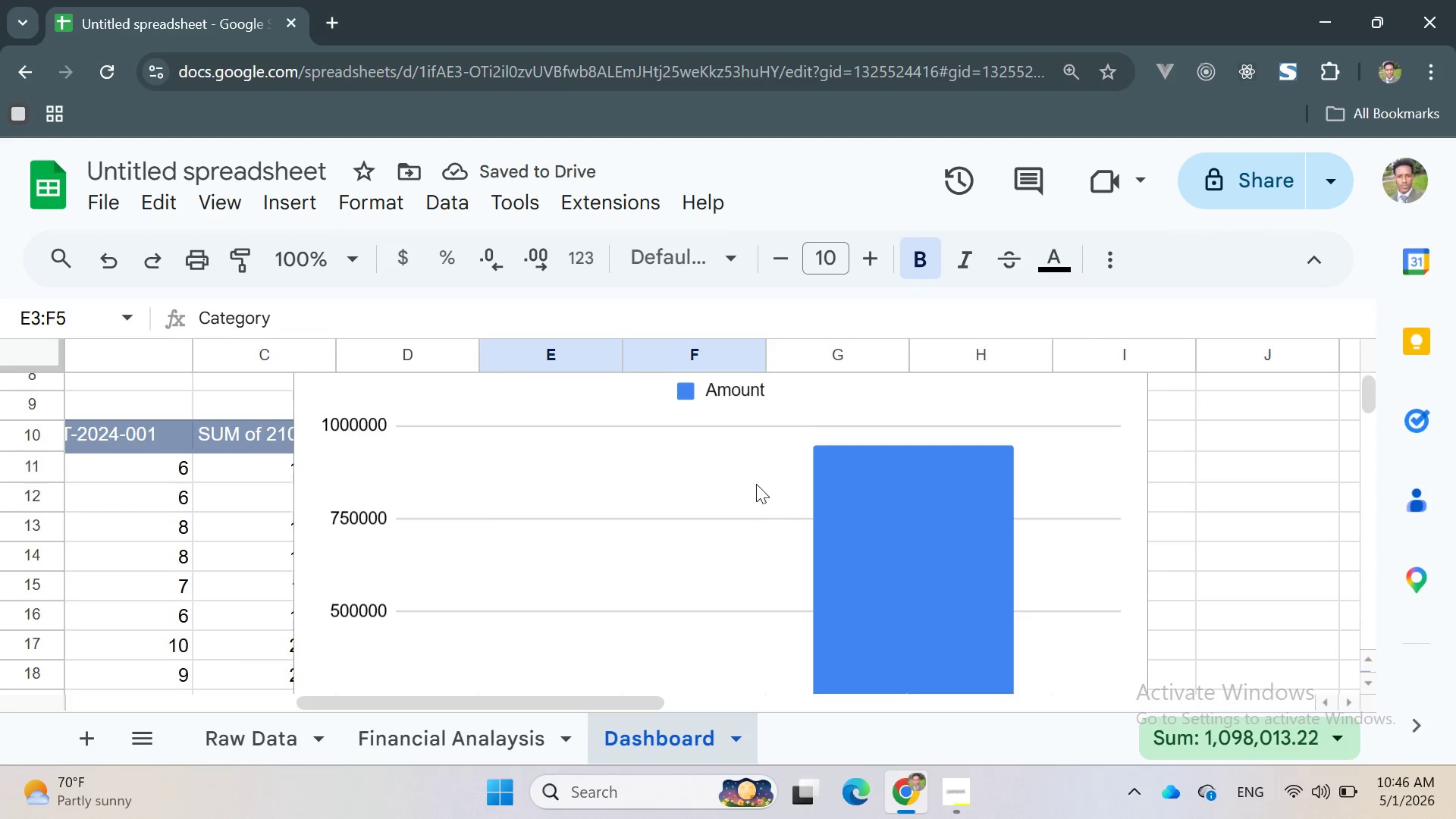 
left_click([756, 484])
 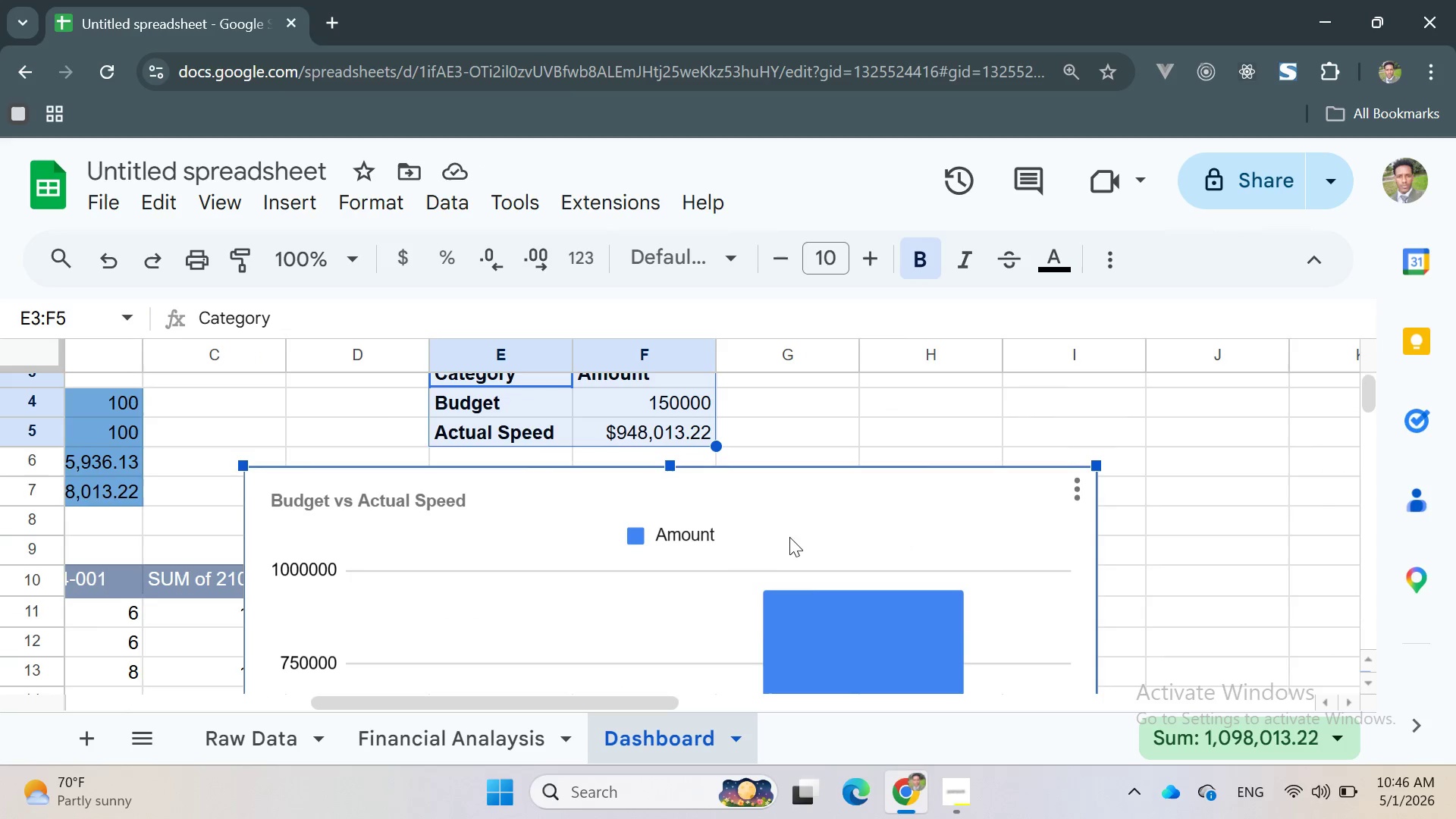 
left_click_drag(start_coordinate=[786, 508], to_coordinate=[982, 515])
 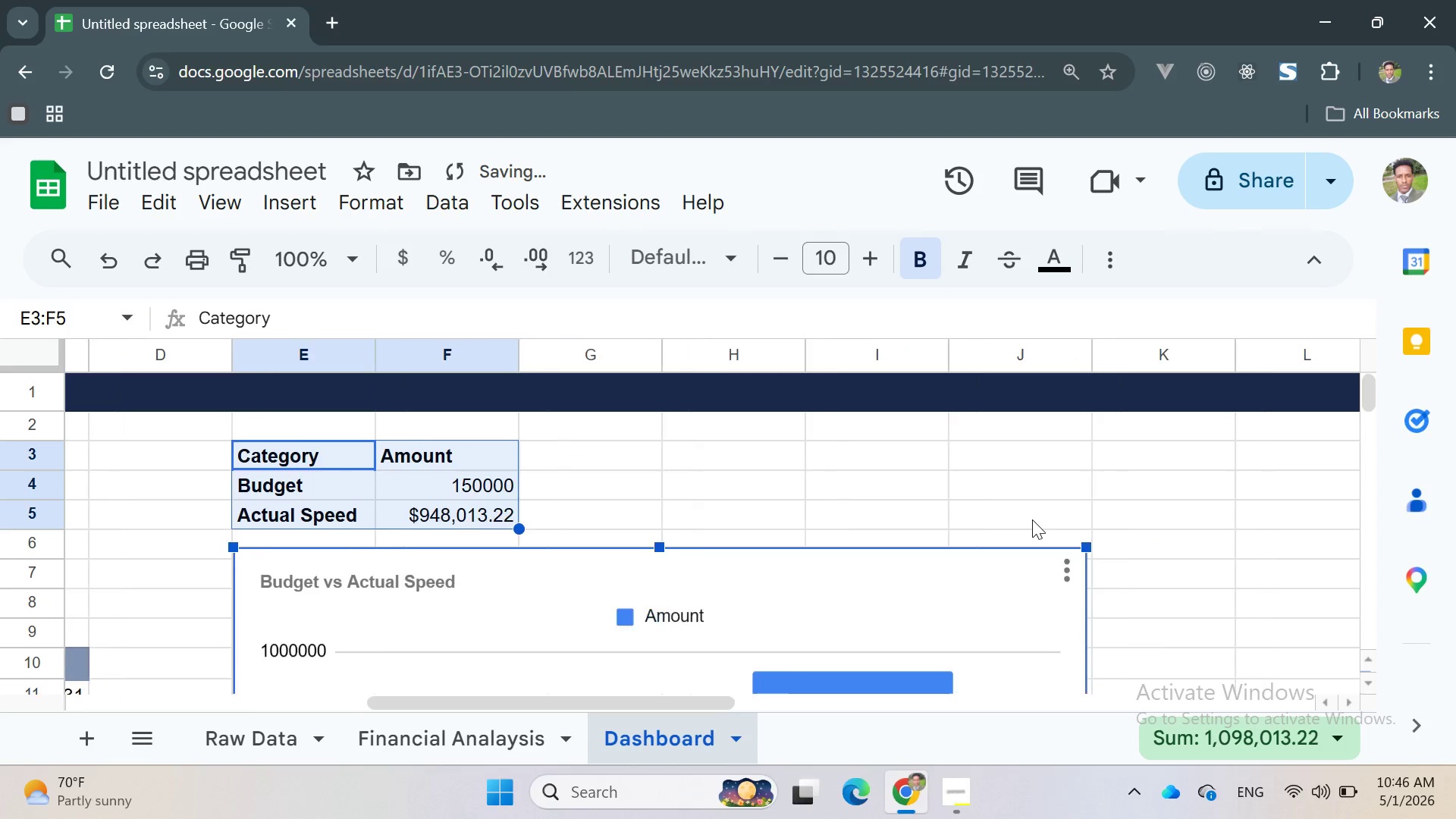 
left_click([1007, 510])
 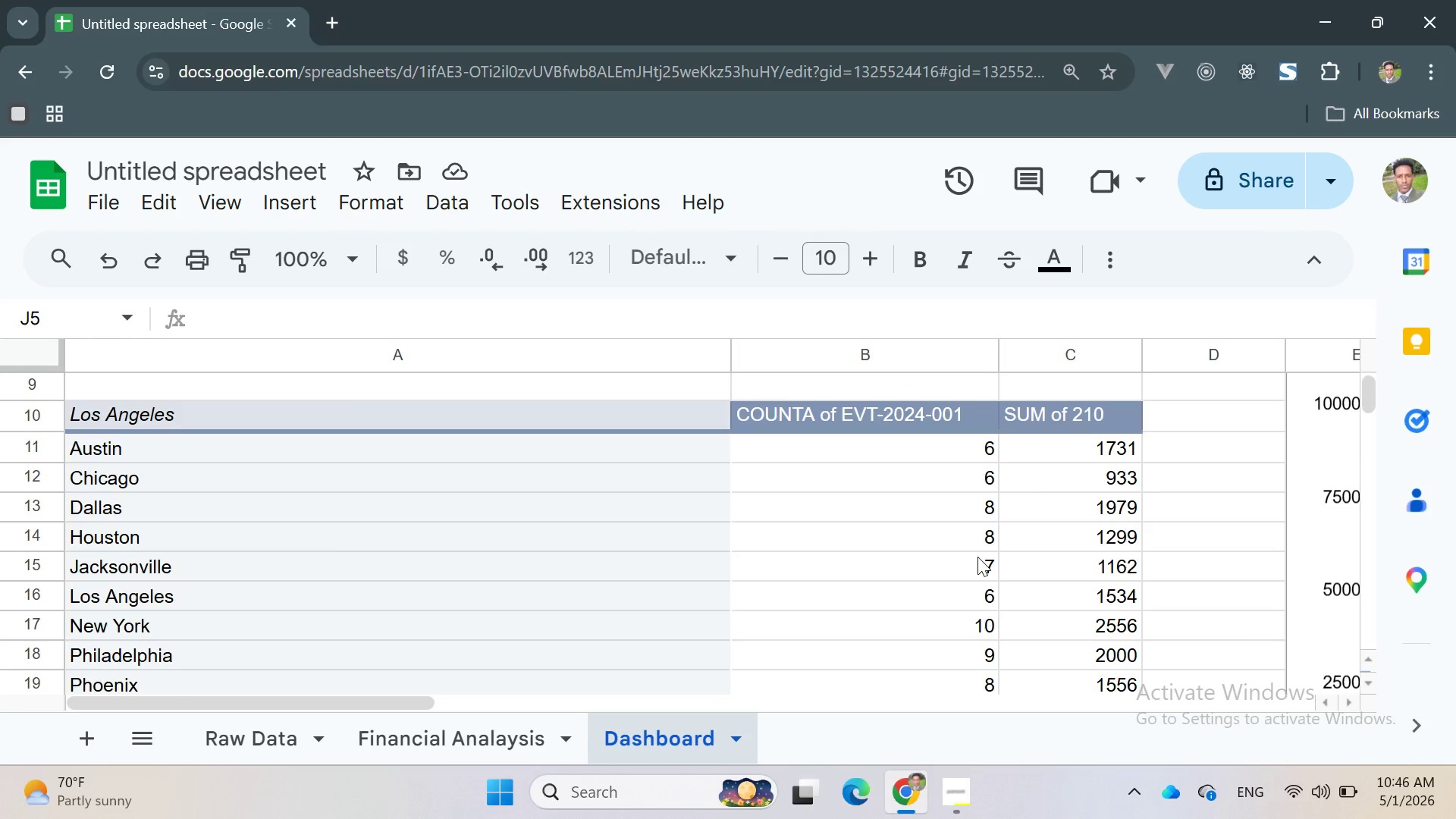 
wait(6.77)
 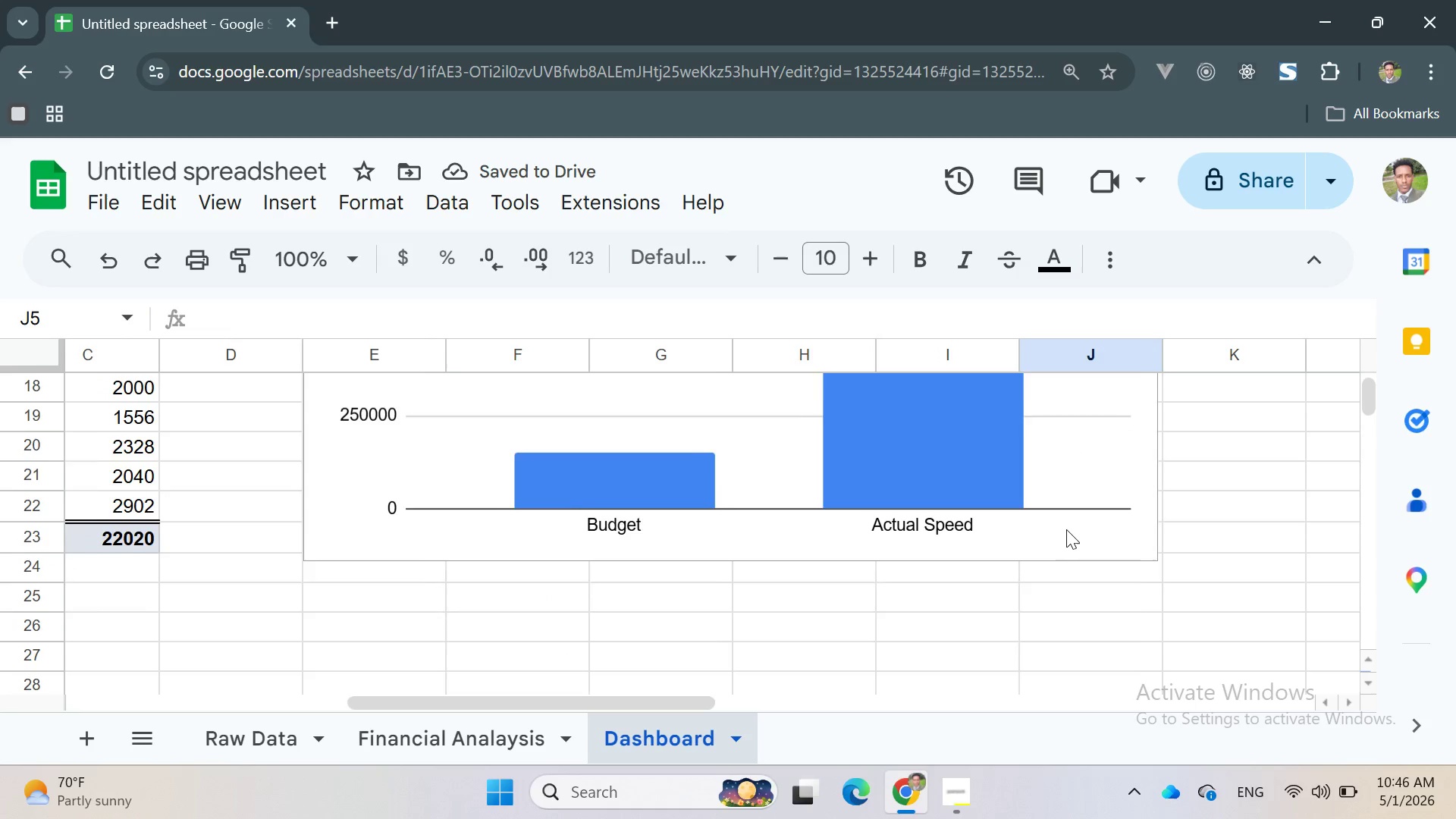 
scroll: coordinate [981, 561], scroll_direction: up, amount: 2.0
 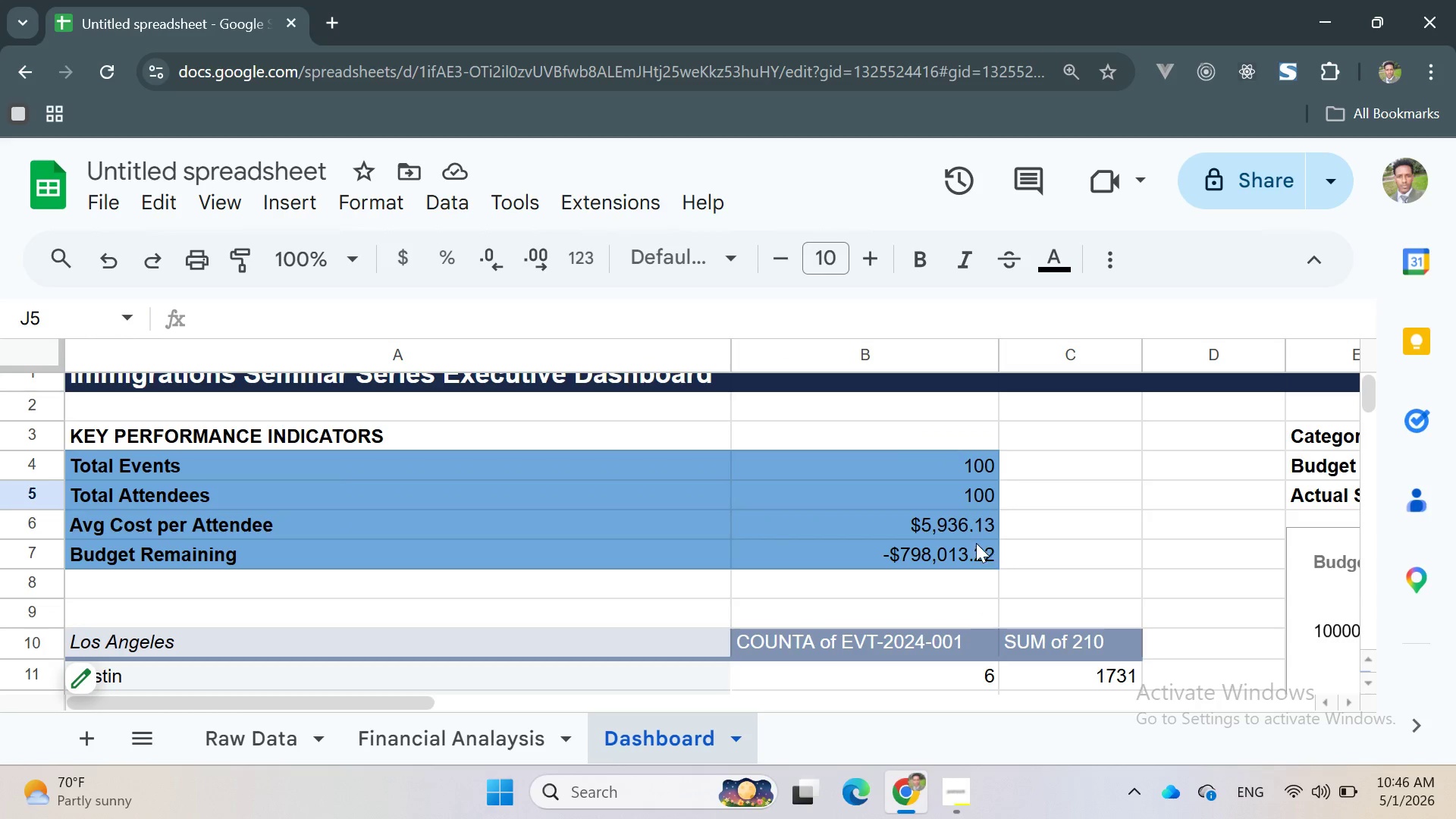 
scroll: coordinate [974, 539], scroll_direction: none, amount: 0.0
 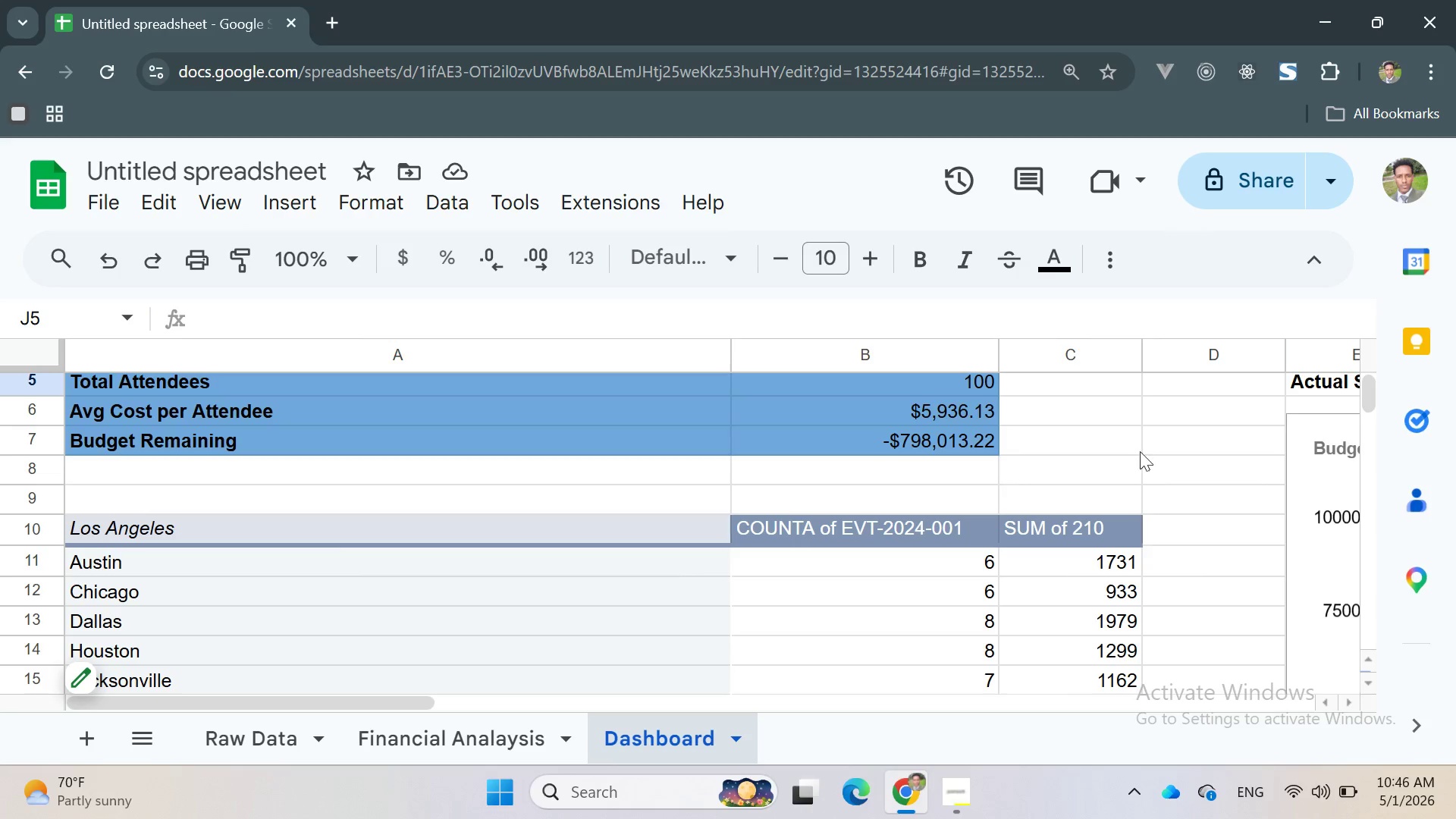 
left_click_drag(start_coordinate=[1143, 362], to_coordinate=[1092, 356])
 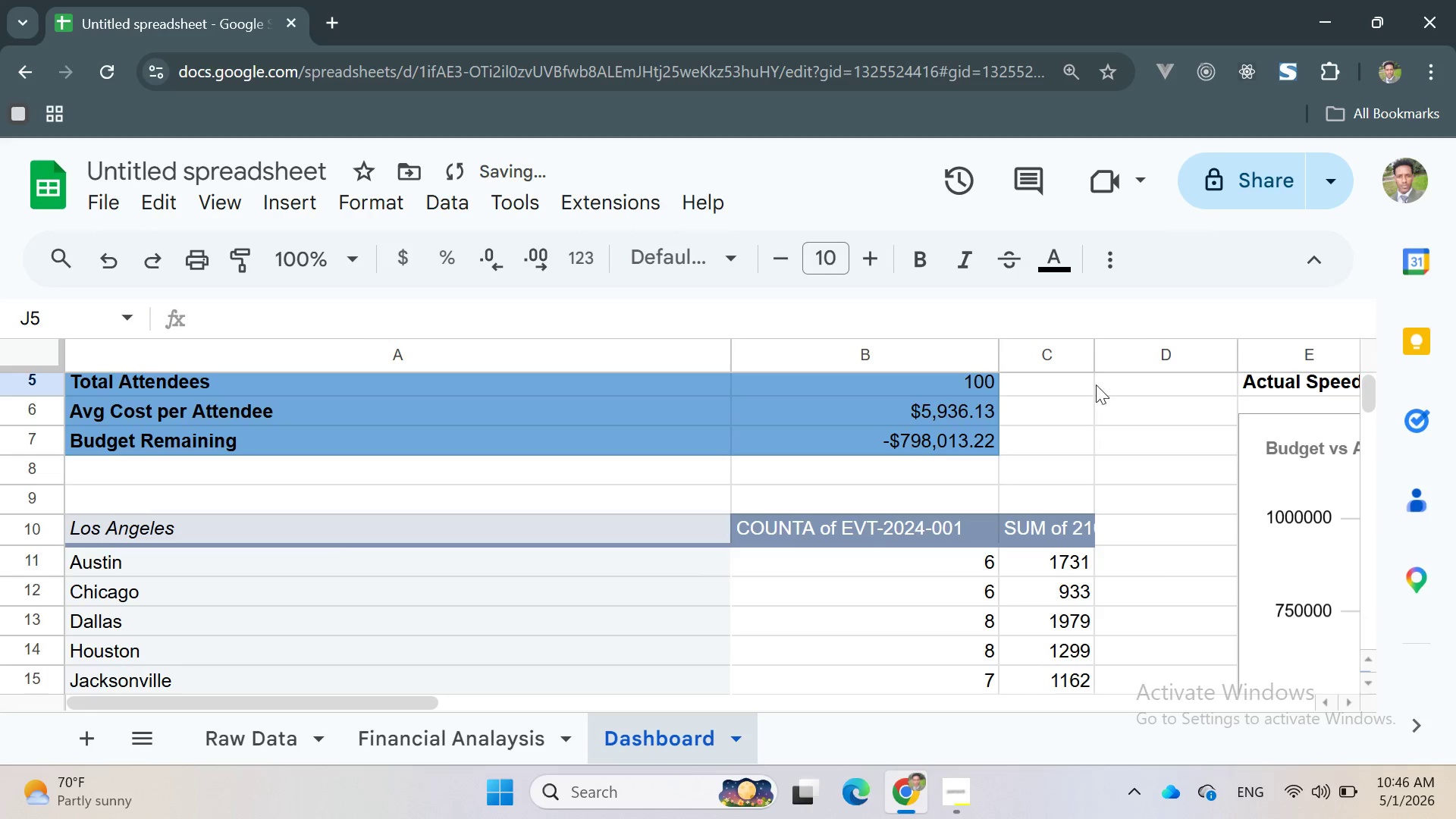 
key(Control+Z)
 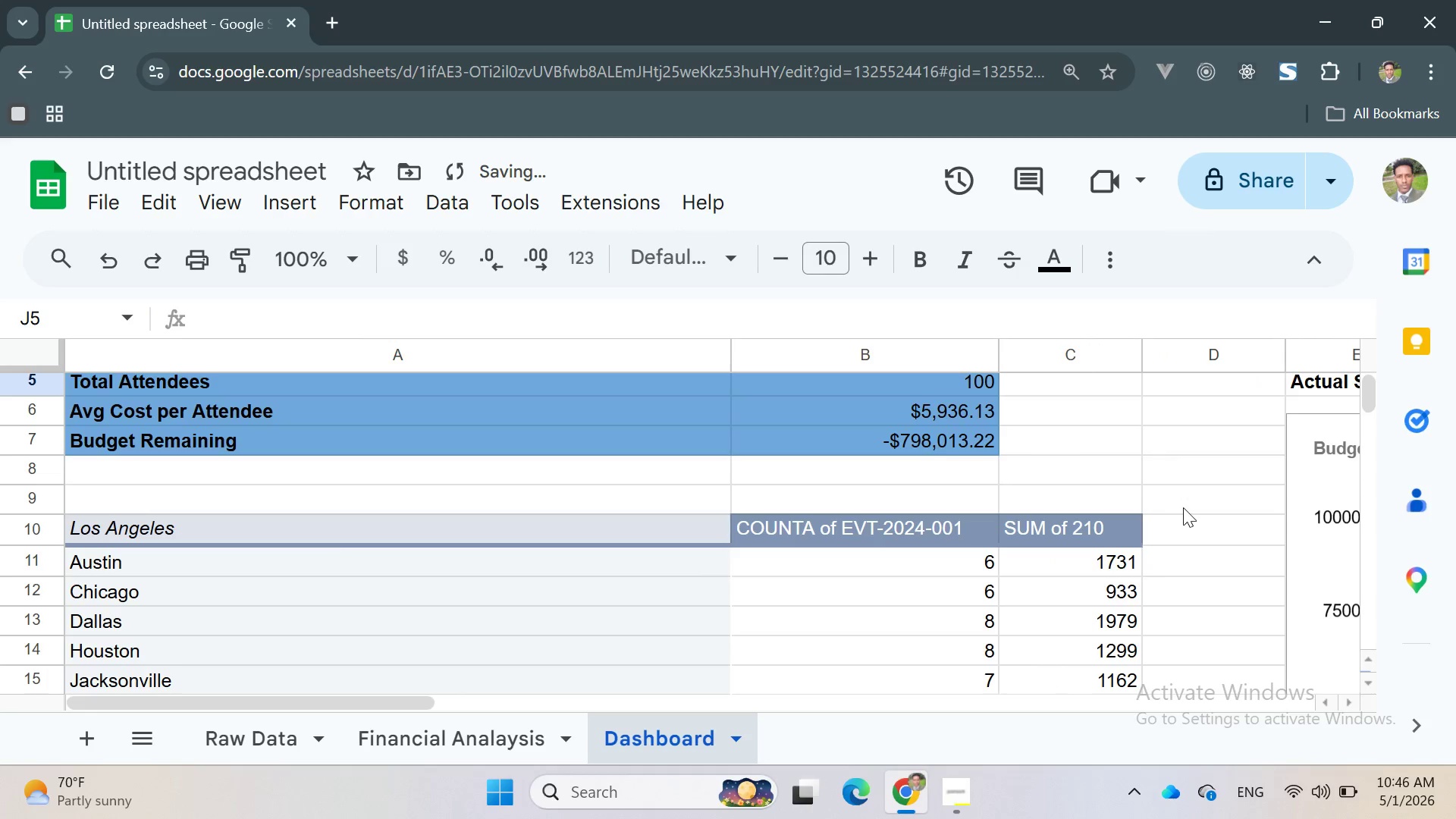 
left_click([1185, 507])
 